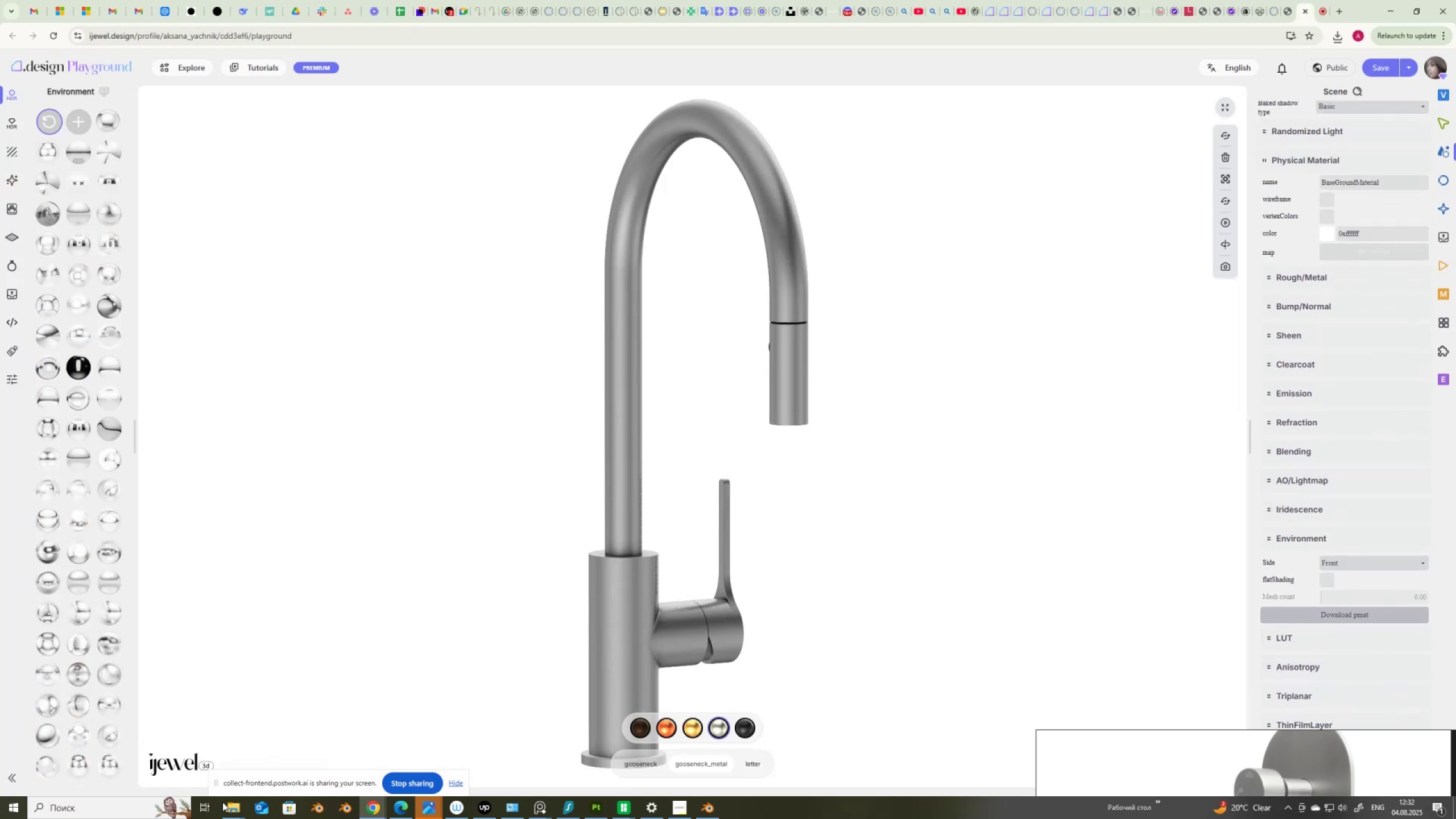 
left_click([234, 805])
 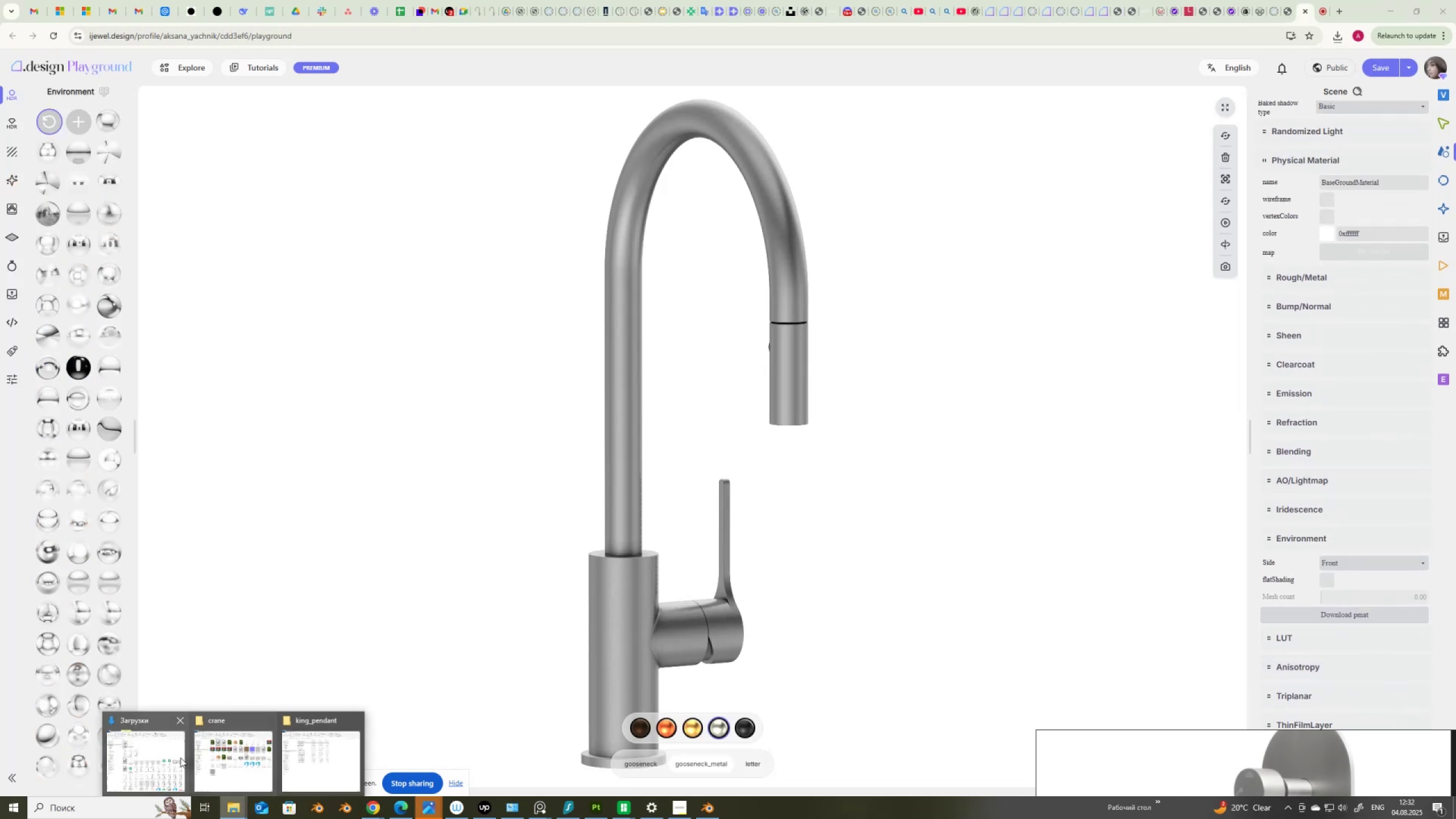 
left_click([156, 757])
 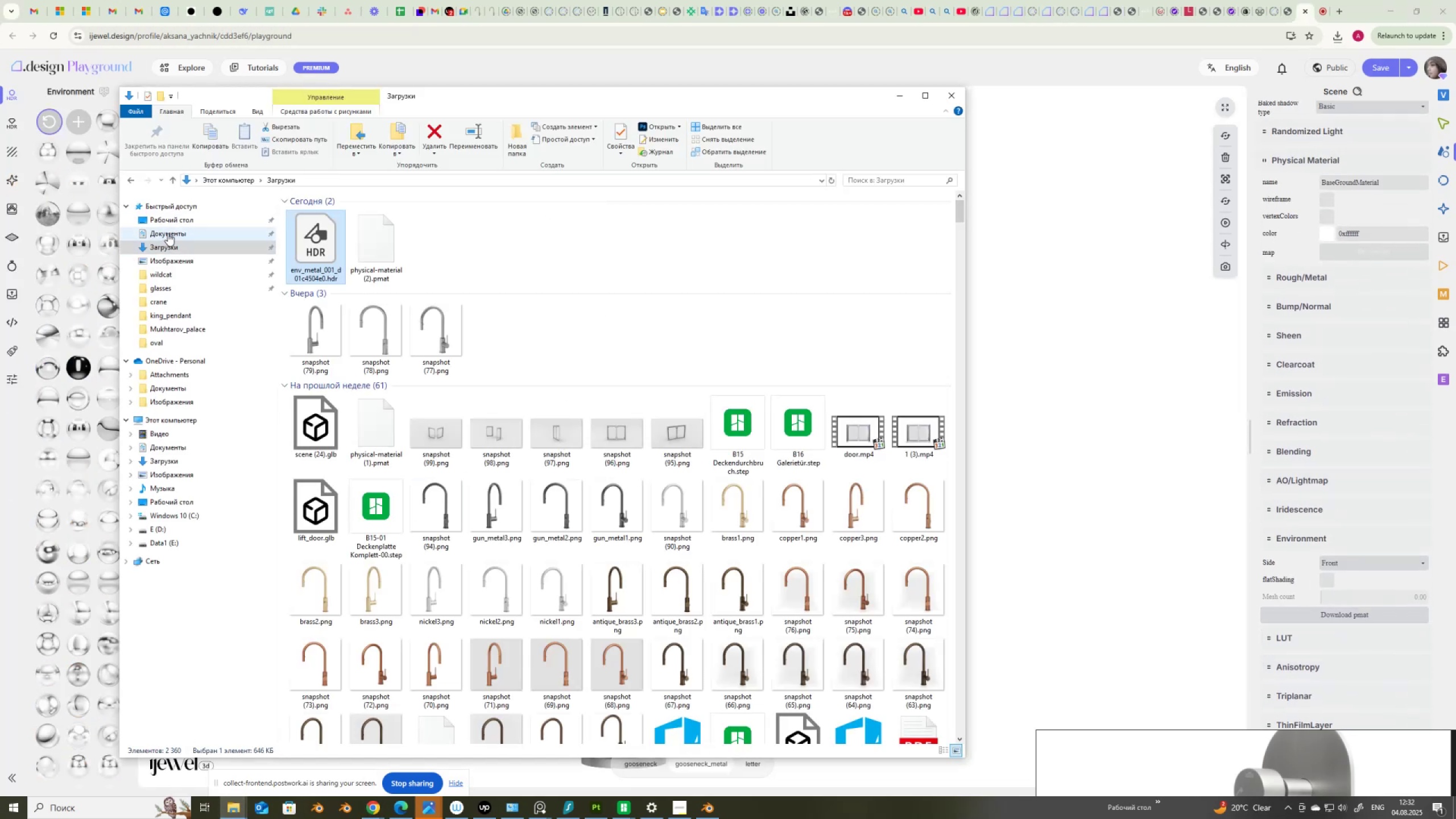 
left_click([168, 246])
 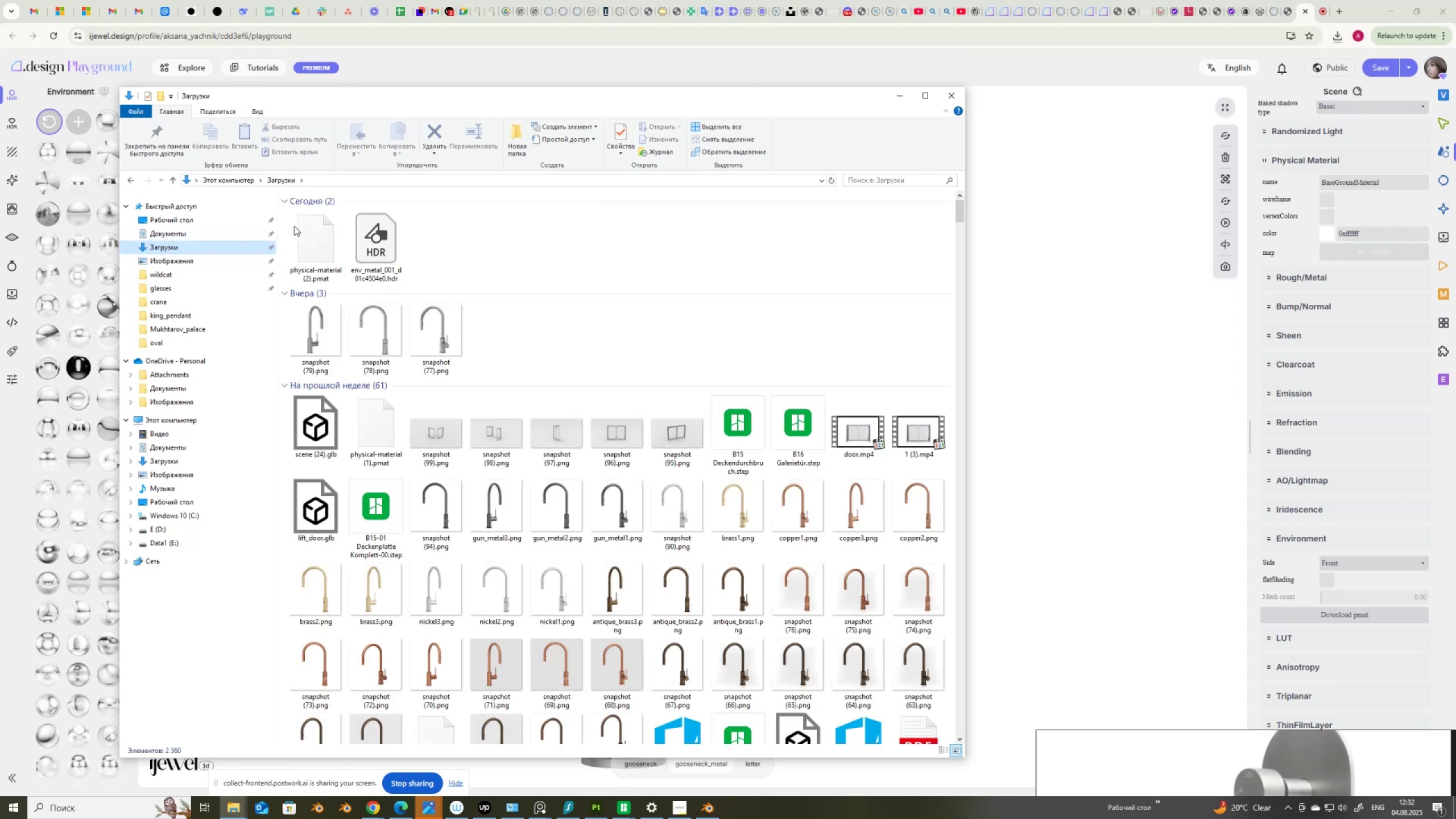 
mouse_move([334, 238])
 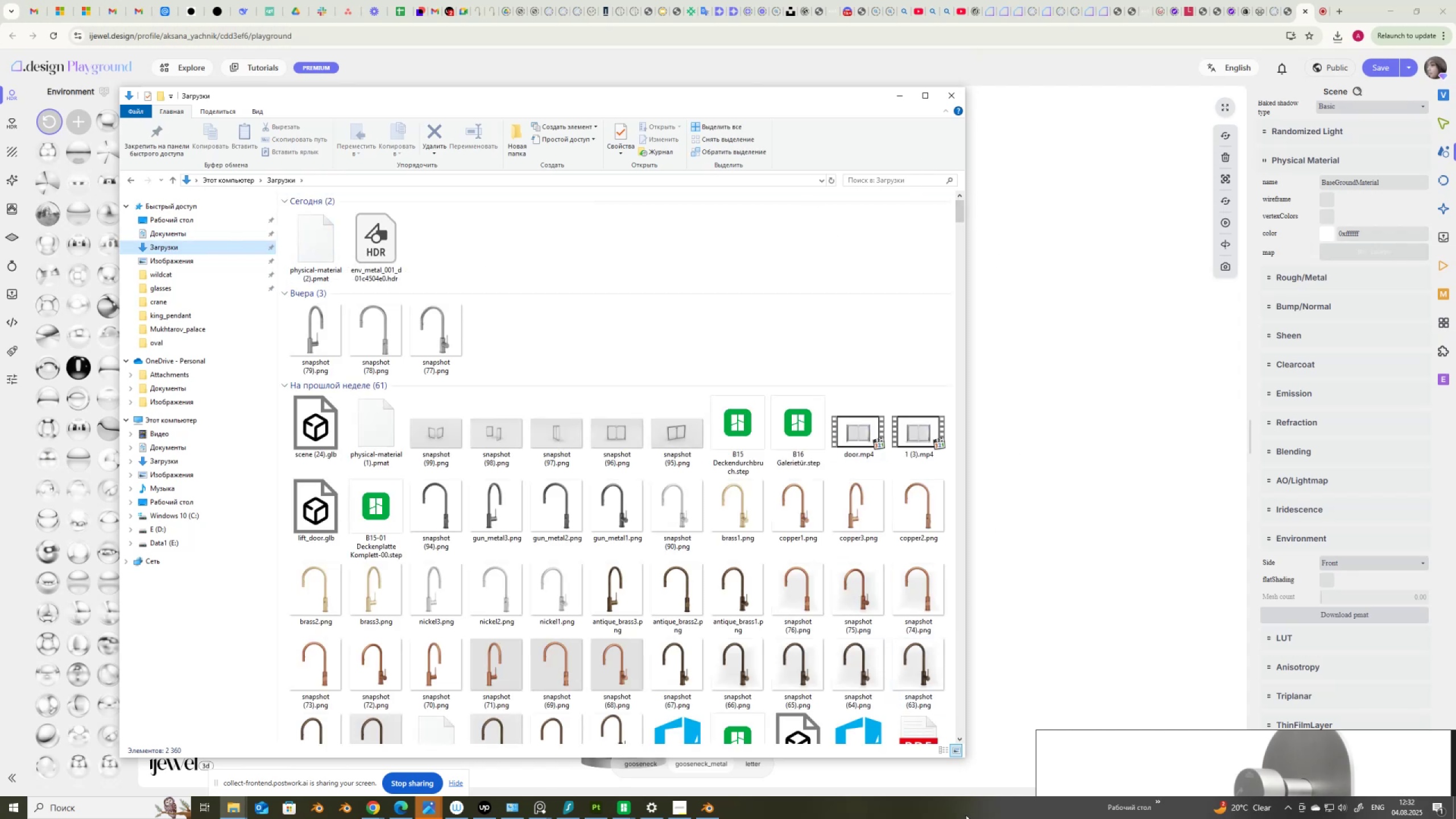 
left_click([946, 750])
 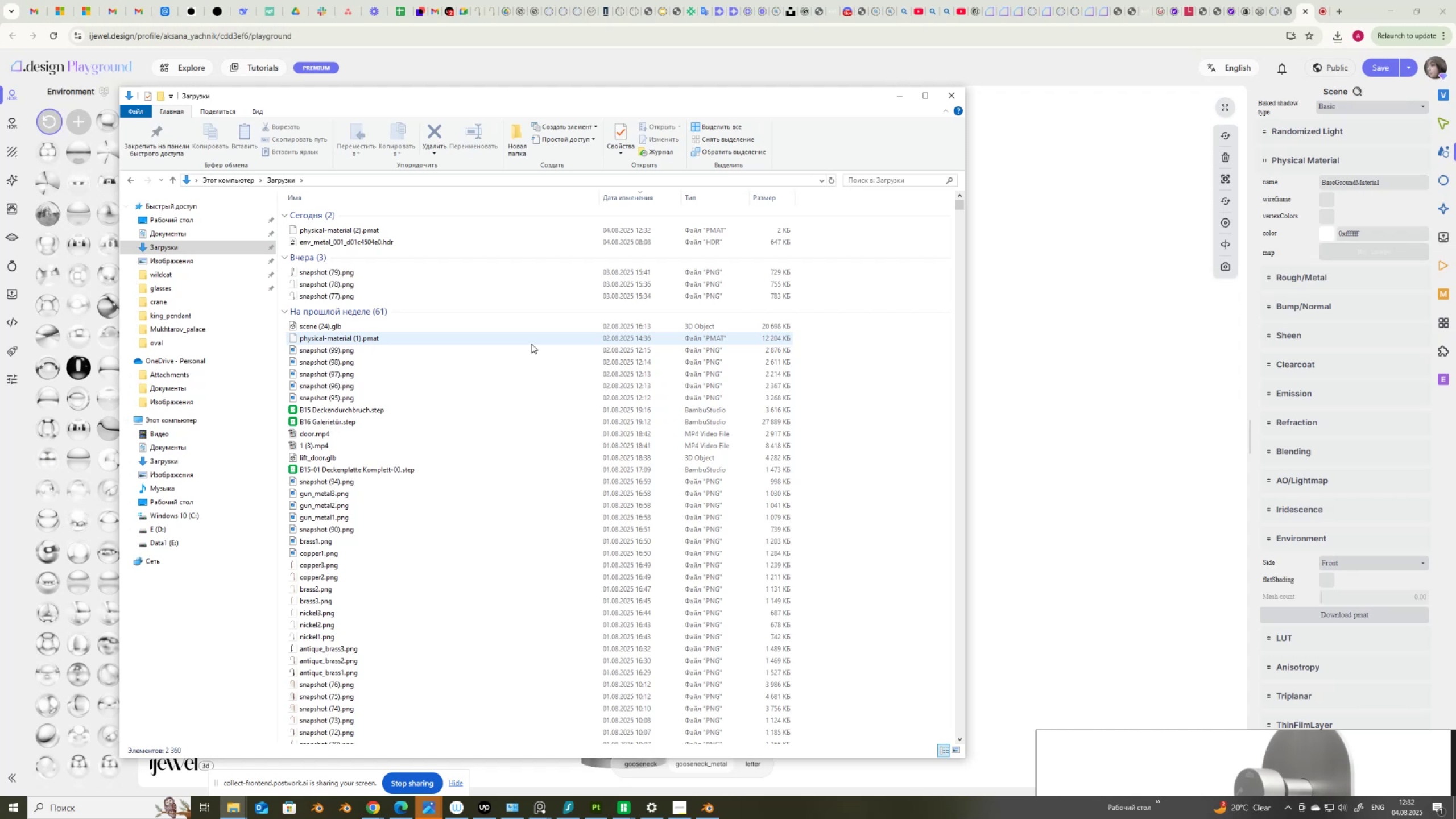 
wait(6.46)
 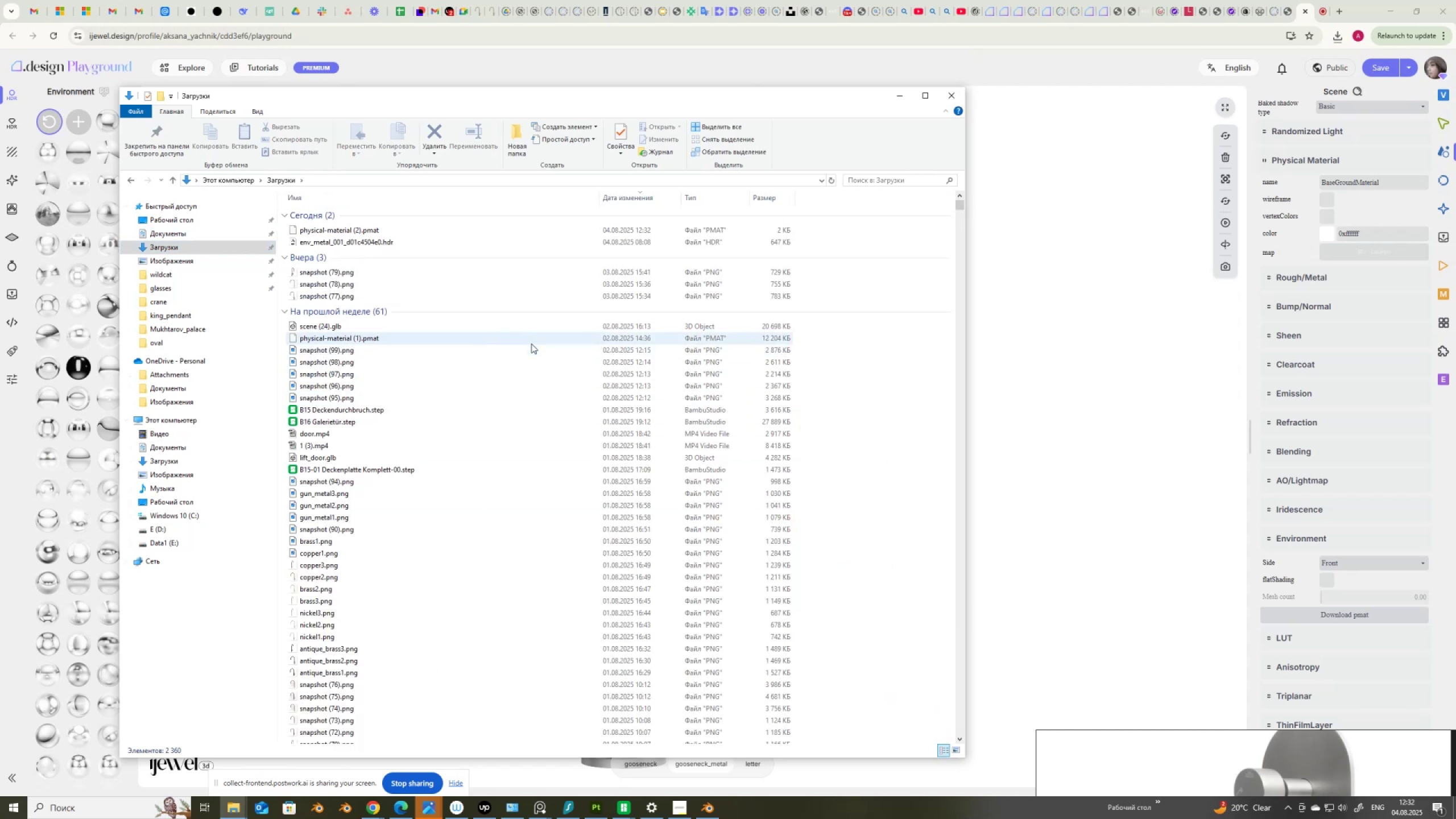 
left_click([897, 97])
 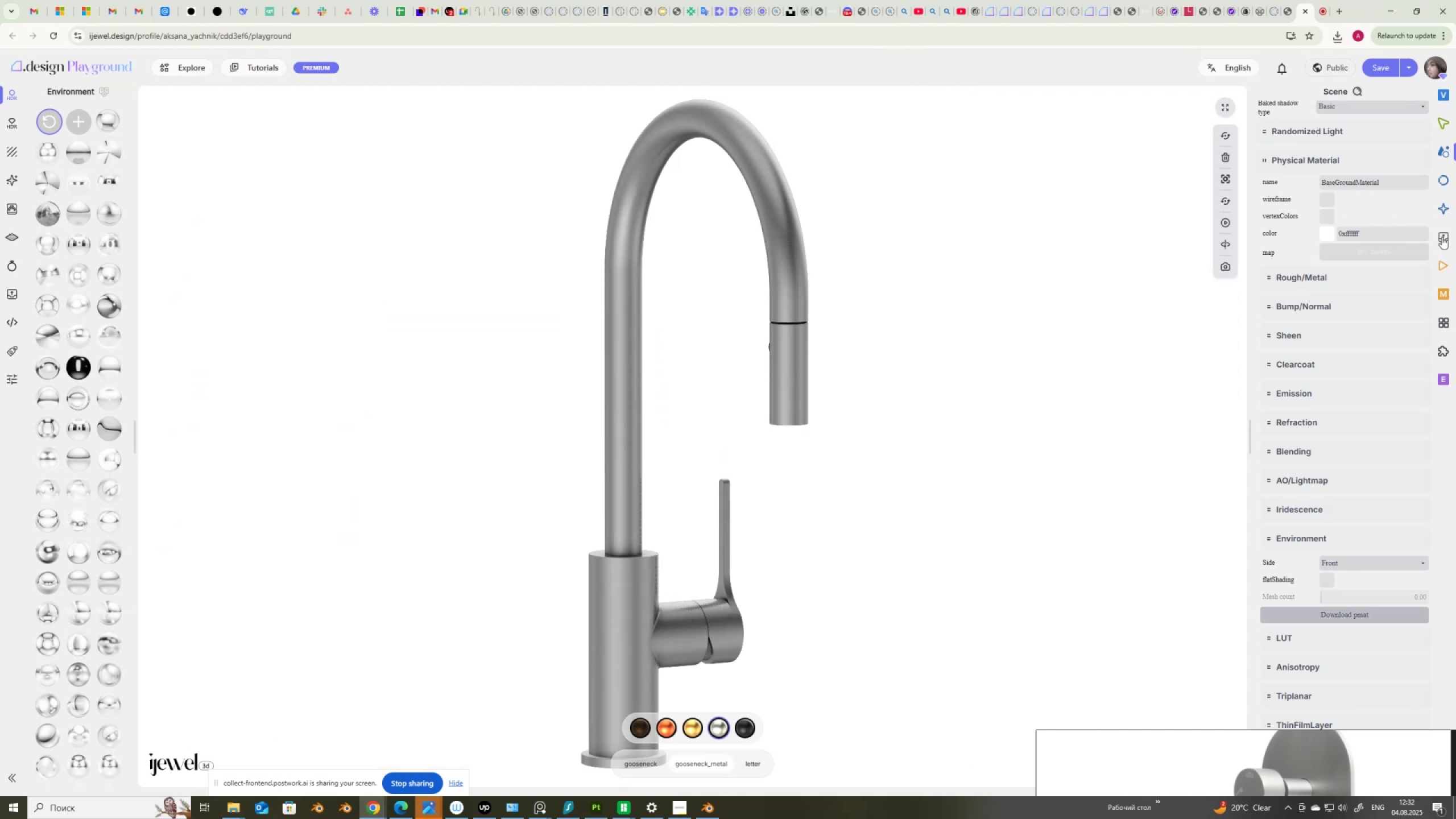 
left_click([1443, 239])
 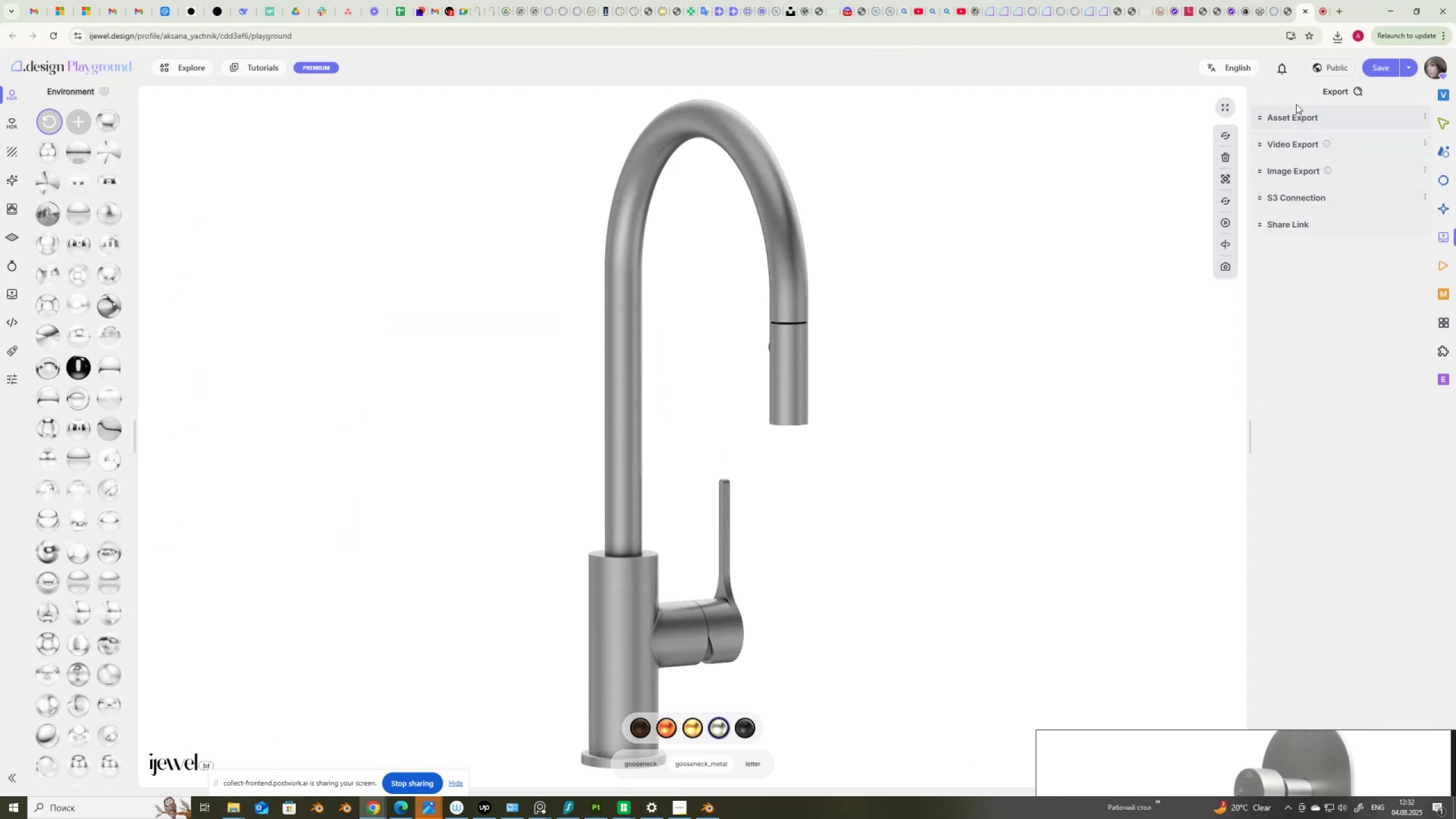 
left_click([1293, 113])
 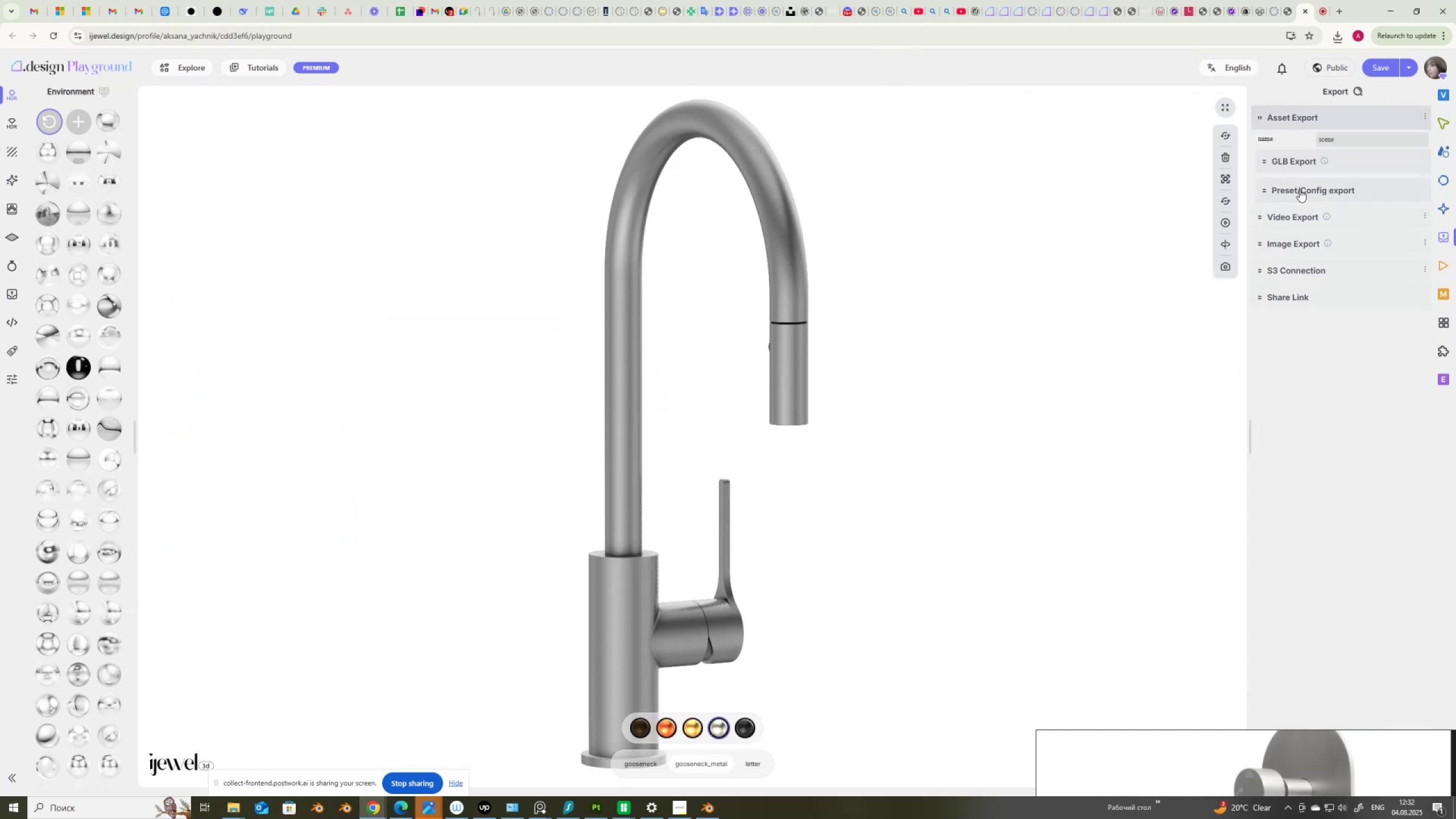 
left_click([1299, 191])
 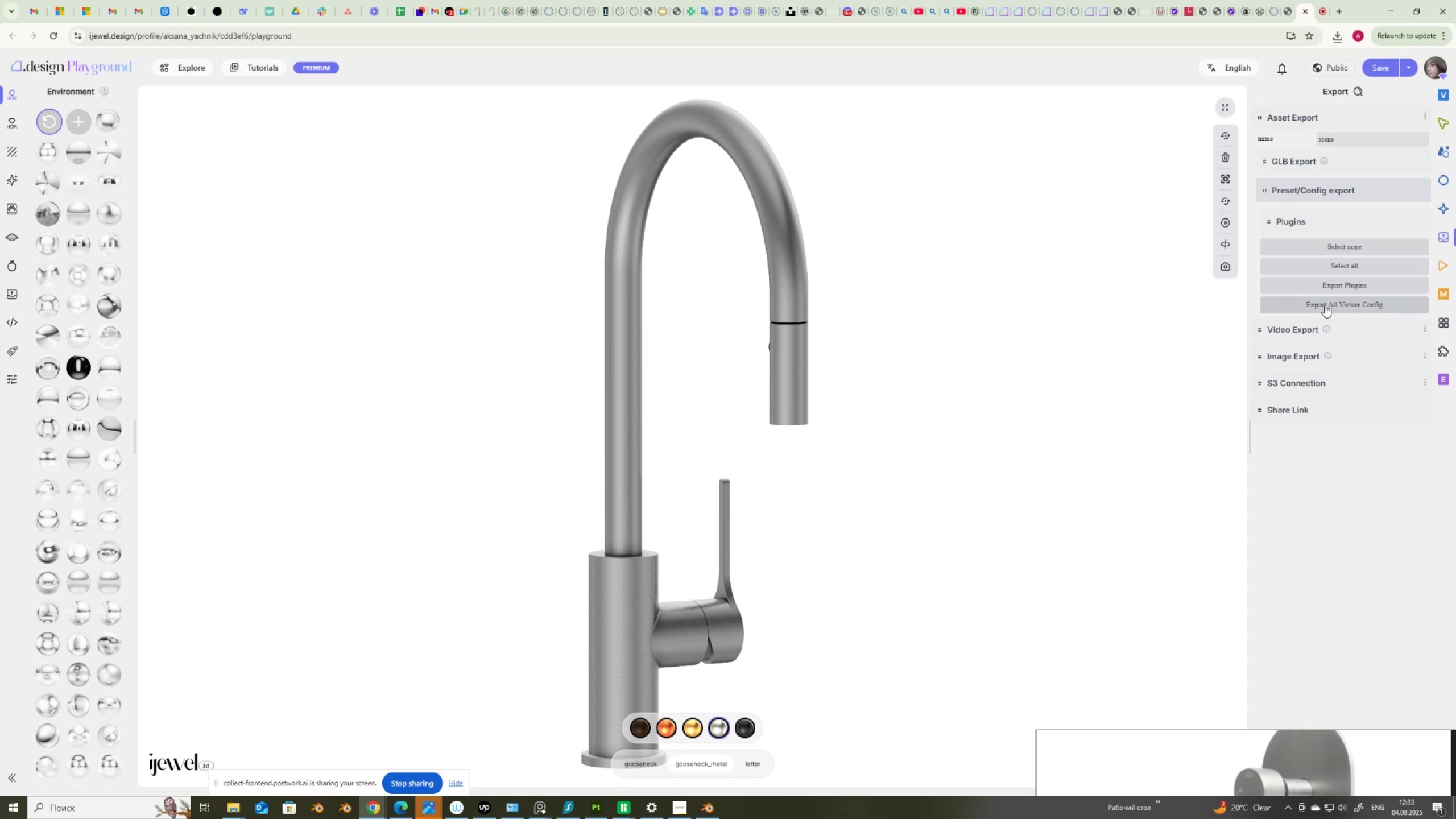 
wait(7.34)
 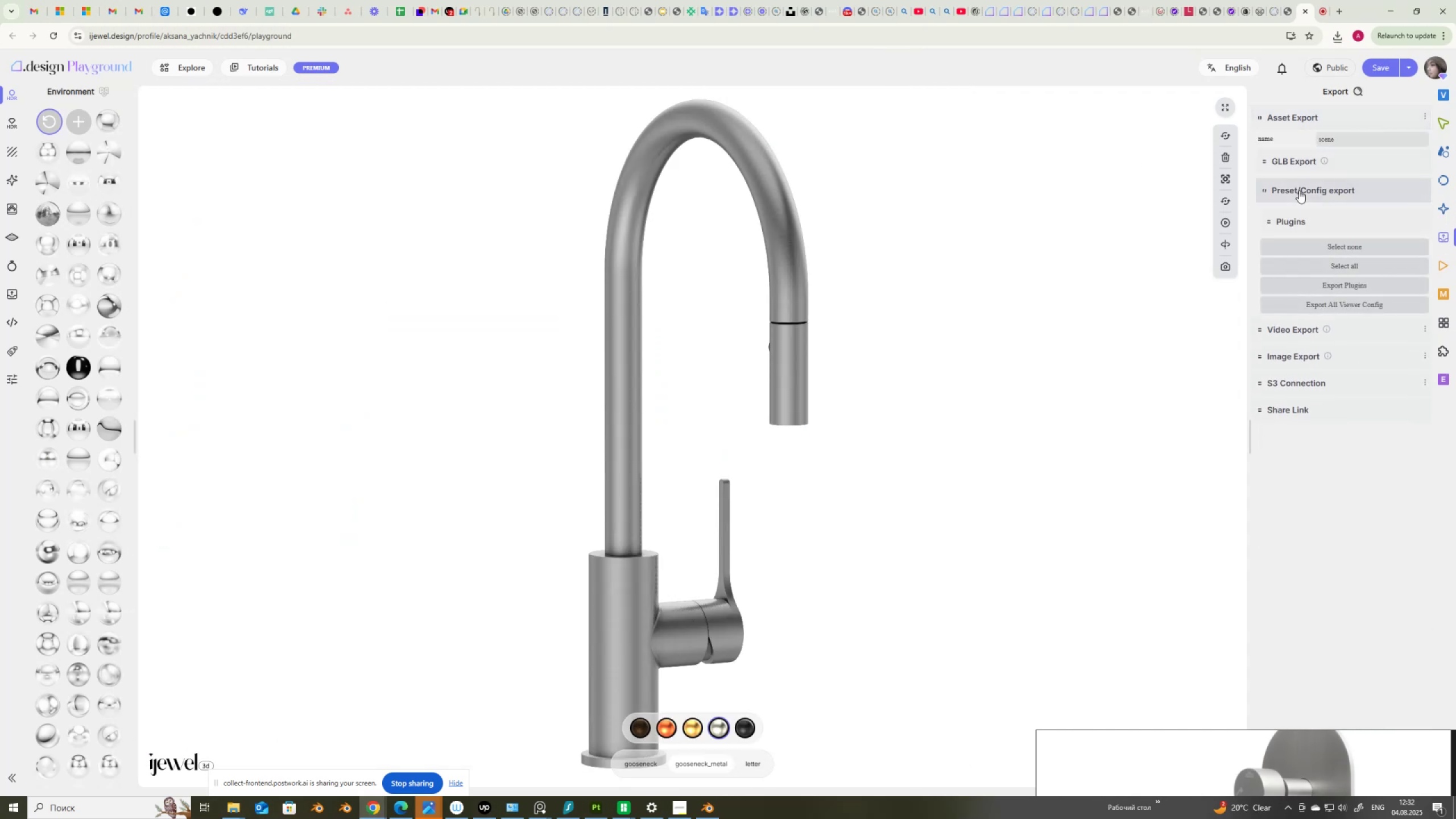 
left_click([1325, 305])
 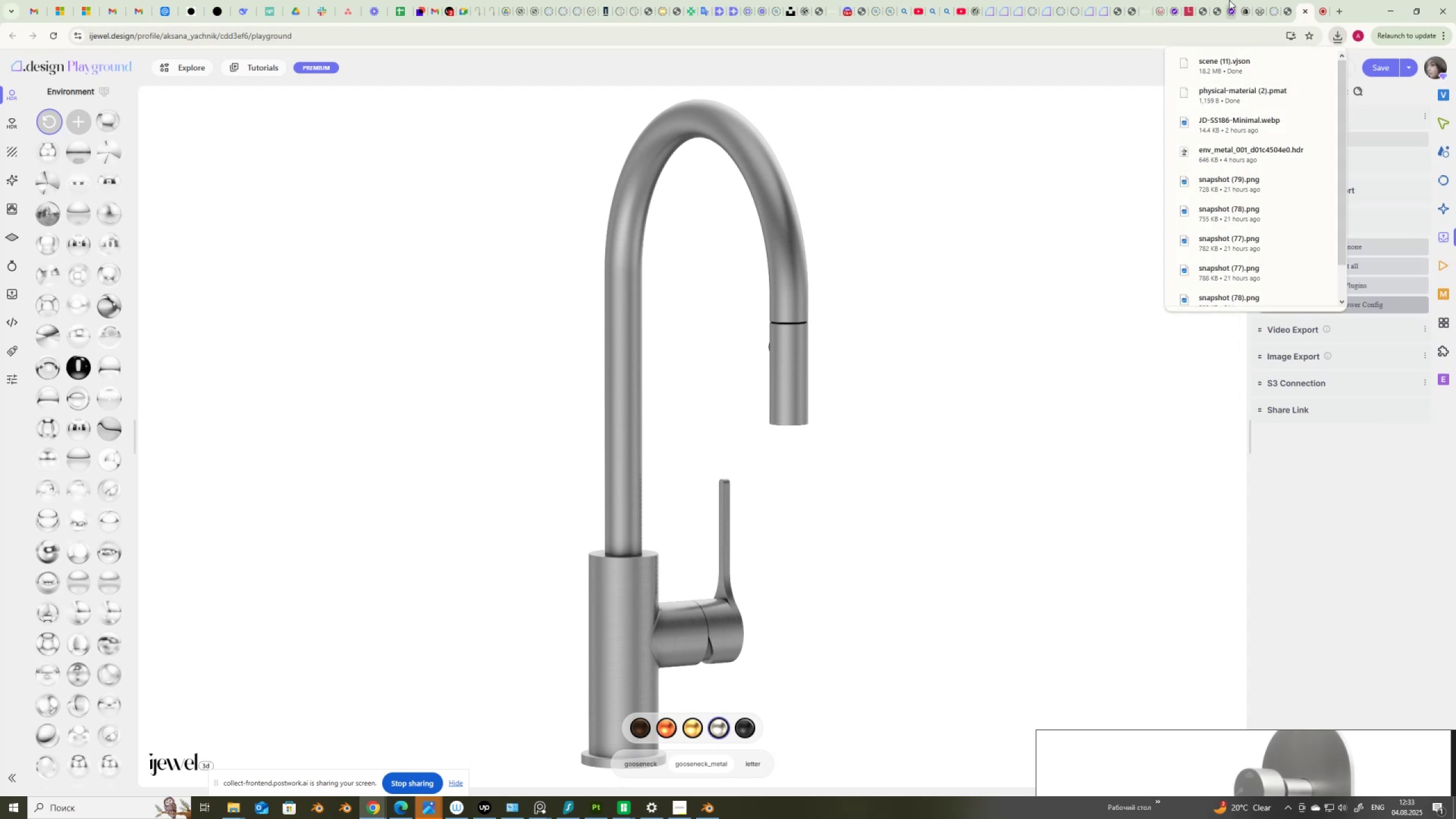 
left_click([1020, 15])
 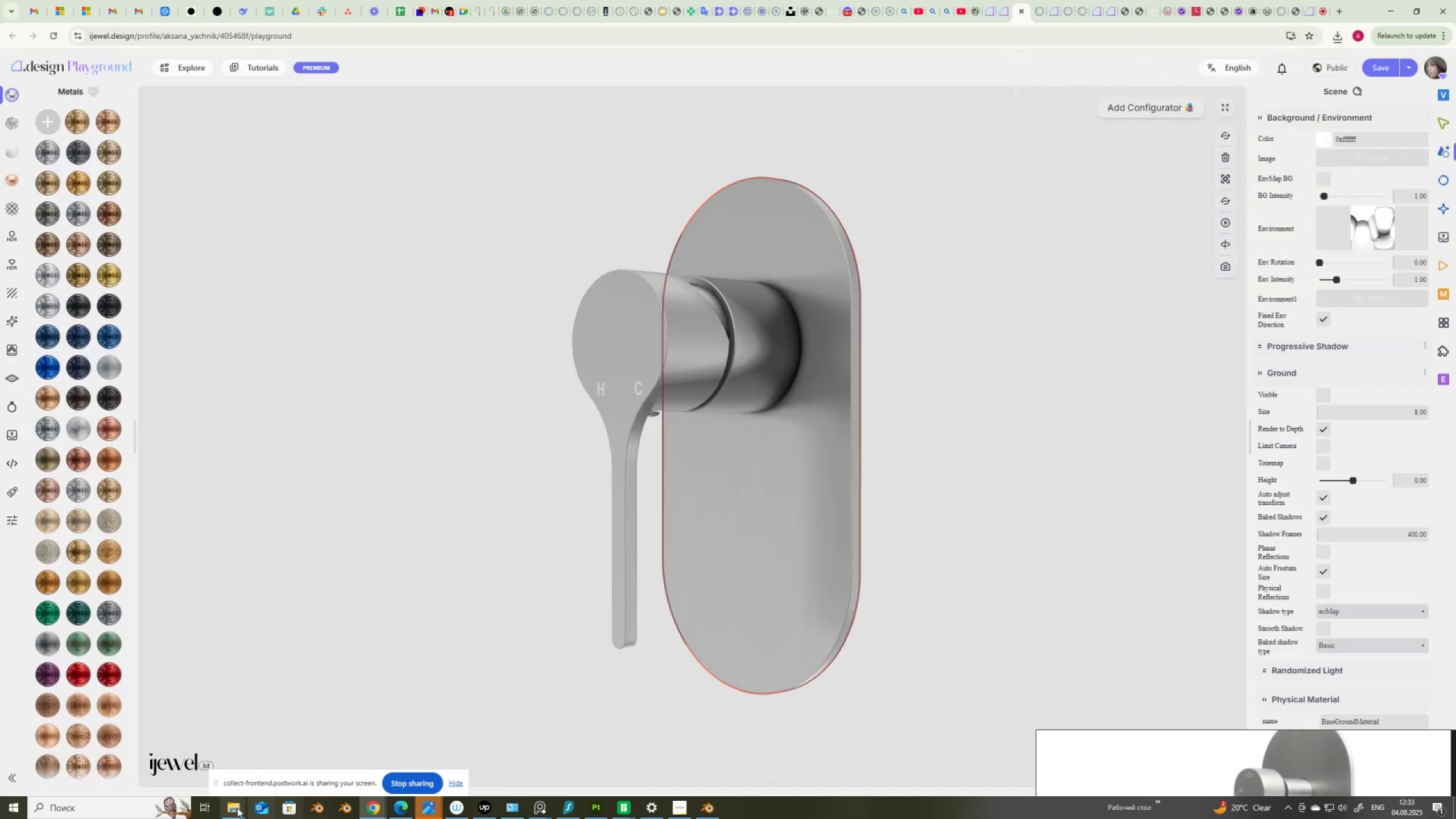 
left_click([236, 808])
 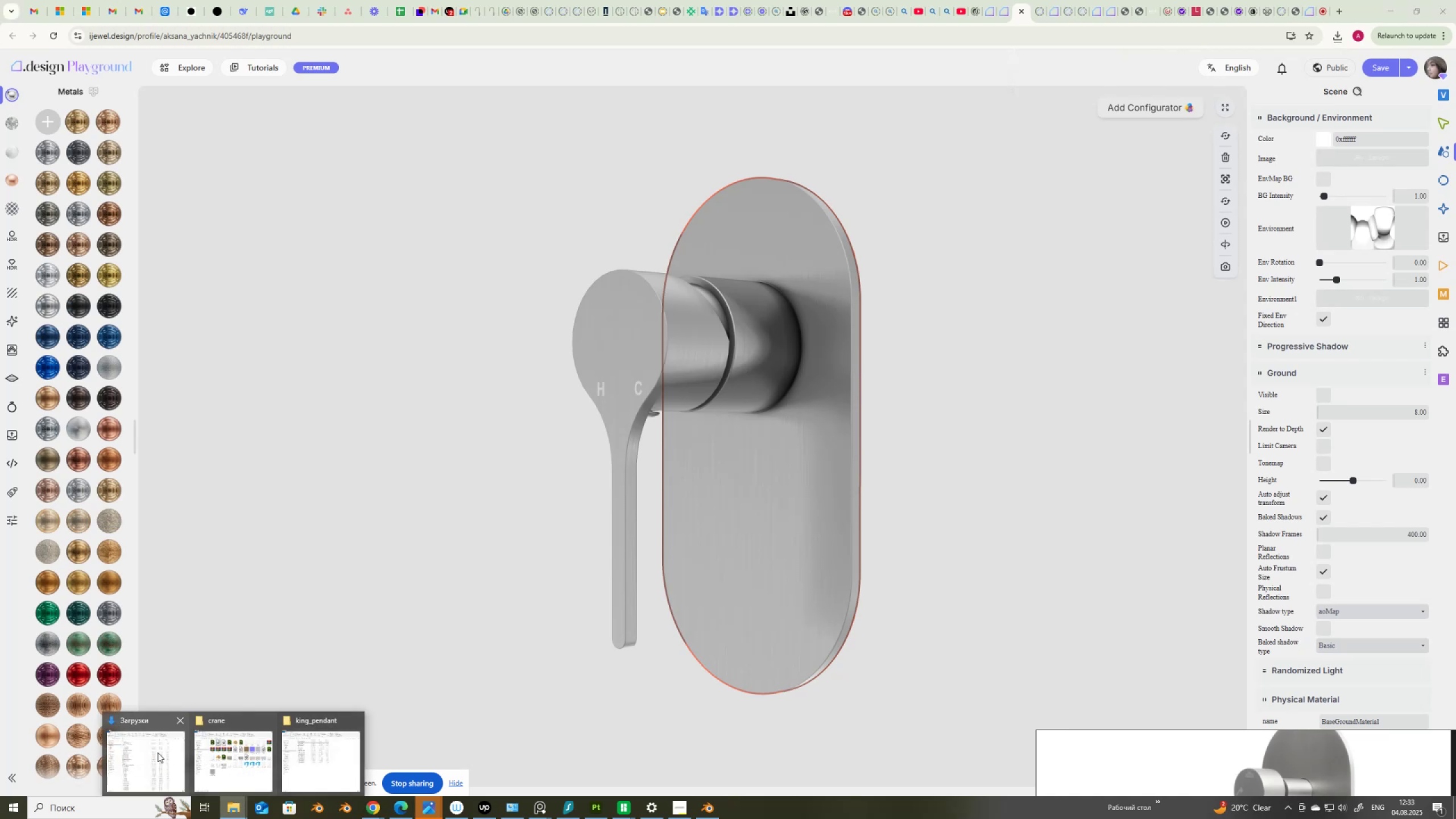 
left_click([146, 754])
 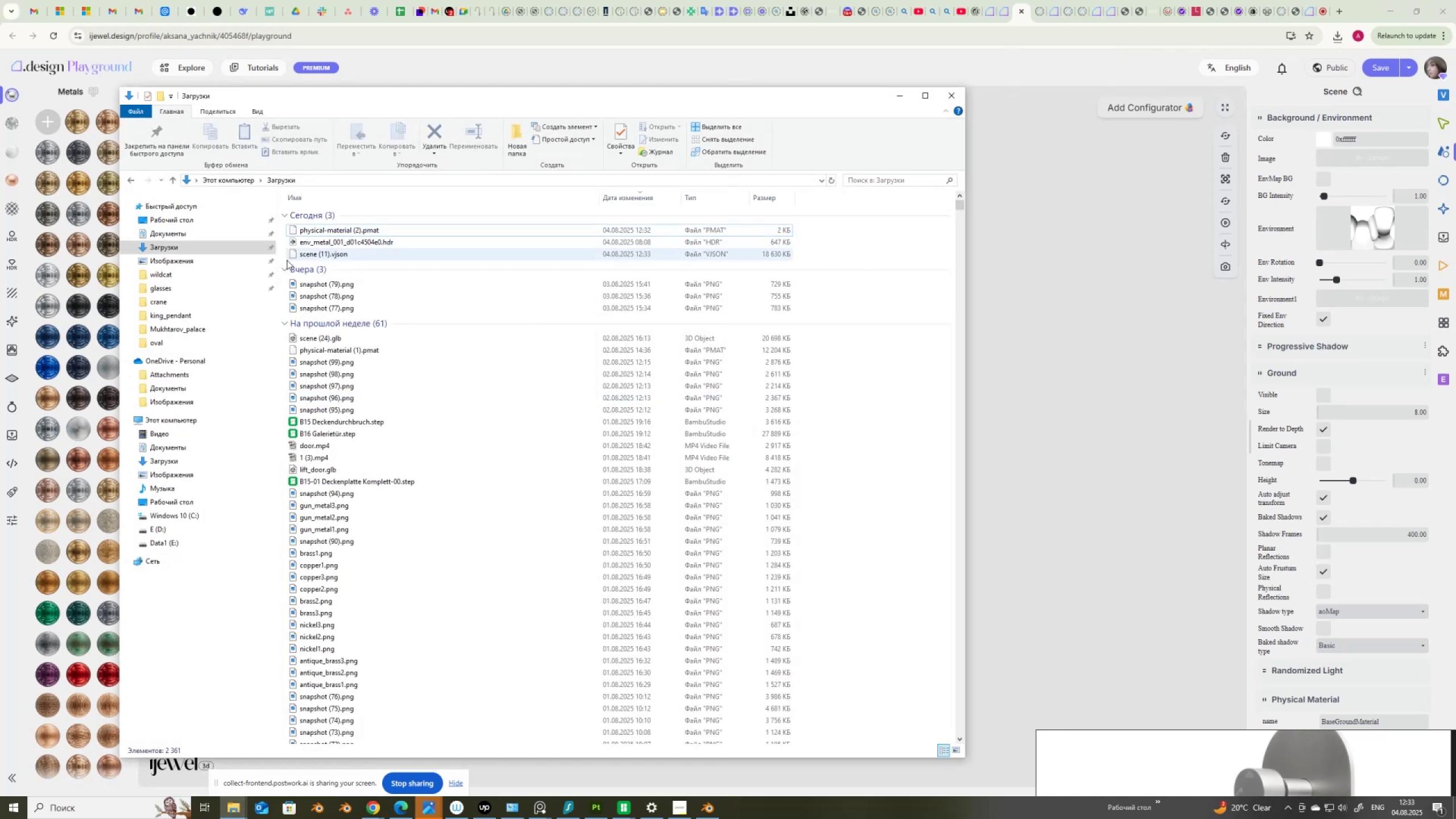 
left_click_drag(start_coordinate=[315, 254], to_coordinate=[1071, 389])
 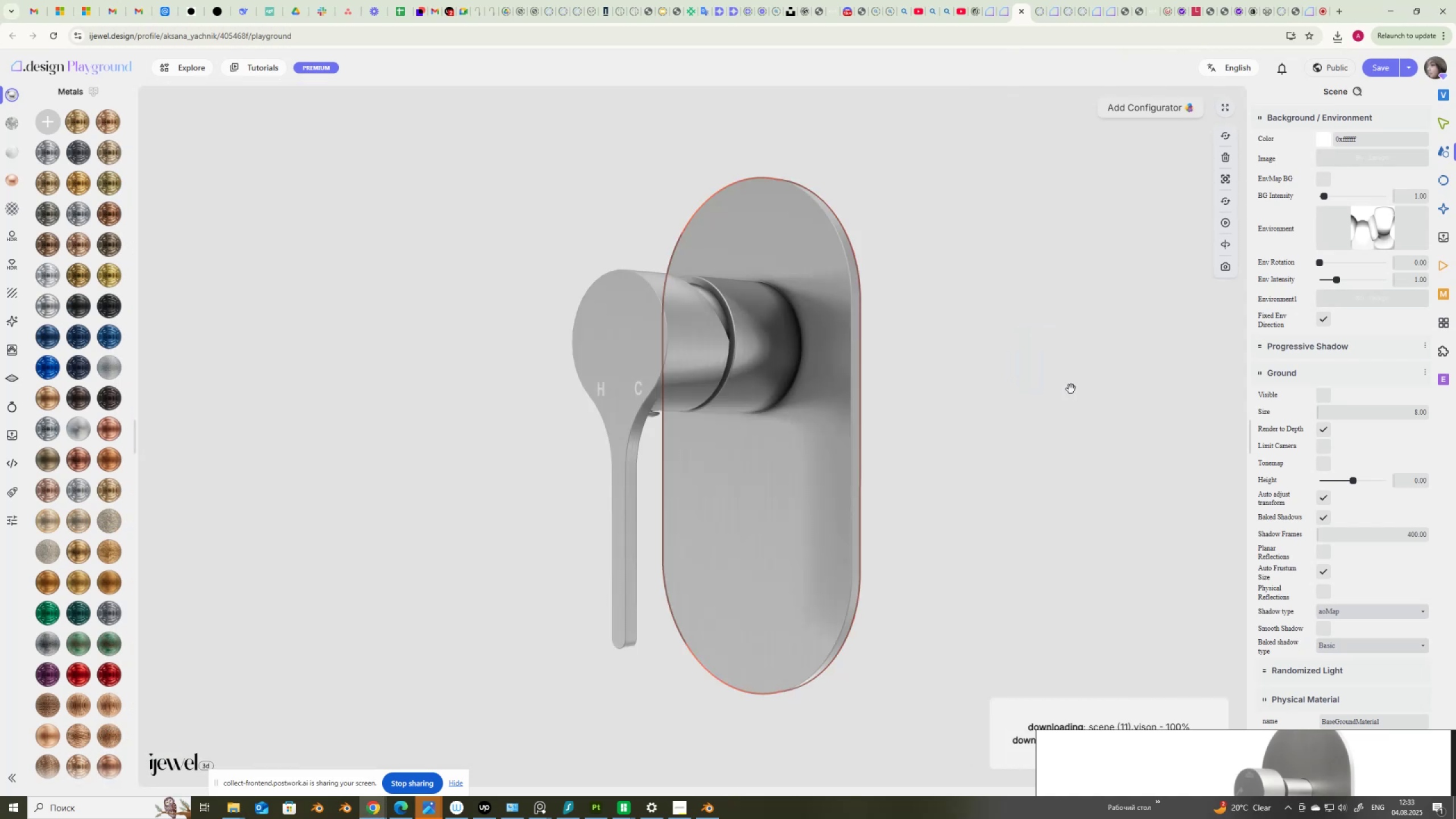 
wait(5.78)
 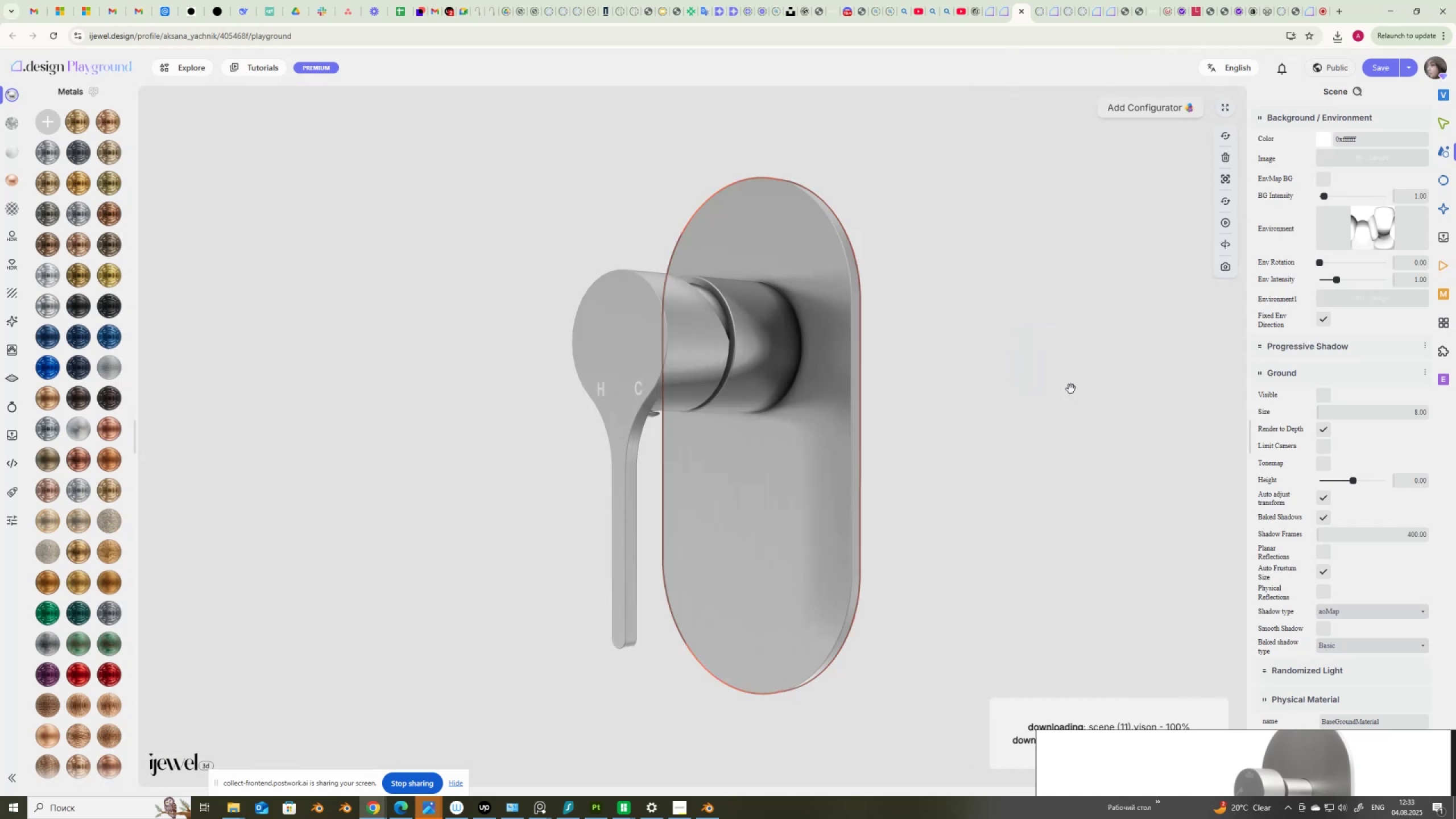 
left_click_drag(start_coordinate=[1183, 739], to_coordinate=[1363, 717])
 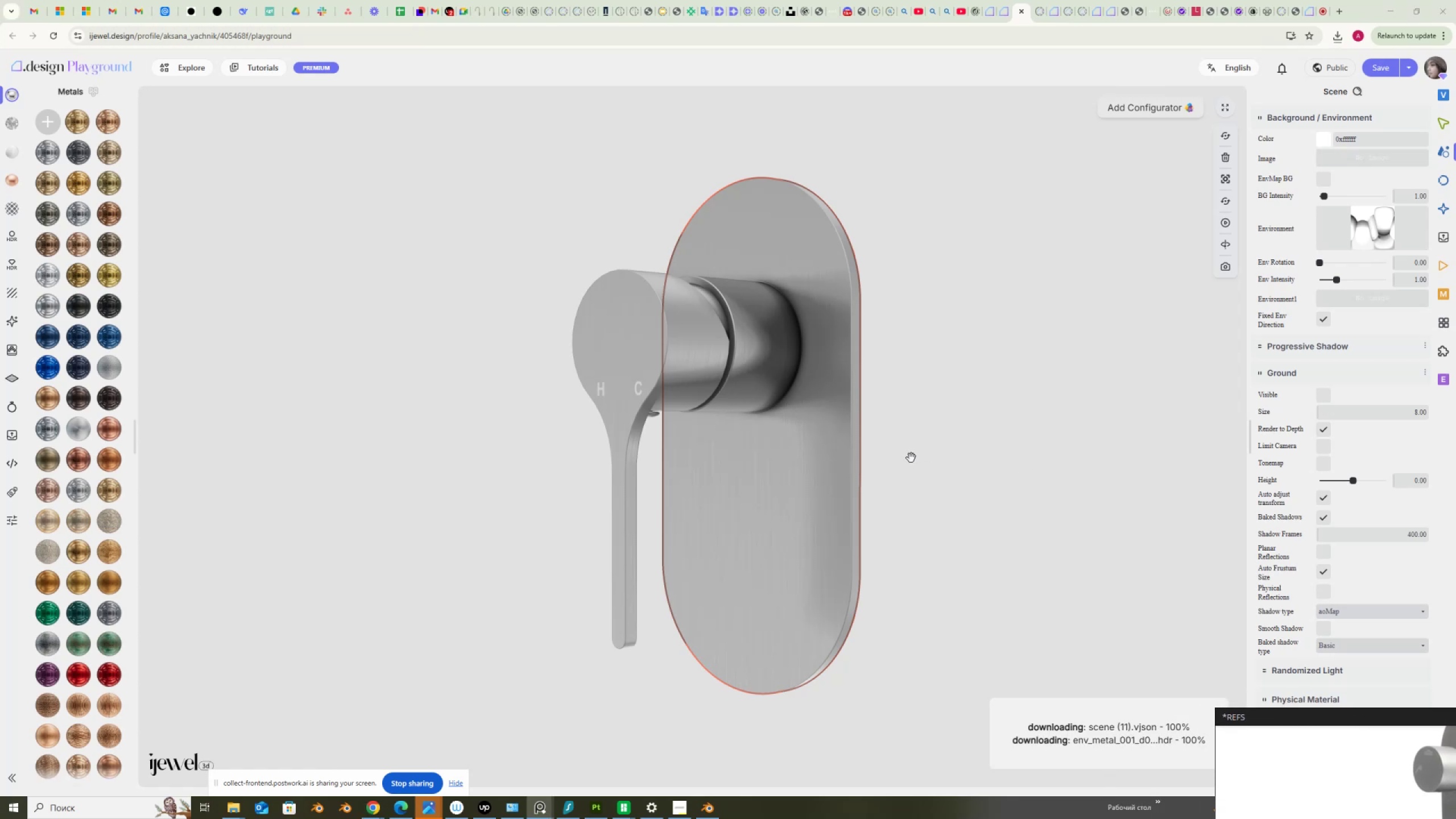 
scroll: coordinate [911, 458], scroll_direction: up, amount: 3.0
 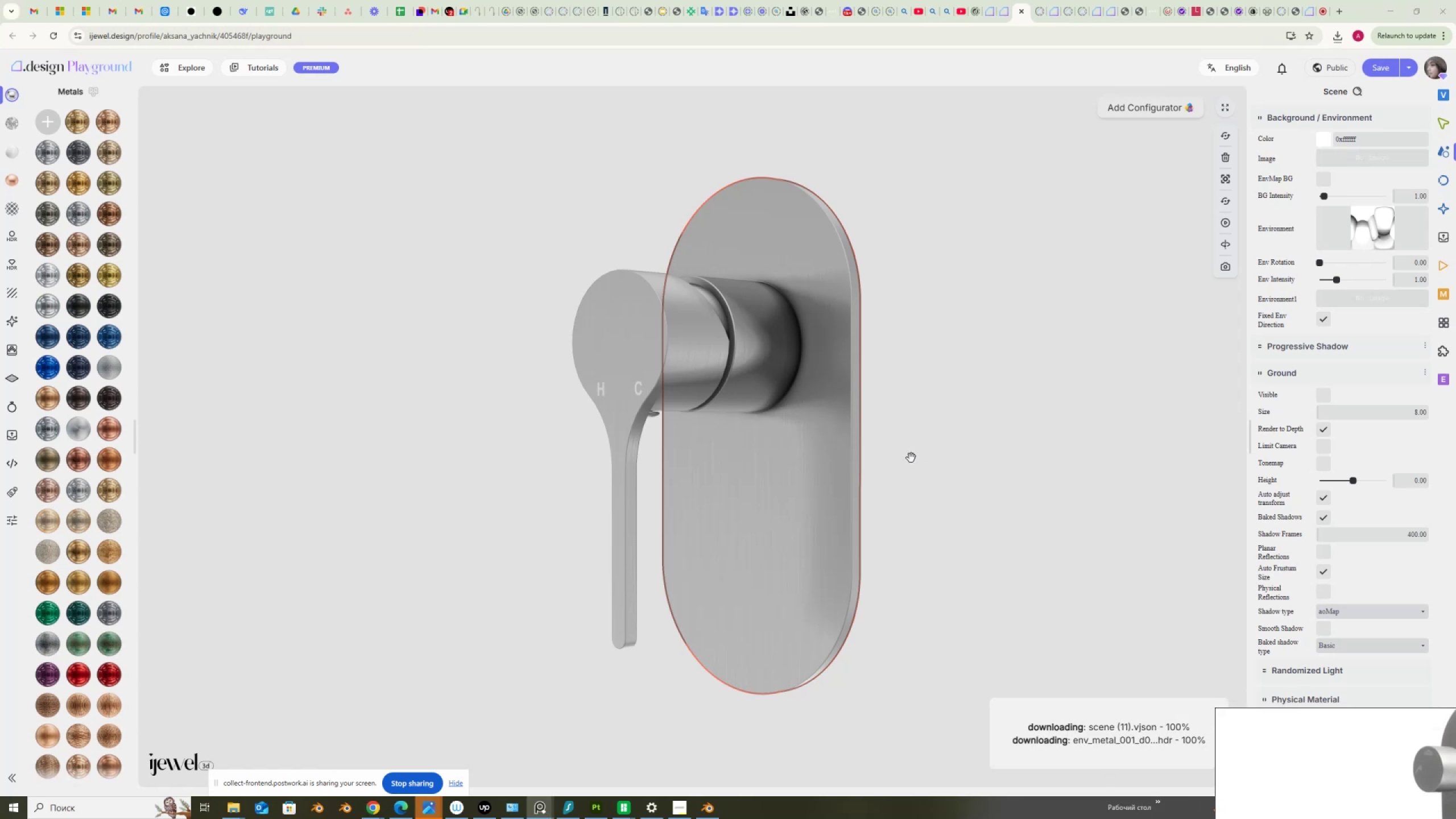 
scroll: coordinate [911, 458], scroll_direction: down, amount: 4.0
 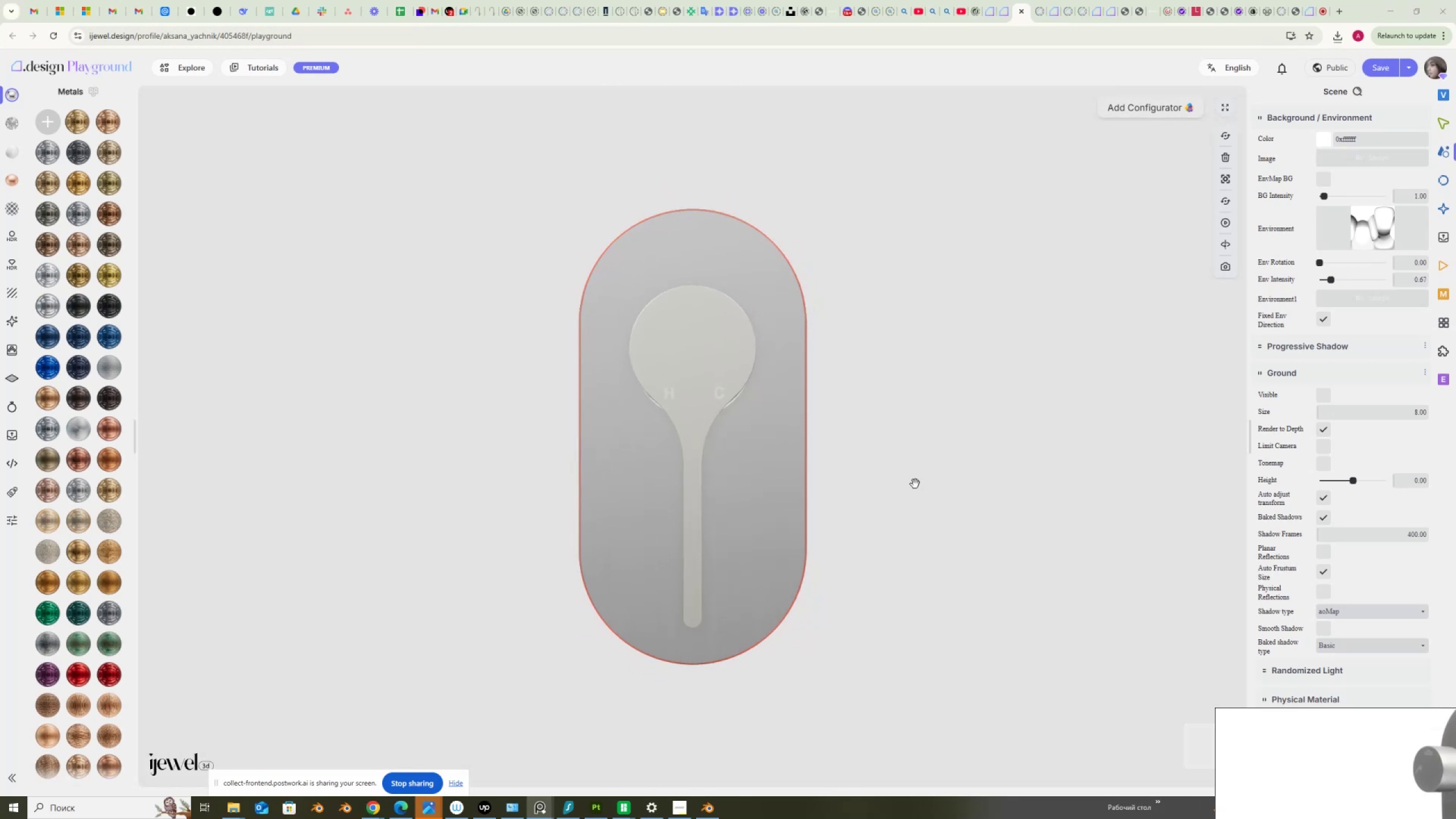 
scroll: coordinate [915, 484], scroll_direction: up, amount: 2.0
 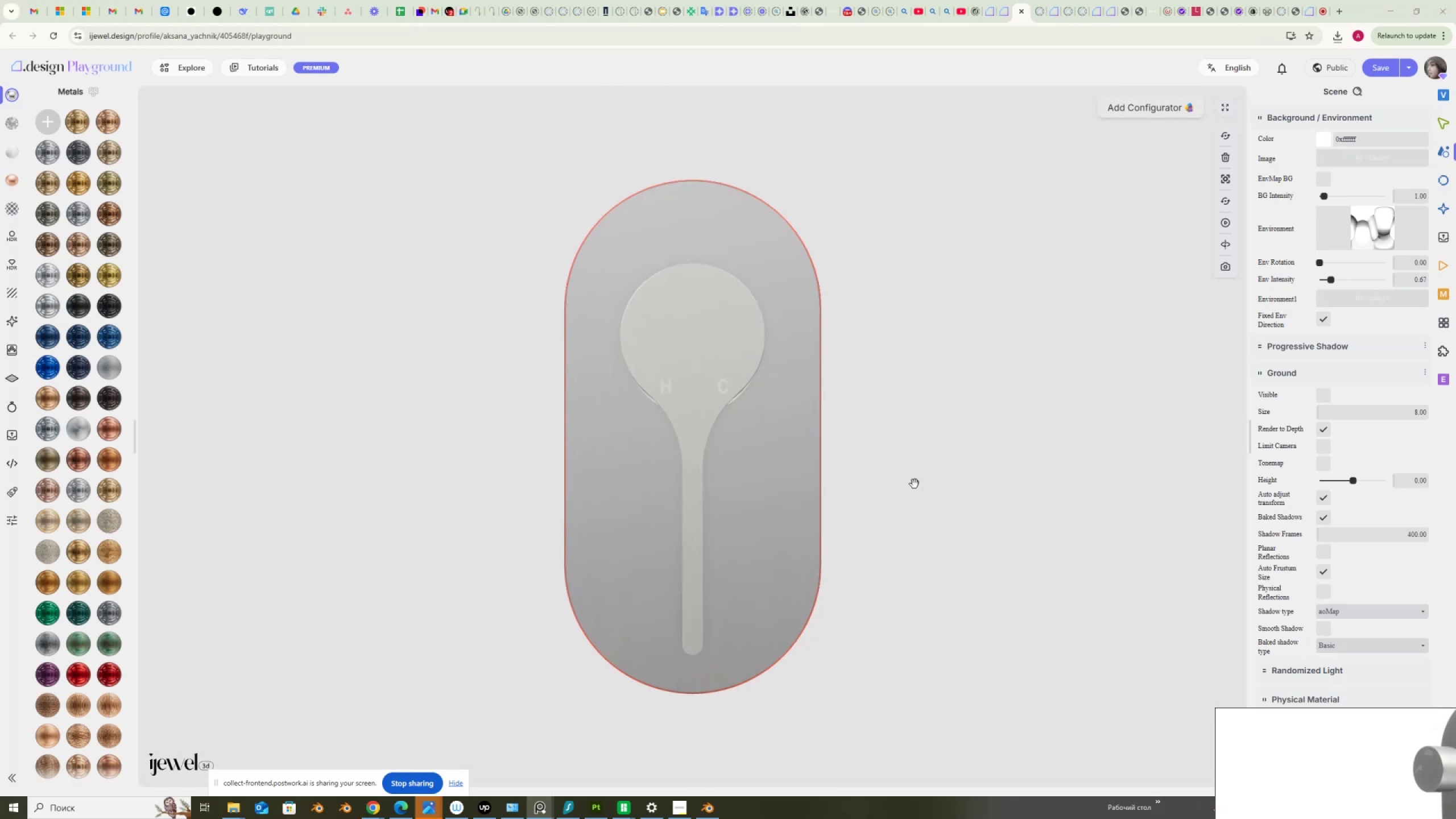 
left_click_drag(start_coordinate=[926, 482], to_coordinate=[880, 479])
 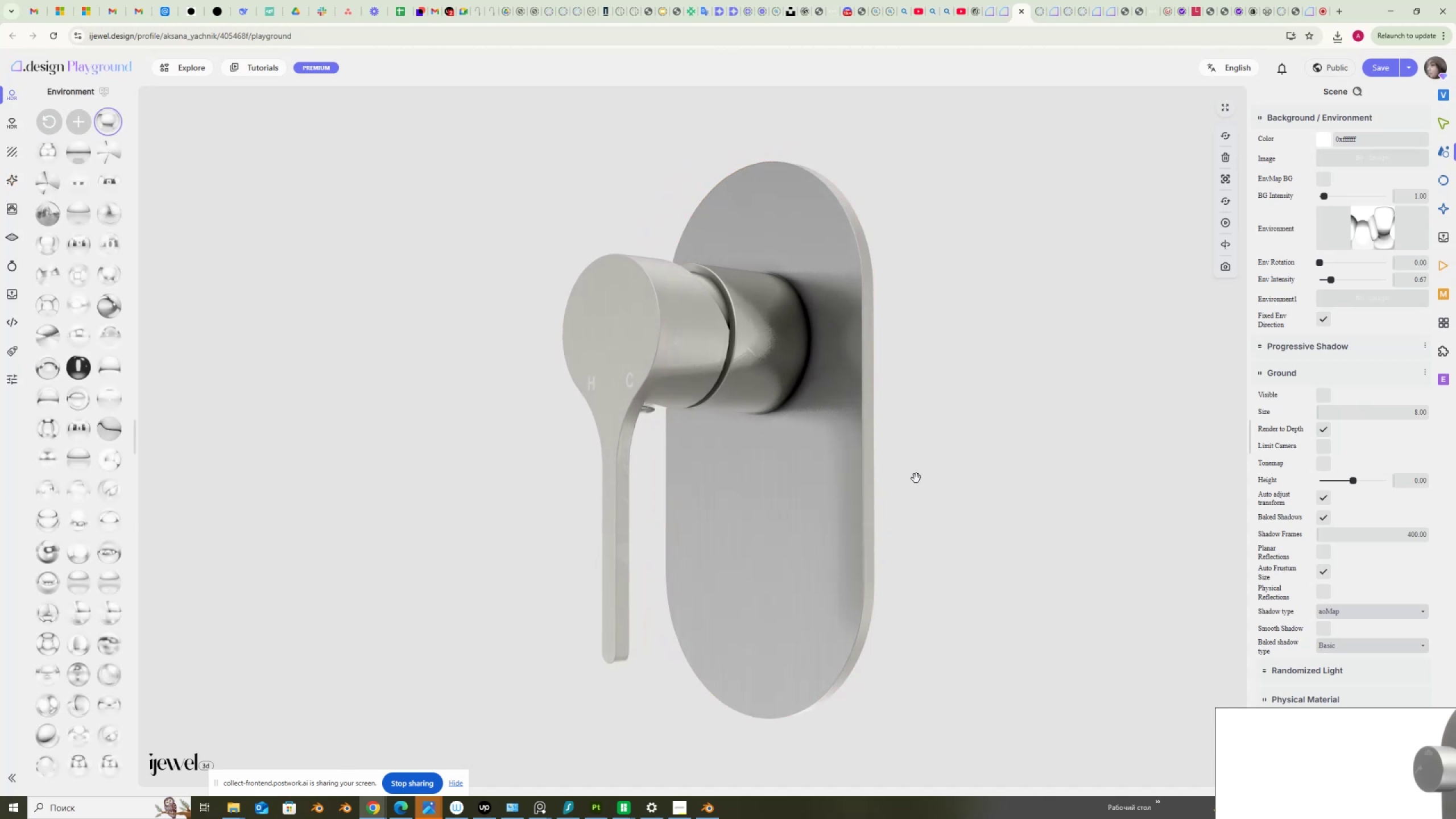 
left_click_drag(start_coordinate=[940, 477], to_coordinate=[942, 490])
 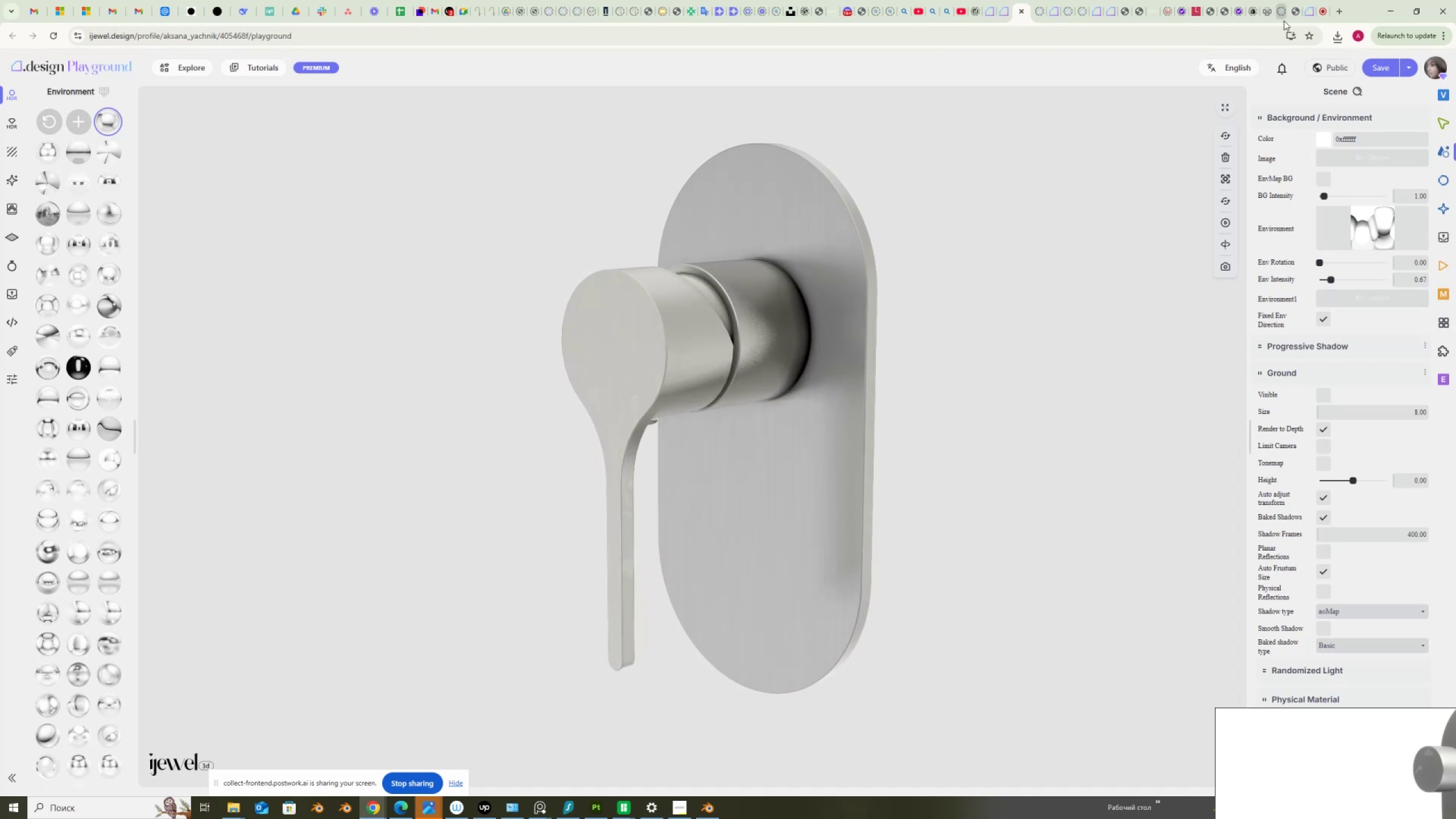 
wait(5.32)
 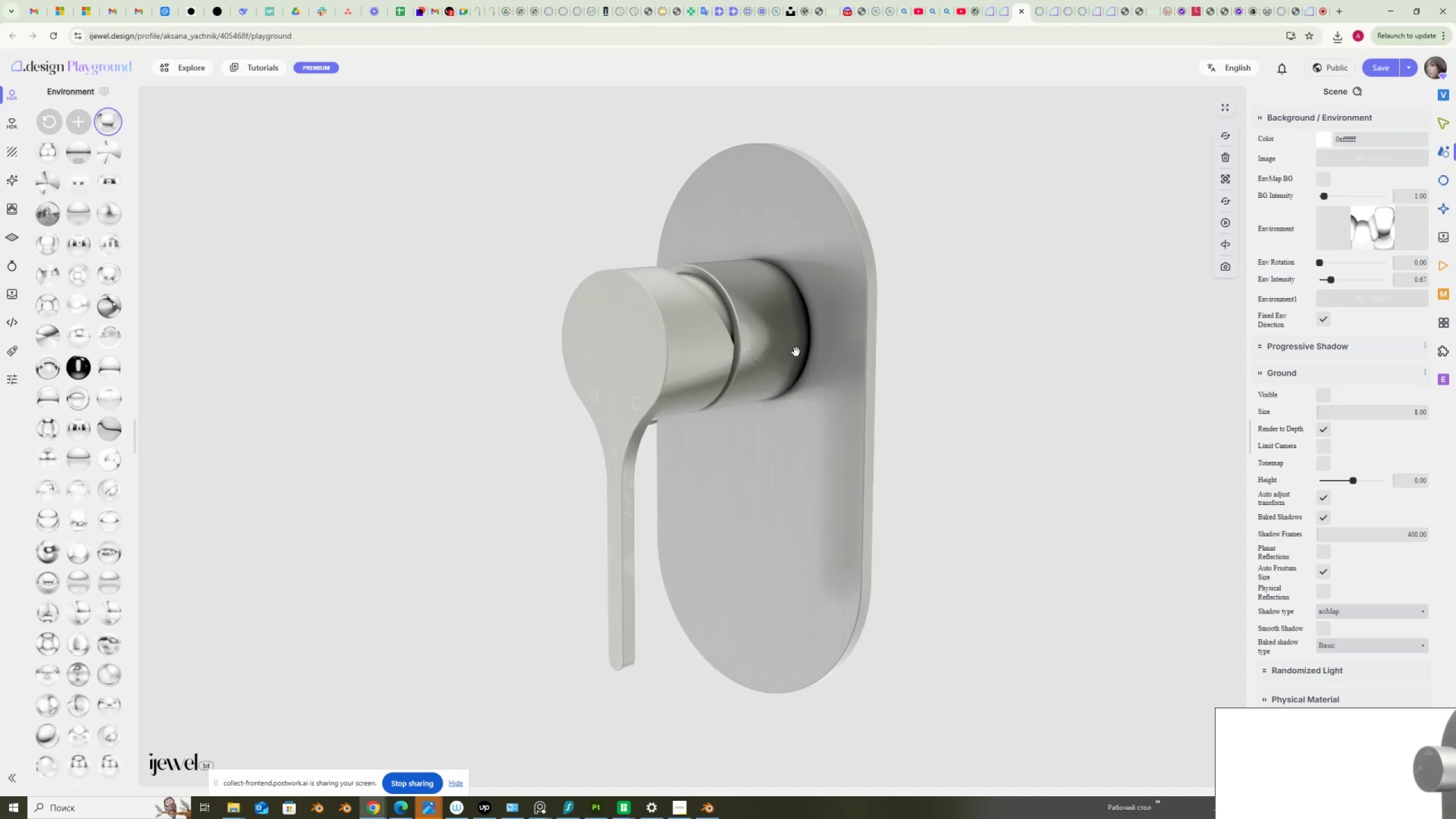 
left_click([1309, 15])
 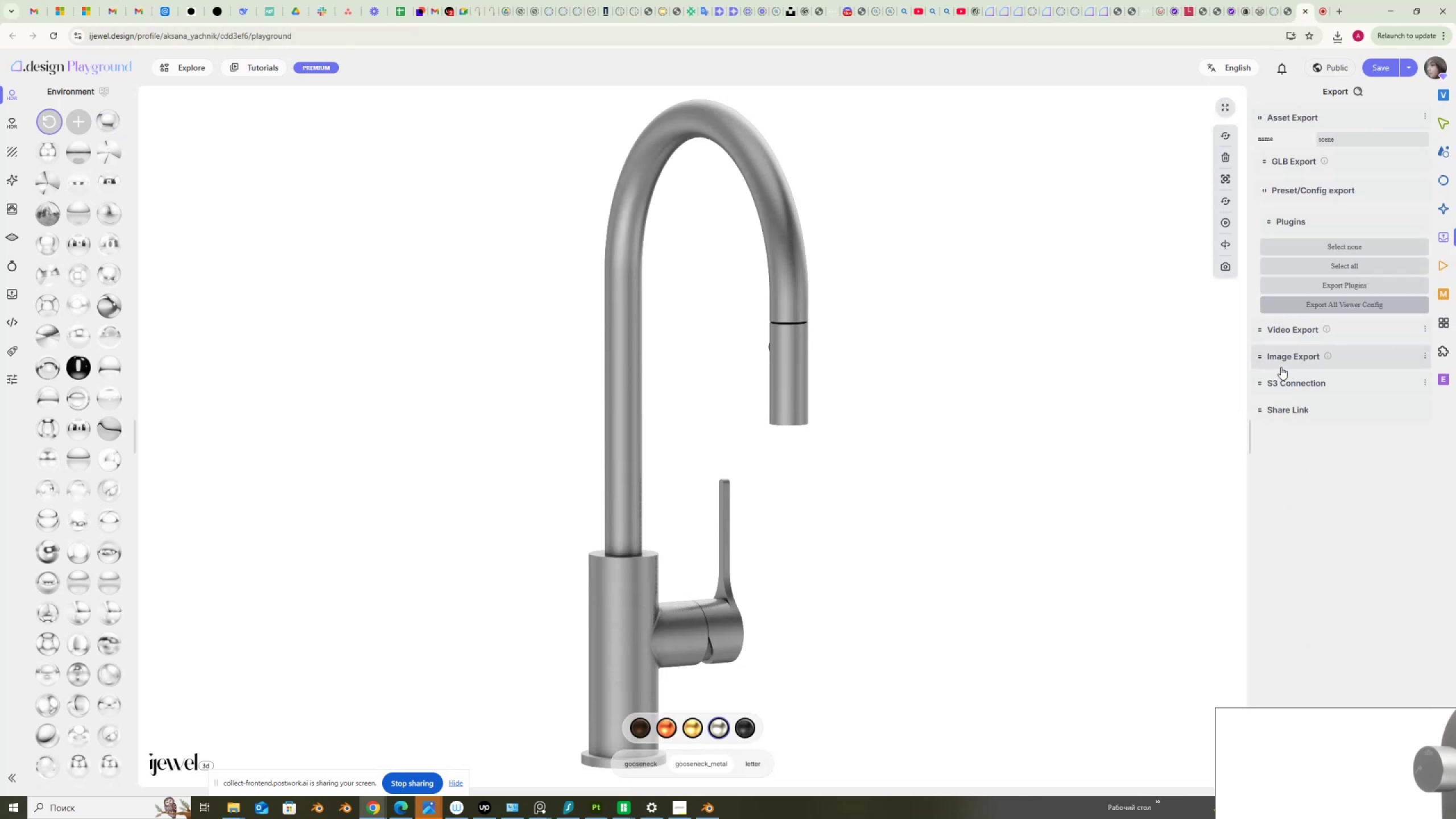 
left_click([1286, 358])
 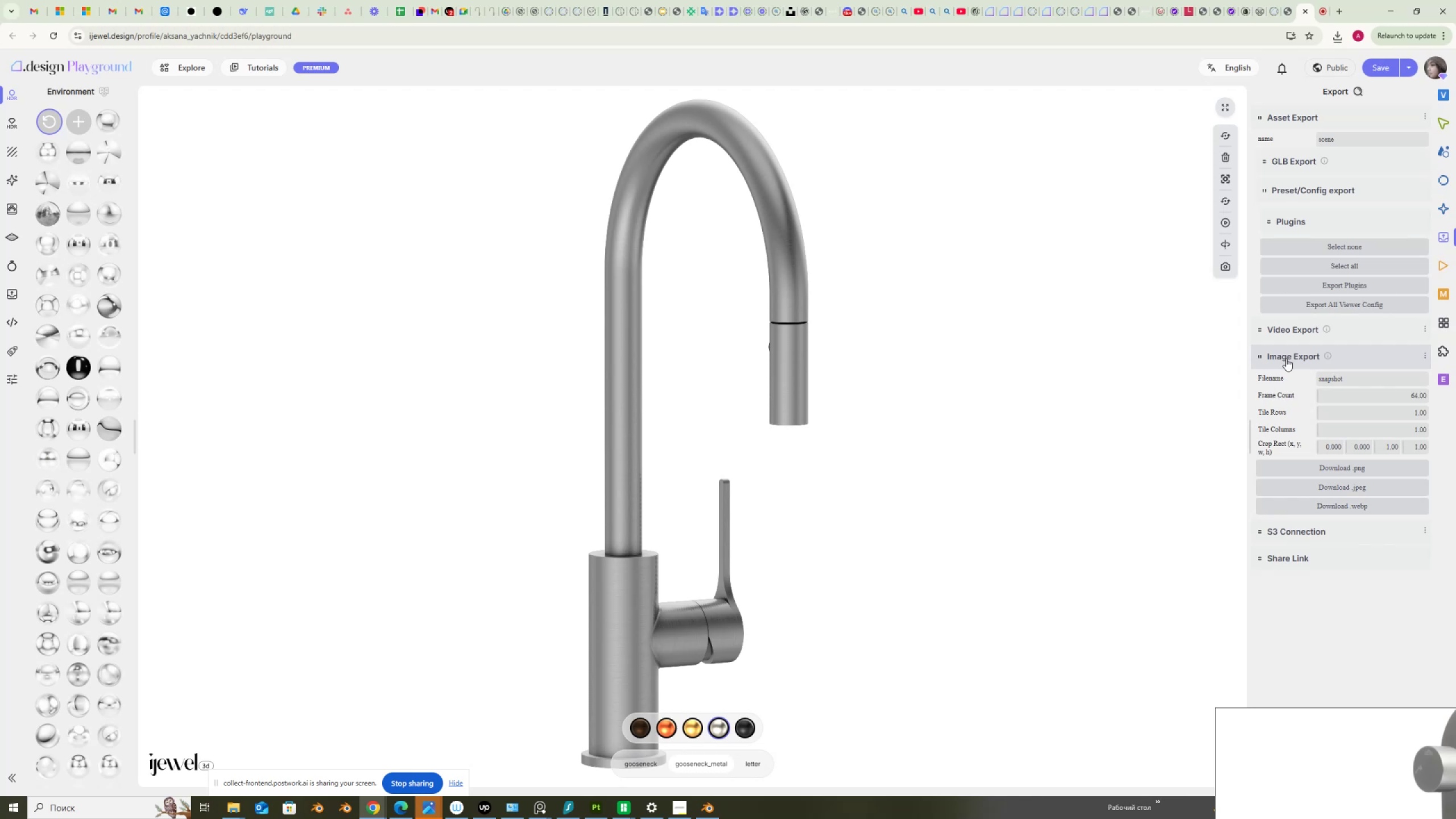 
wait(13.82)
 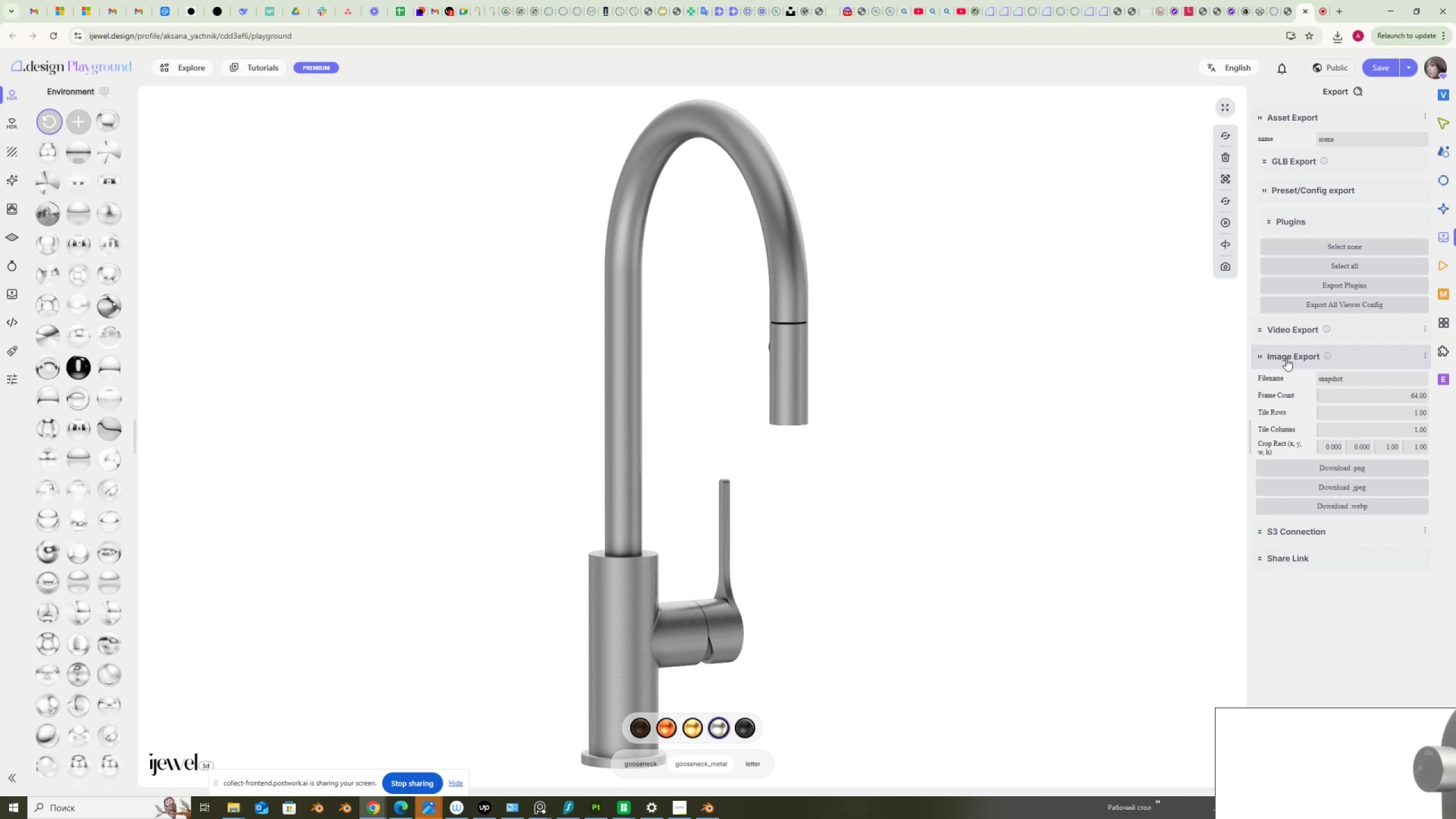 
scroll: coordinate [1326, 268], scroll_direction: up, amount: 3.0
 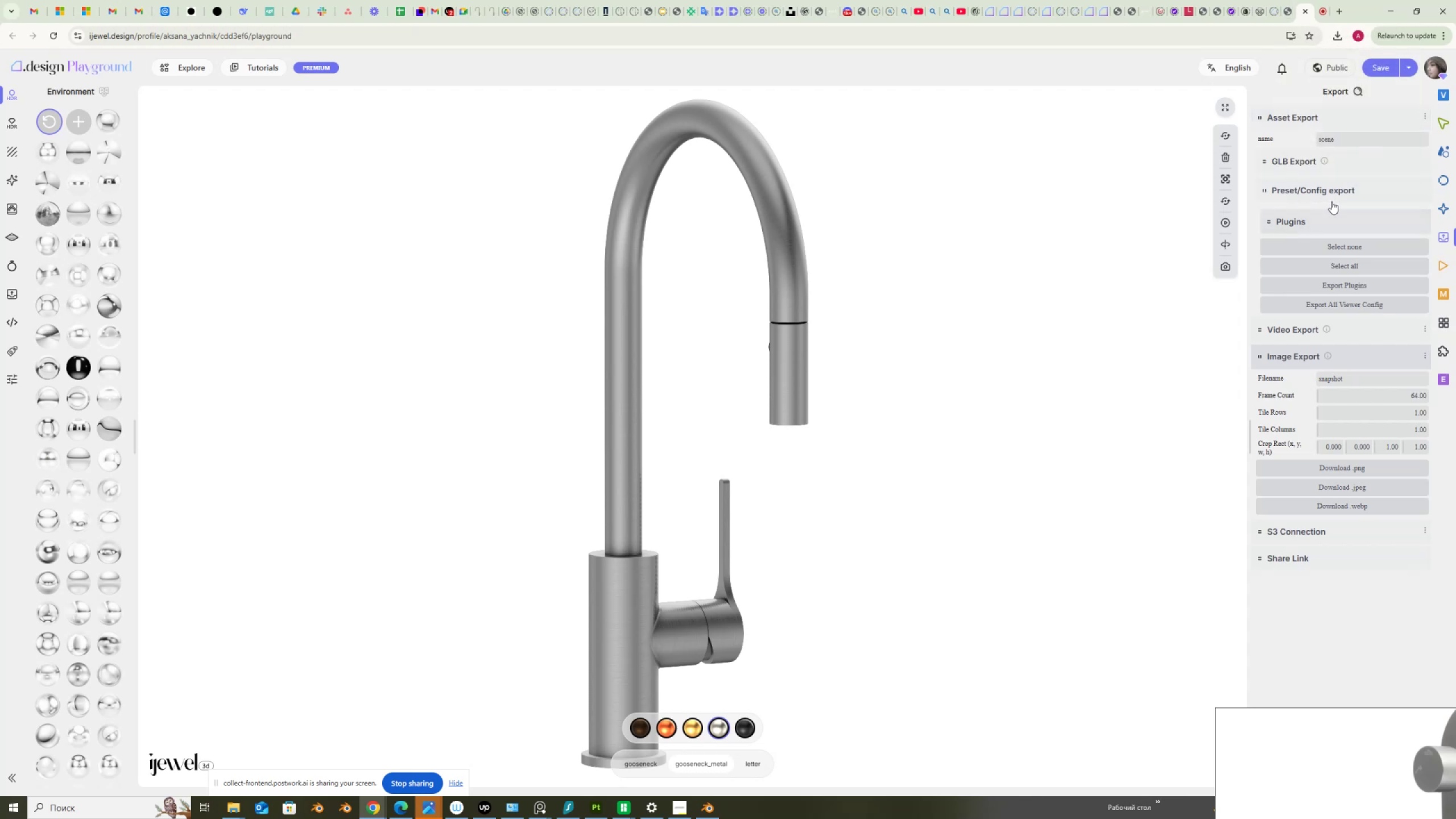 
wait(7.87)
 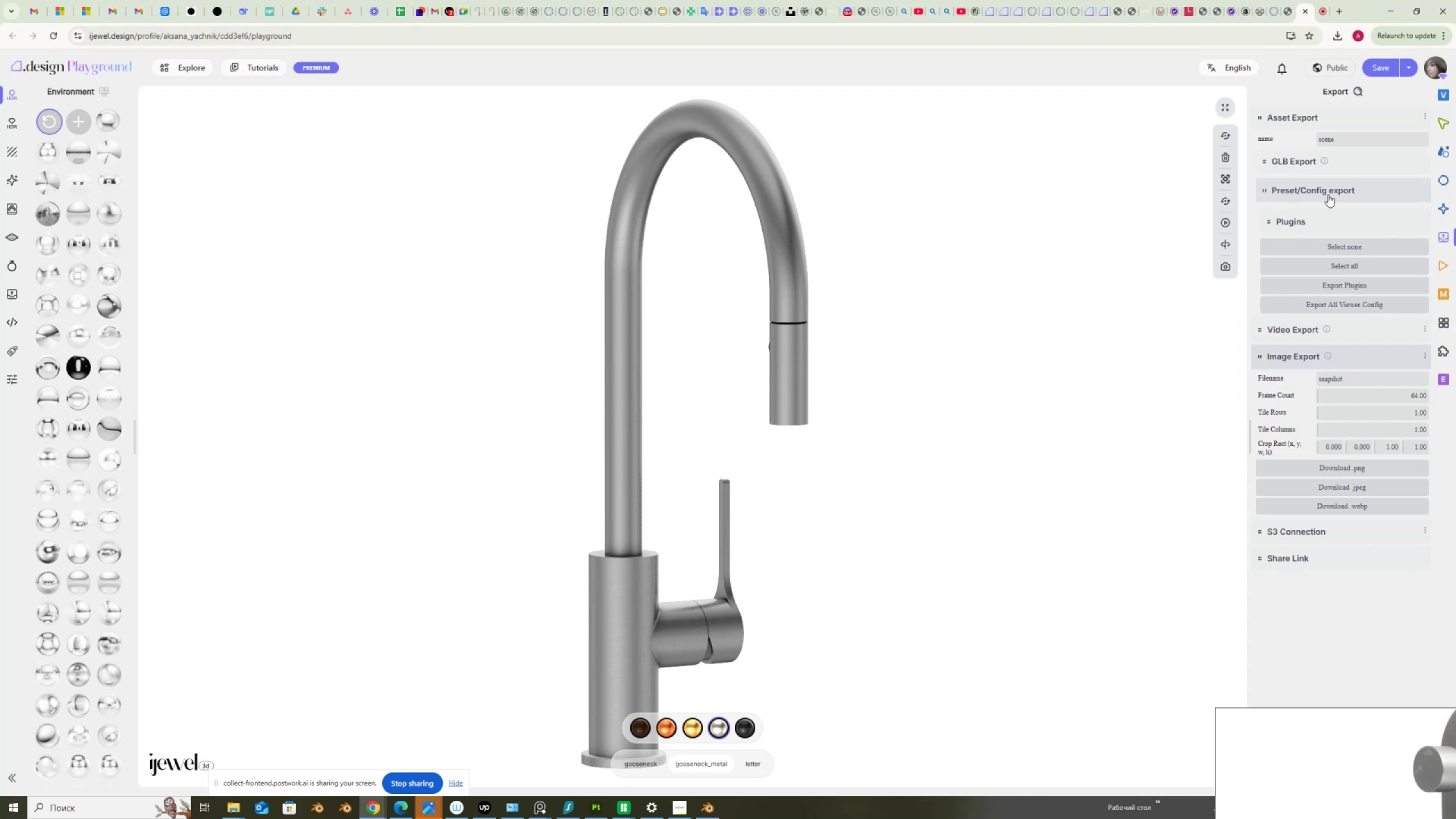 
left_click([1437, 95])
 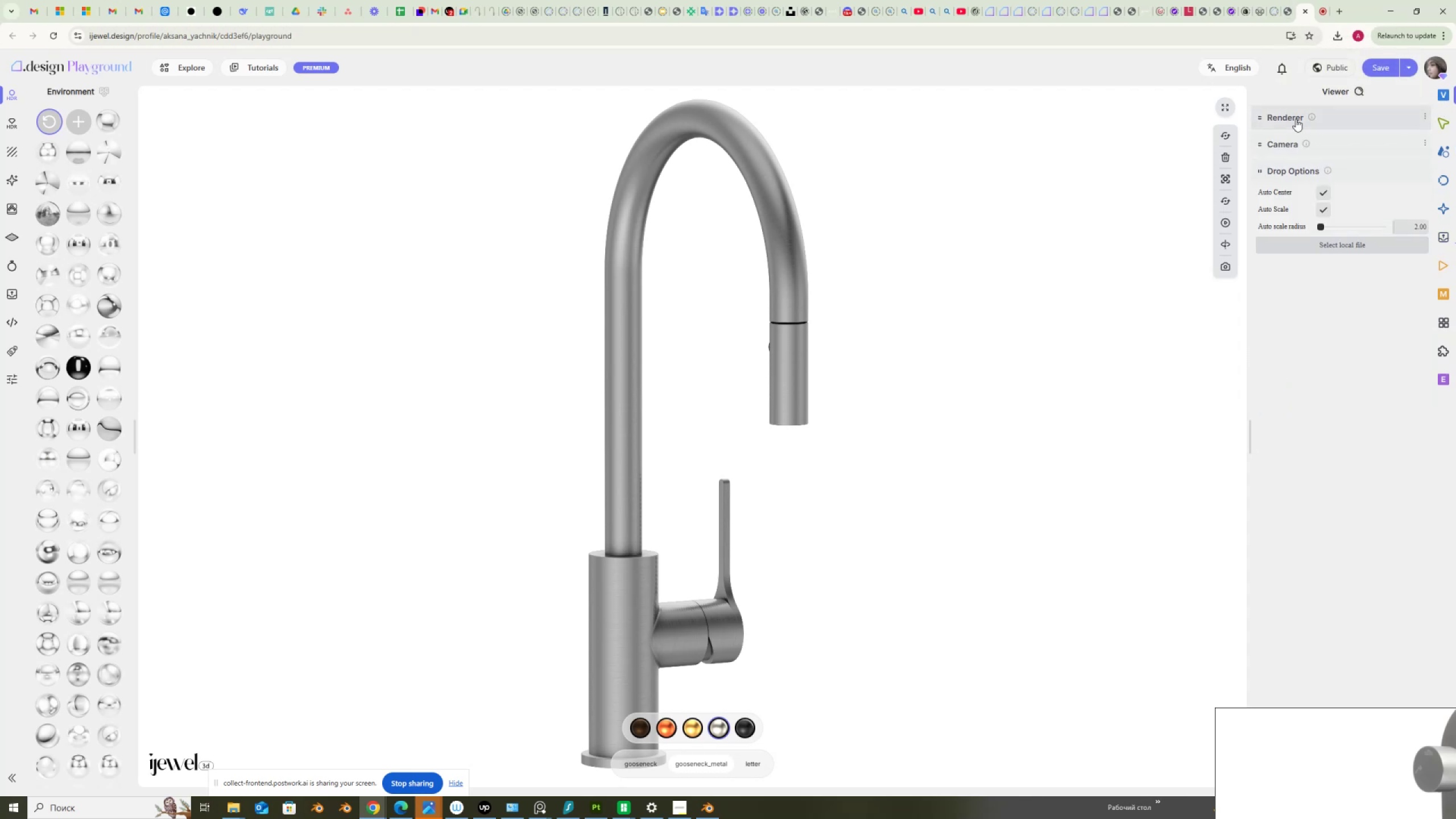 
left_click([1275, 119])
 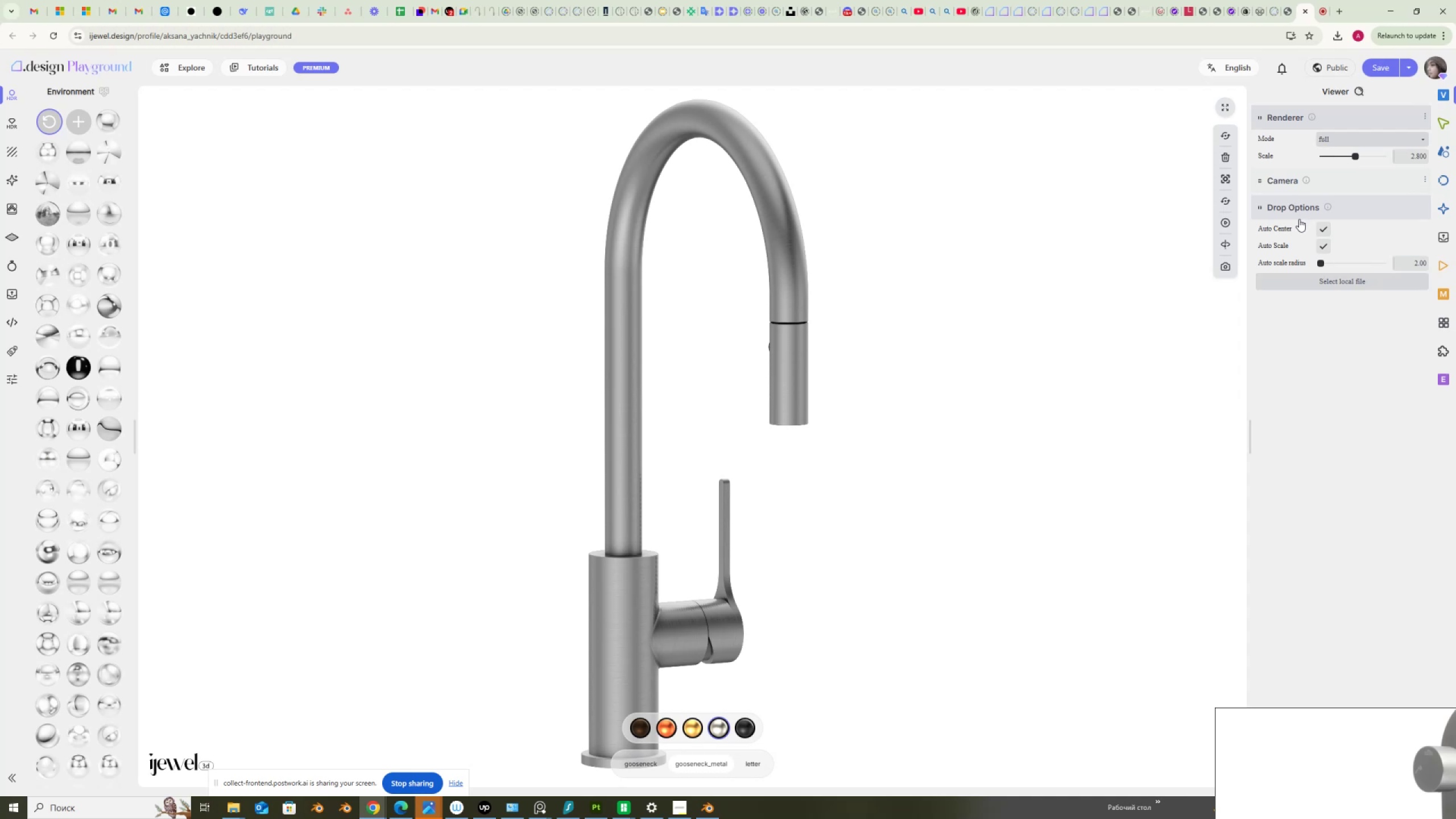 
wait(7.02)
 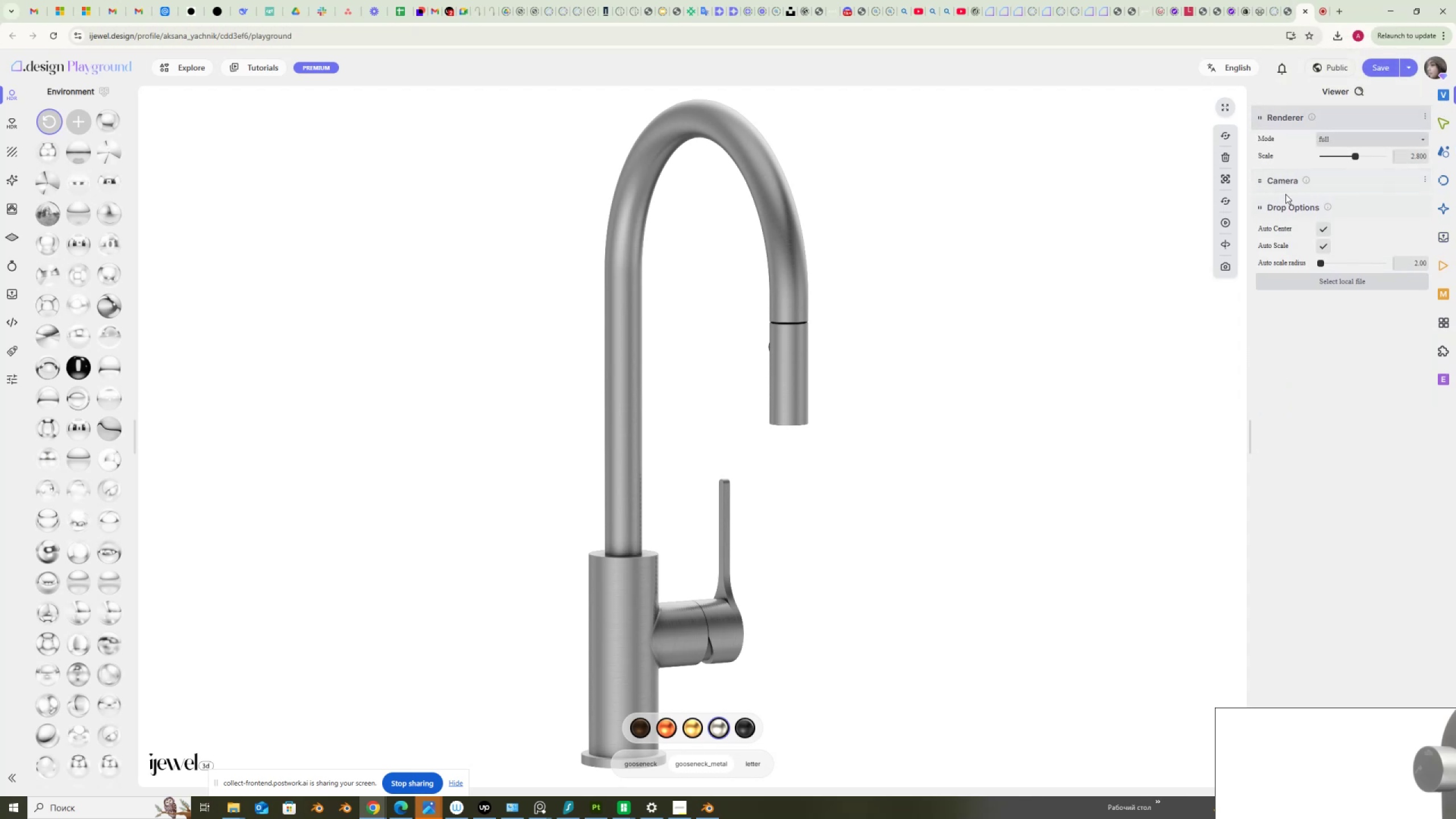 
left_click([1447, 124])
 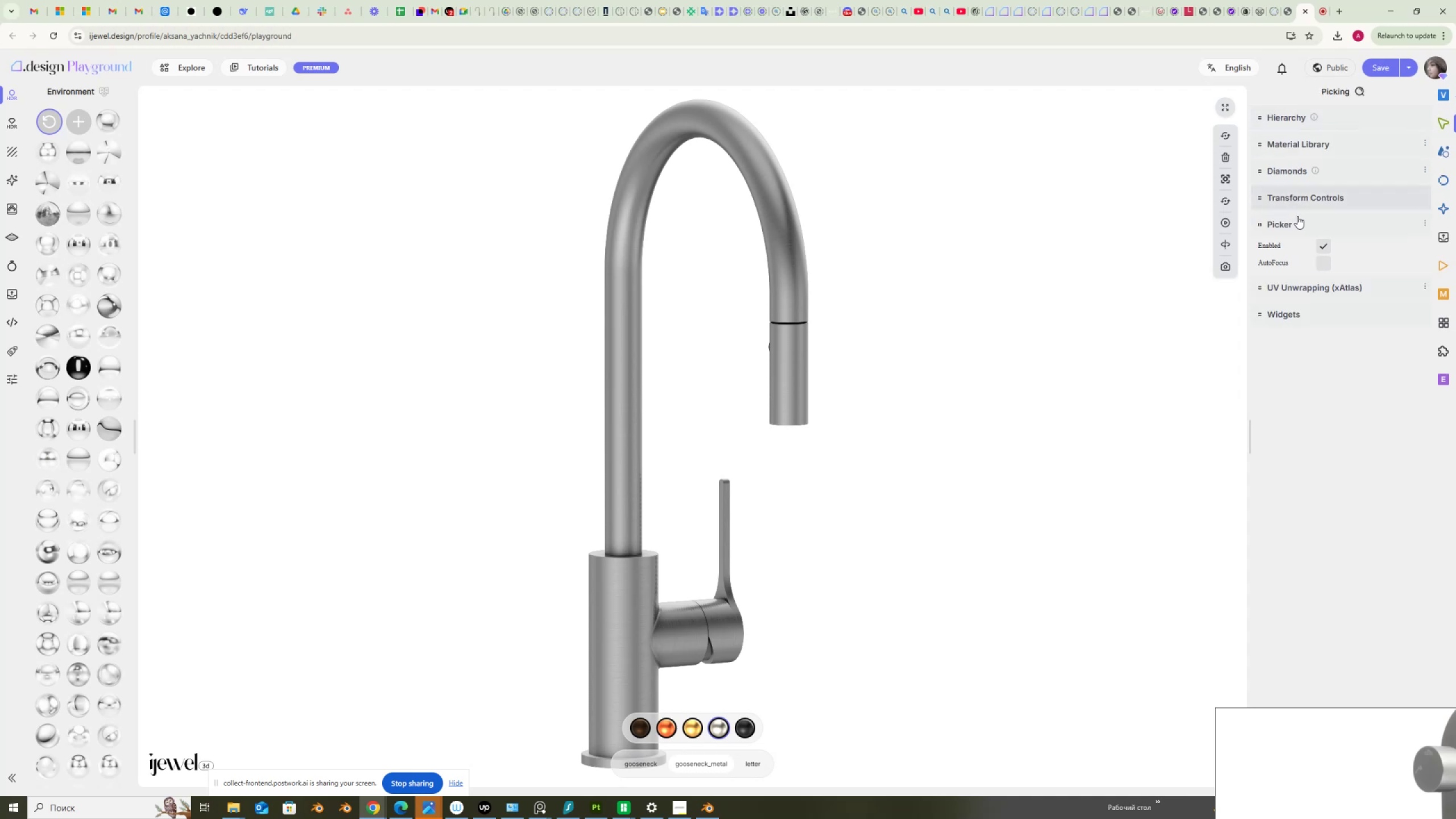 
left_click([1439, 152])
 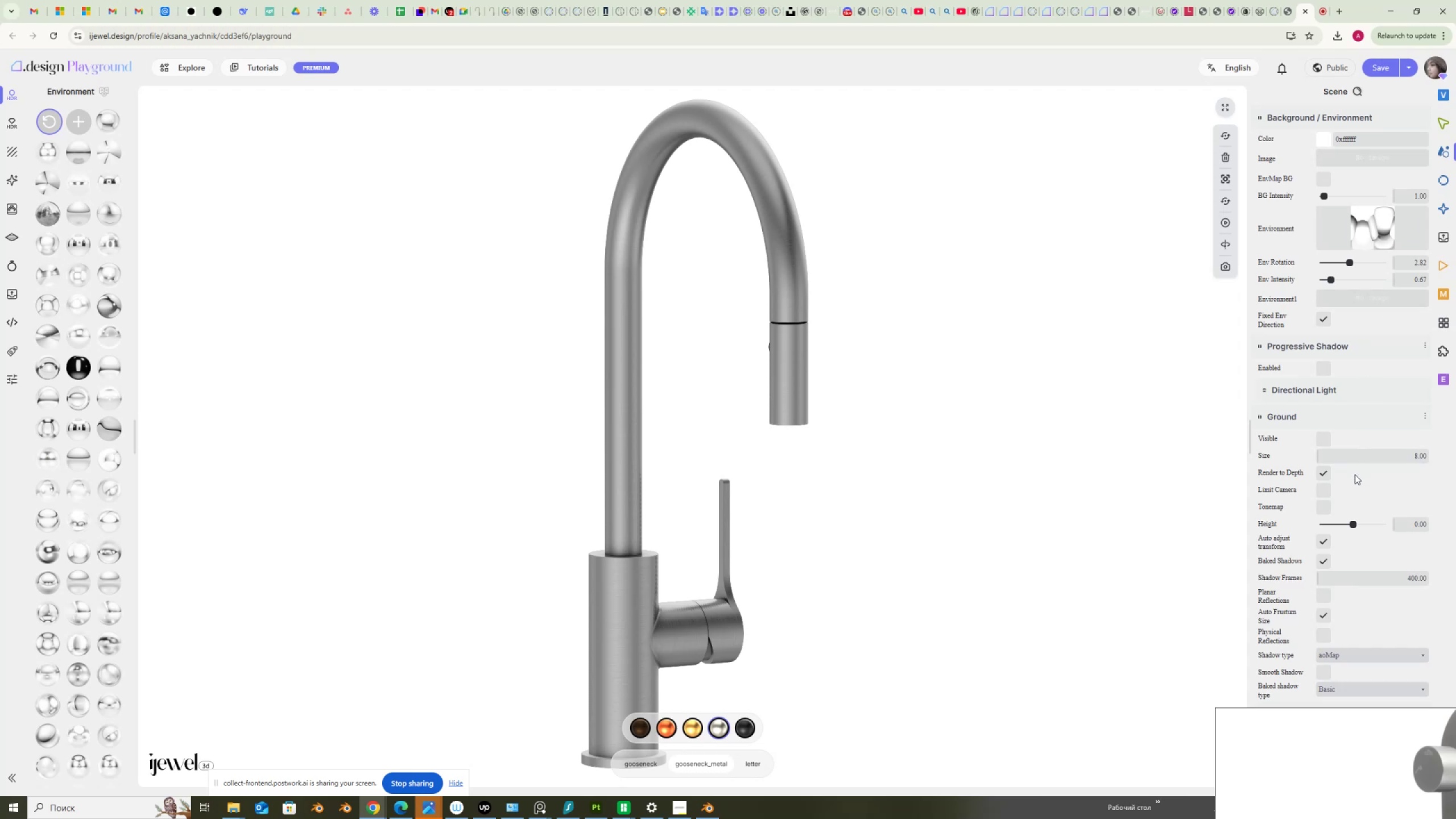 
wait(10.78)
 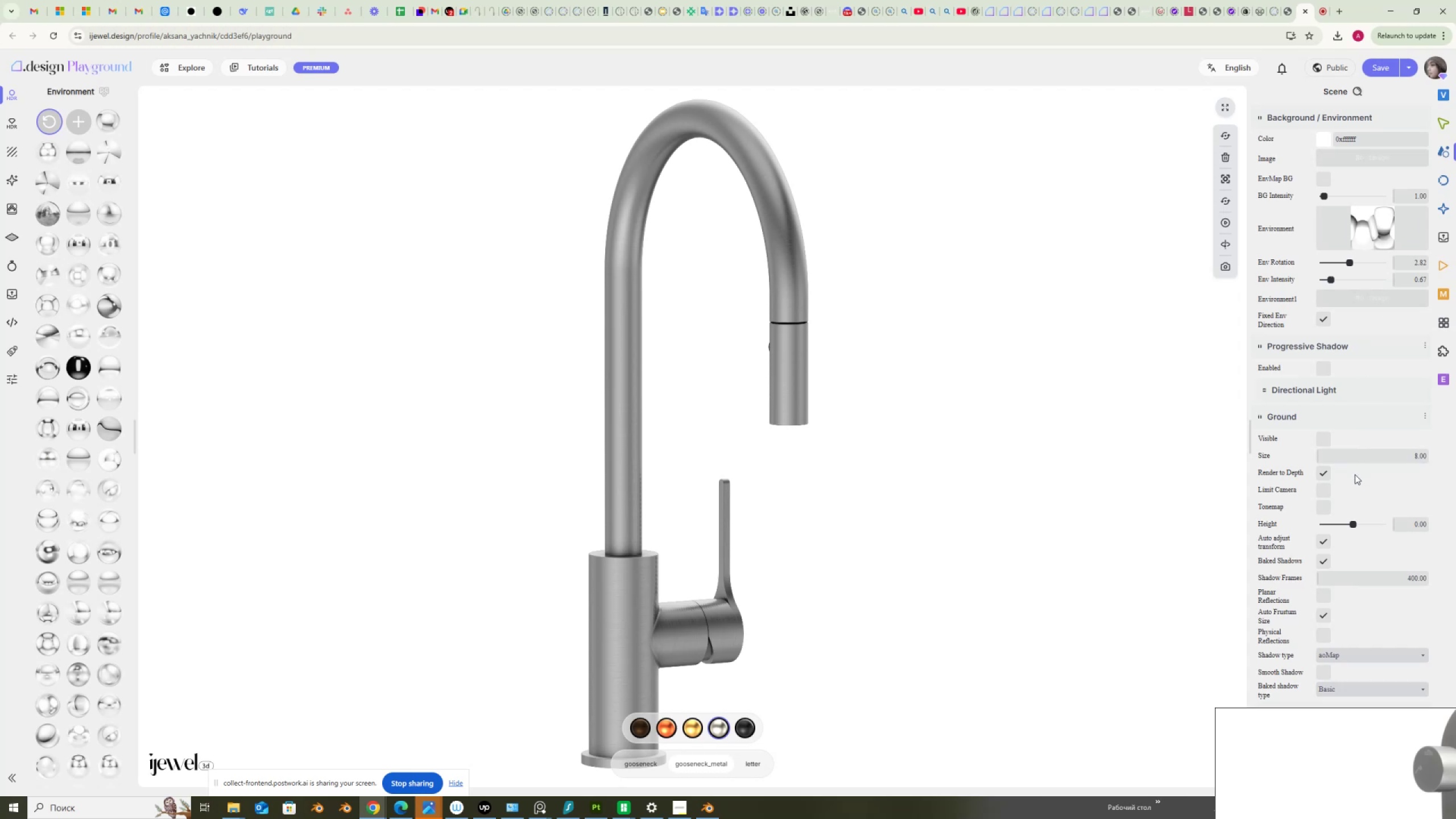 
scroll: coordinate [1287, 715], scroll_direction: down, amount: 9.0
 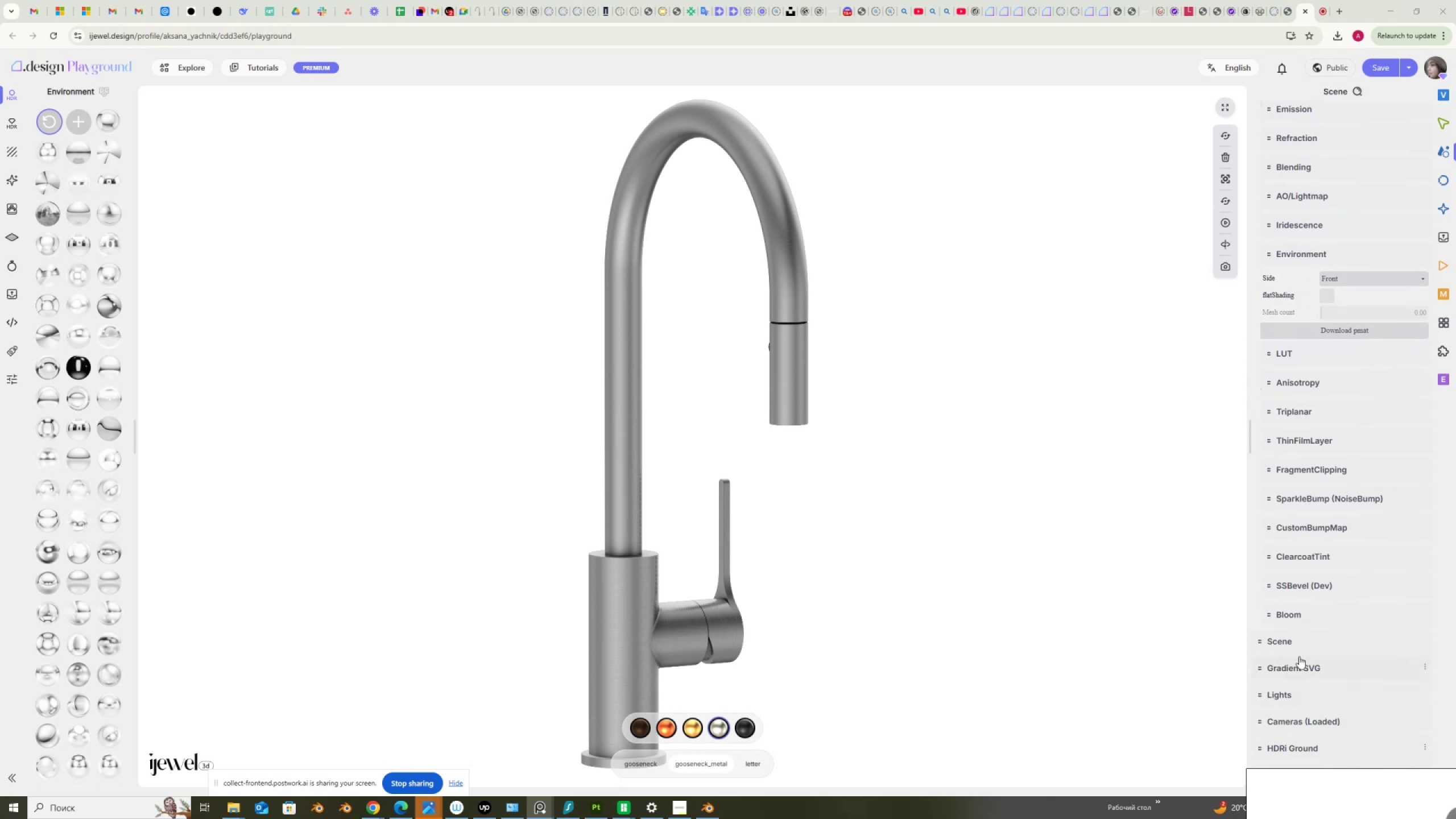 
left_click([1305, 639])
 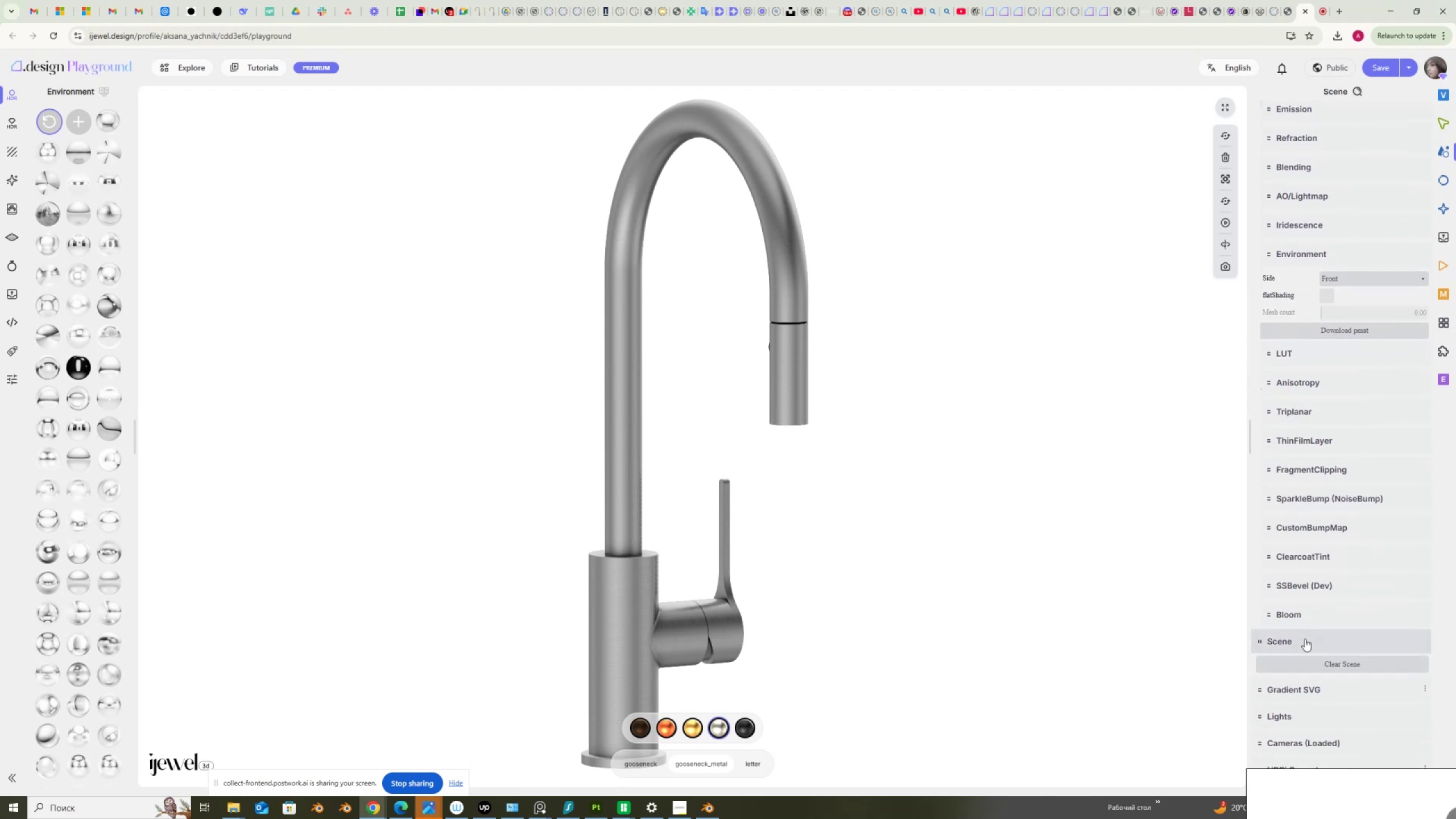 
scroll: coordinate [1455, 292], scroll_direction: up, amount: 17.0
 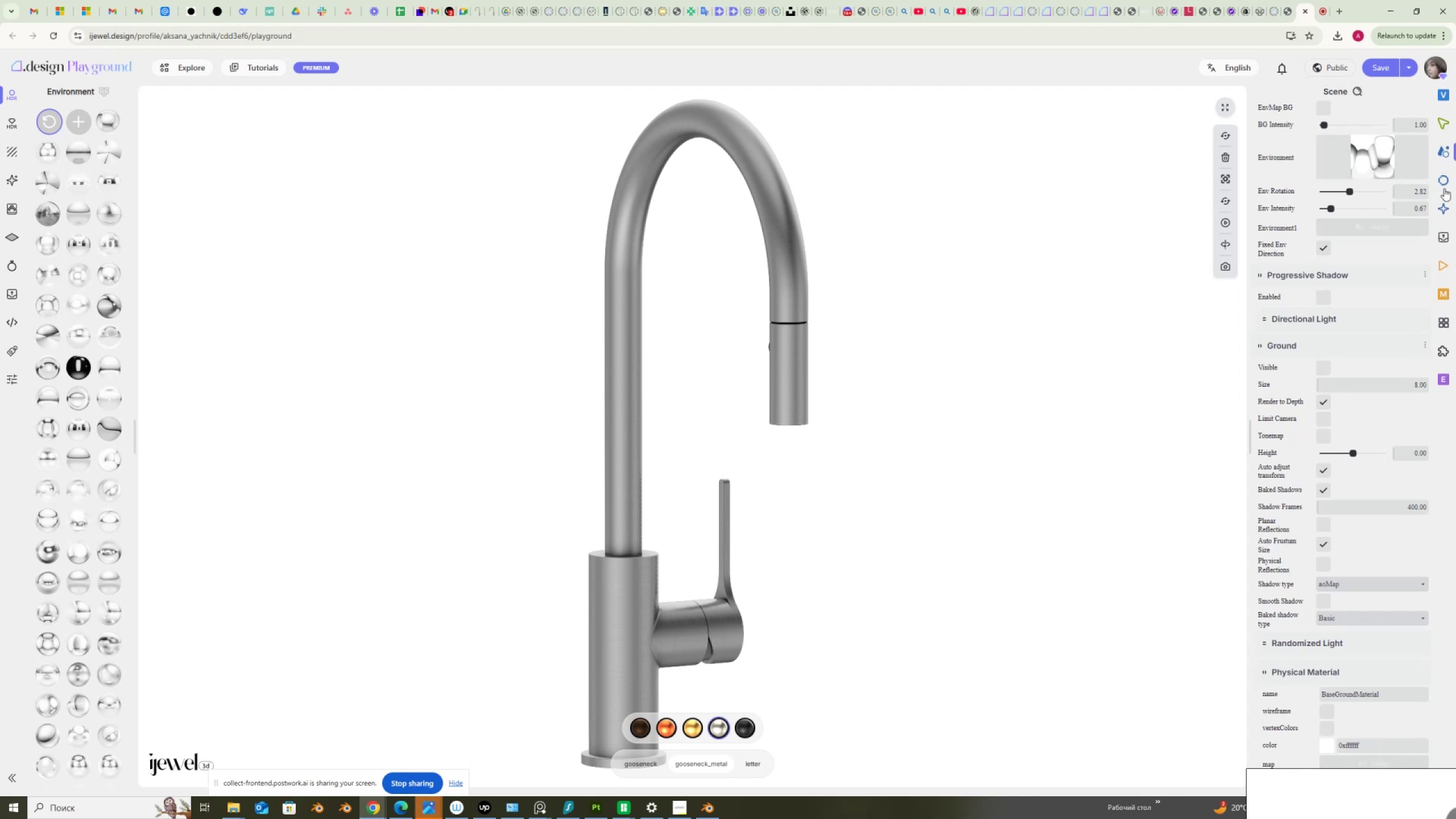 
left_click([1444, 187])
 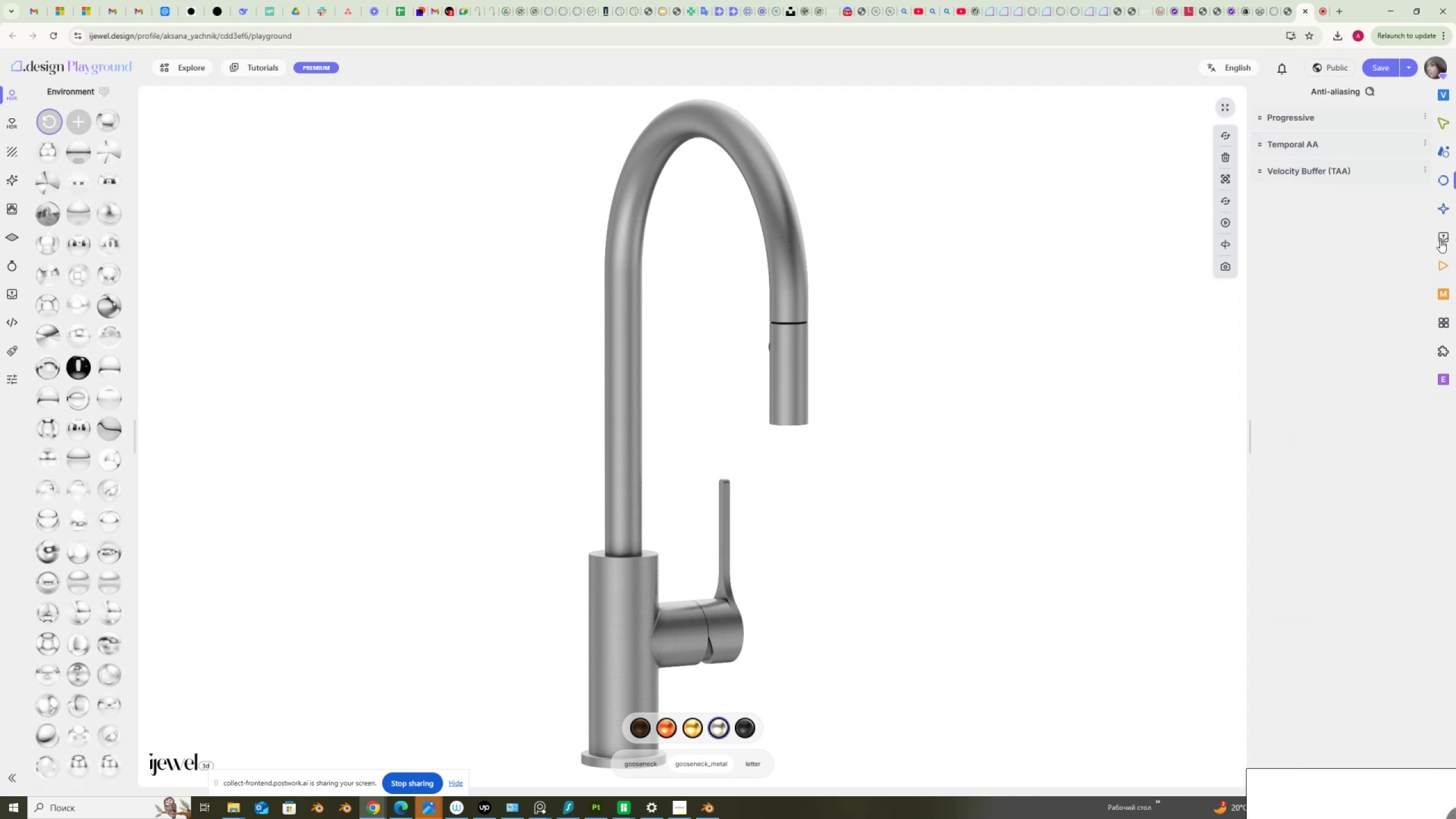 
left_click([1444, 210])
 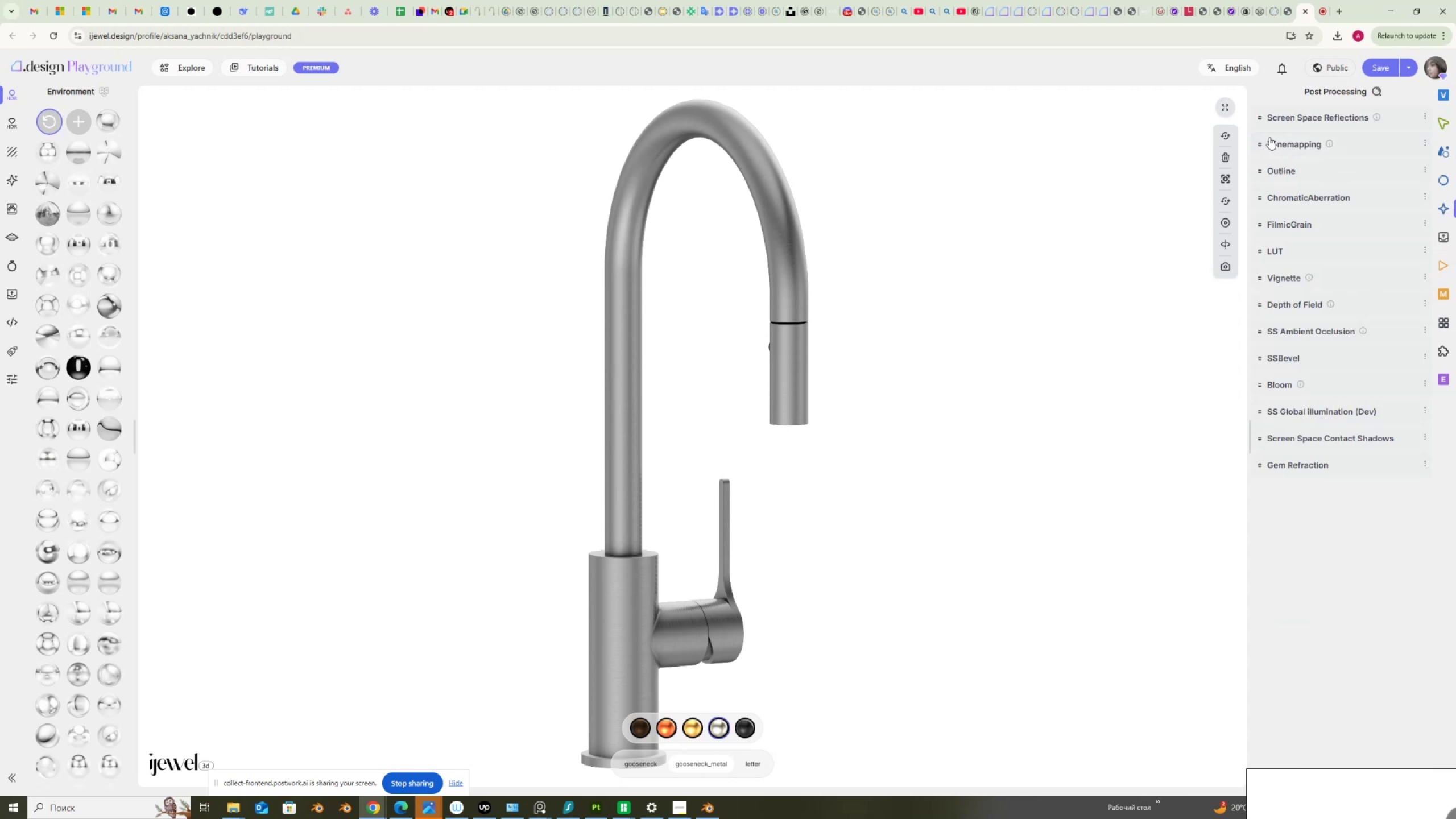 
left_click([1279, 145])
 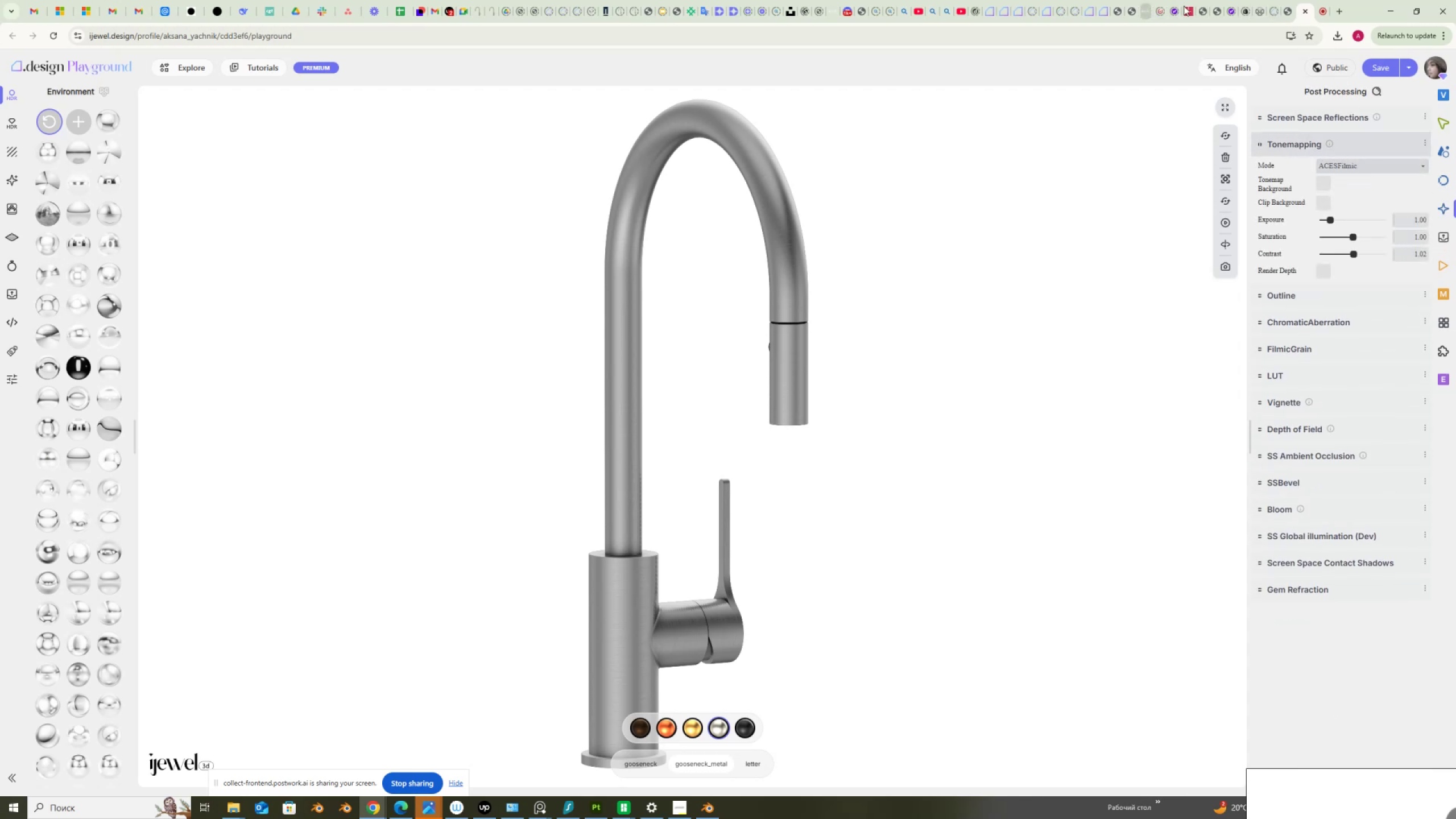 
wait(5.1)
 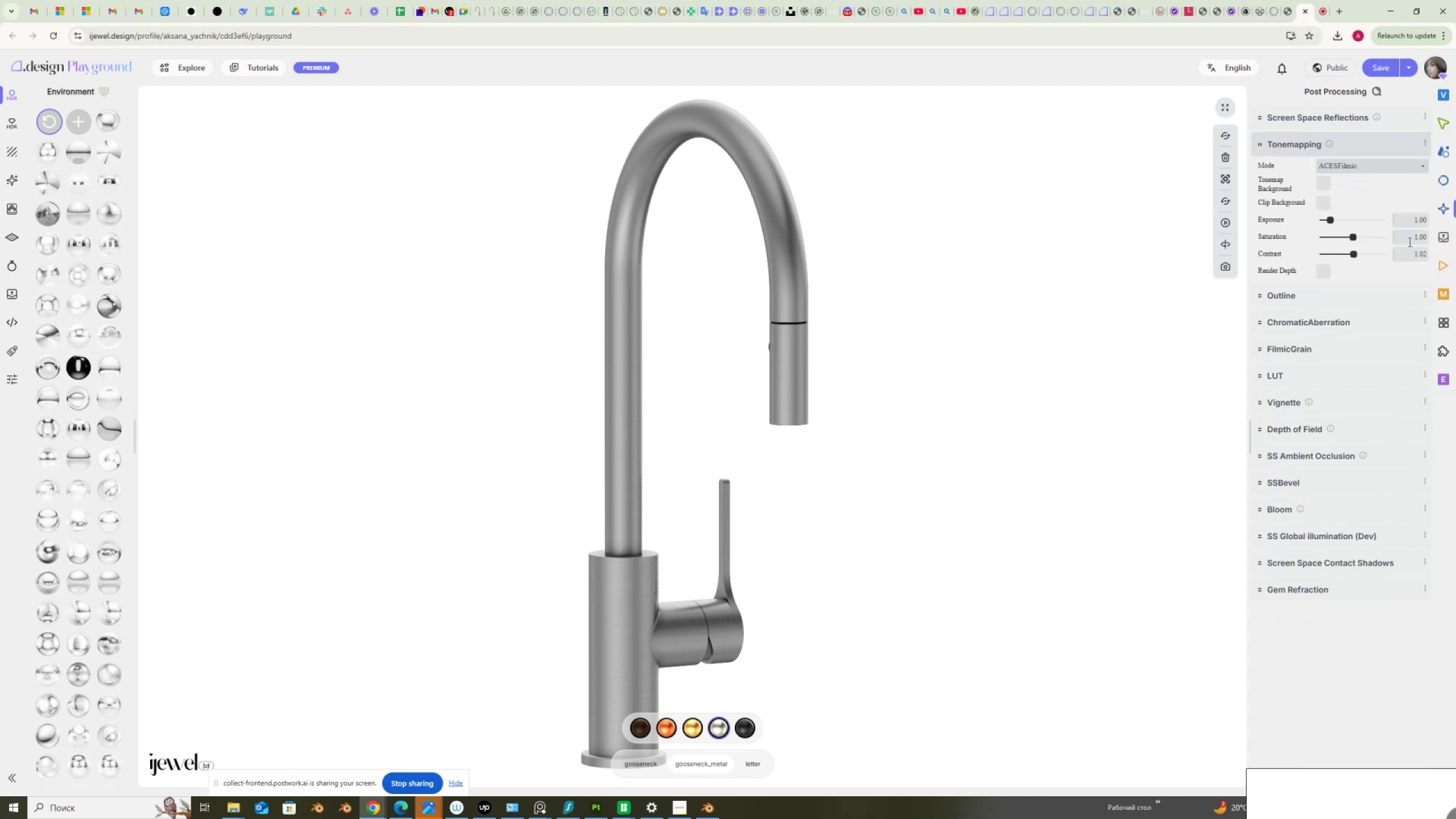 
left_click([1016, 14])
 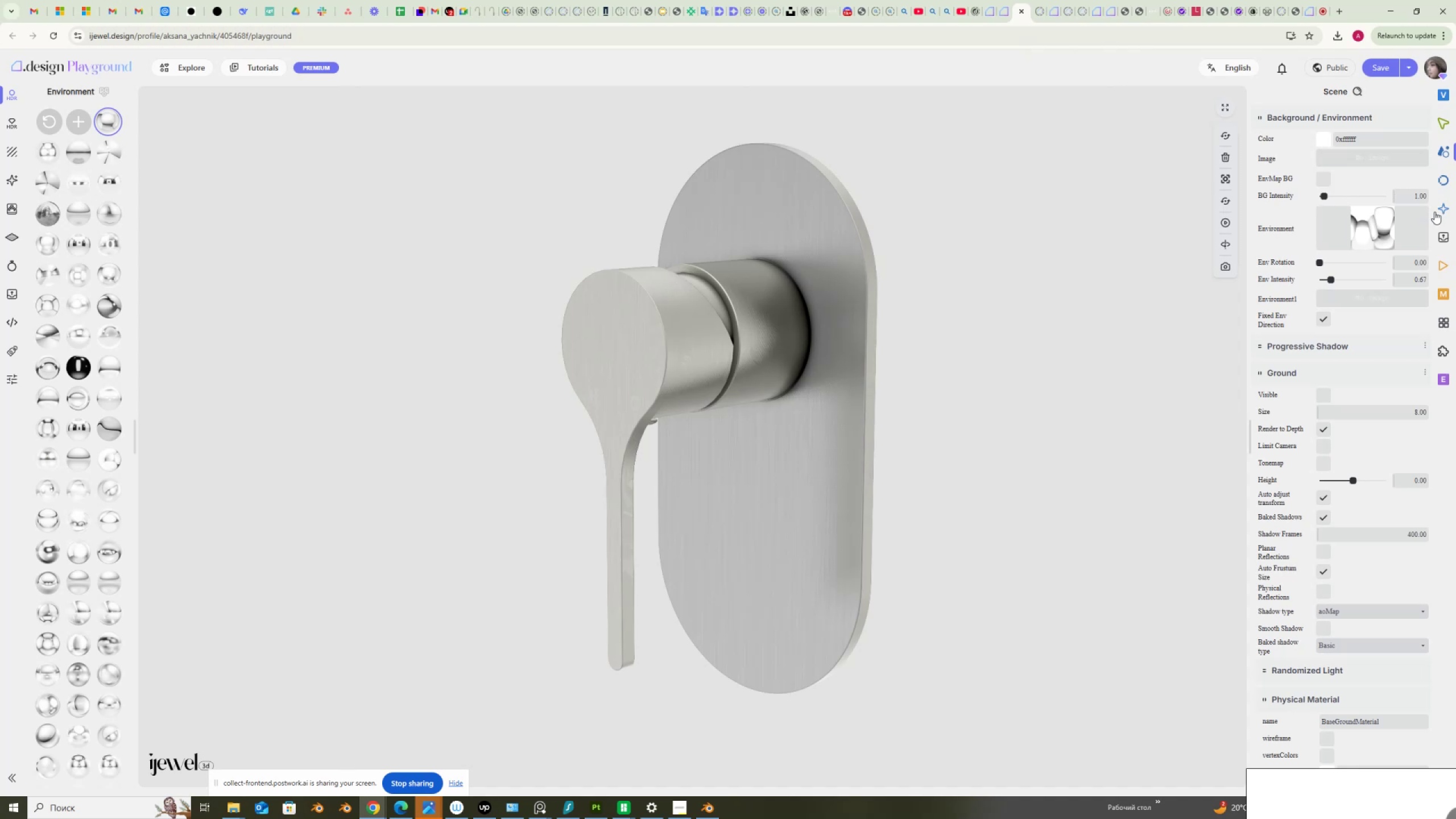 
left_click([1442, 210])
 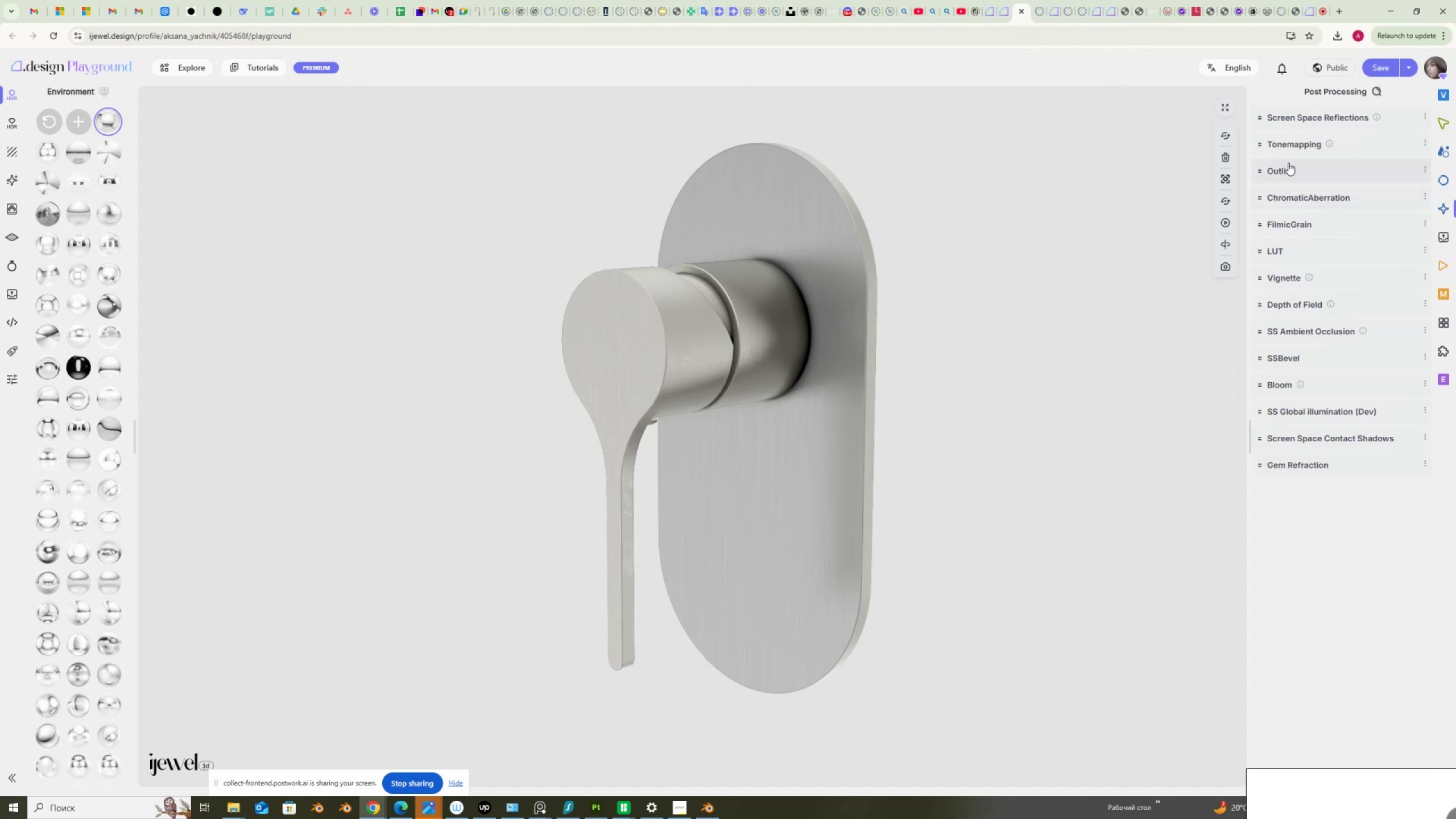 
left_click([1289, 144])
 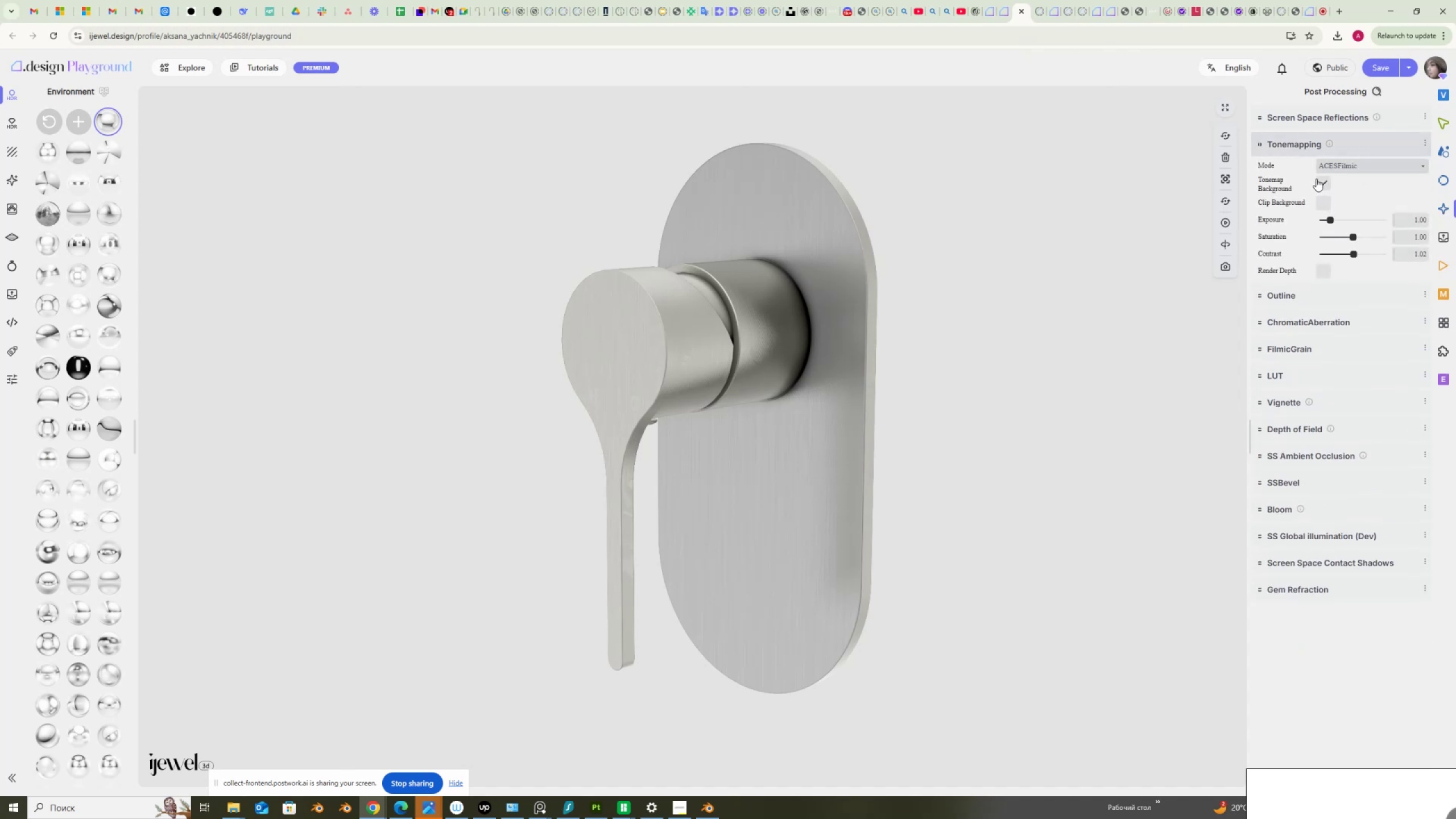 
left_click([1321, 183])
 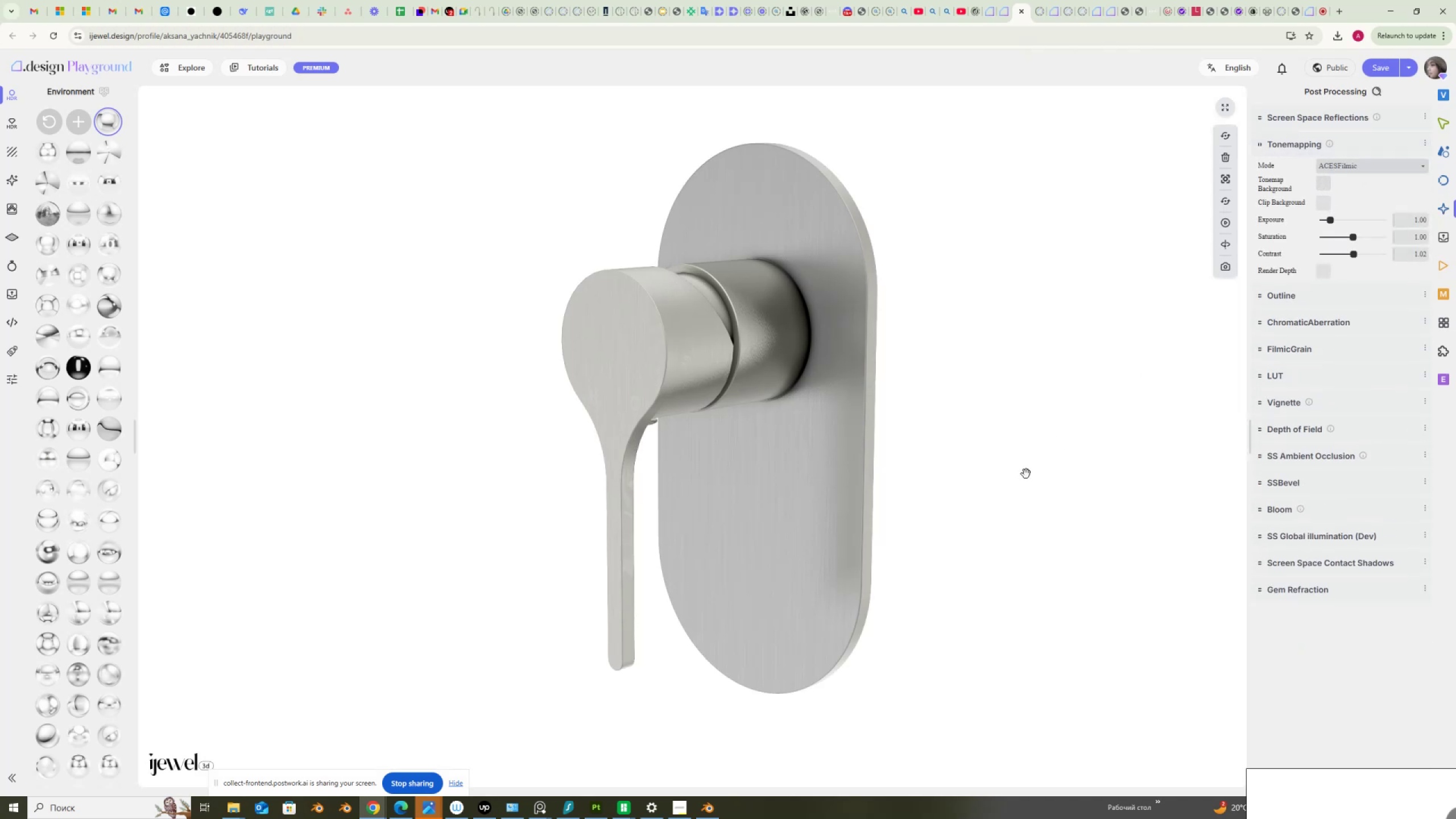 
left_click_drag(start_coordinate=[1027, 462], to_coordinate=[1032, 453])
 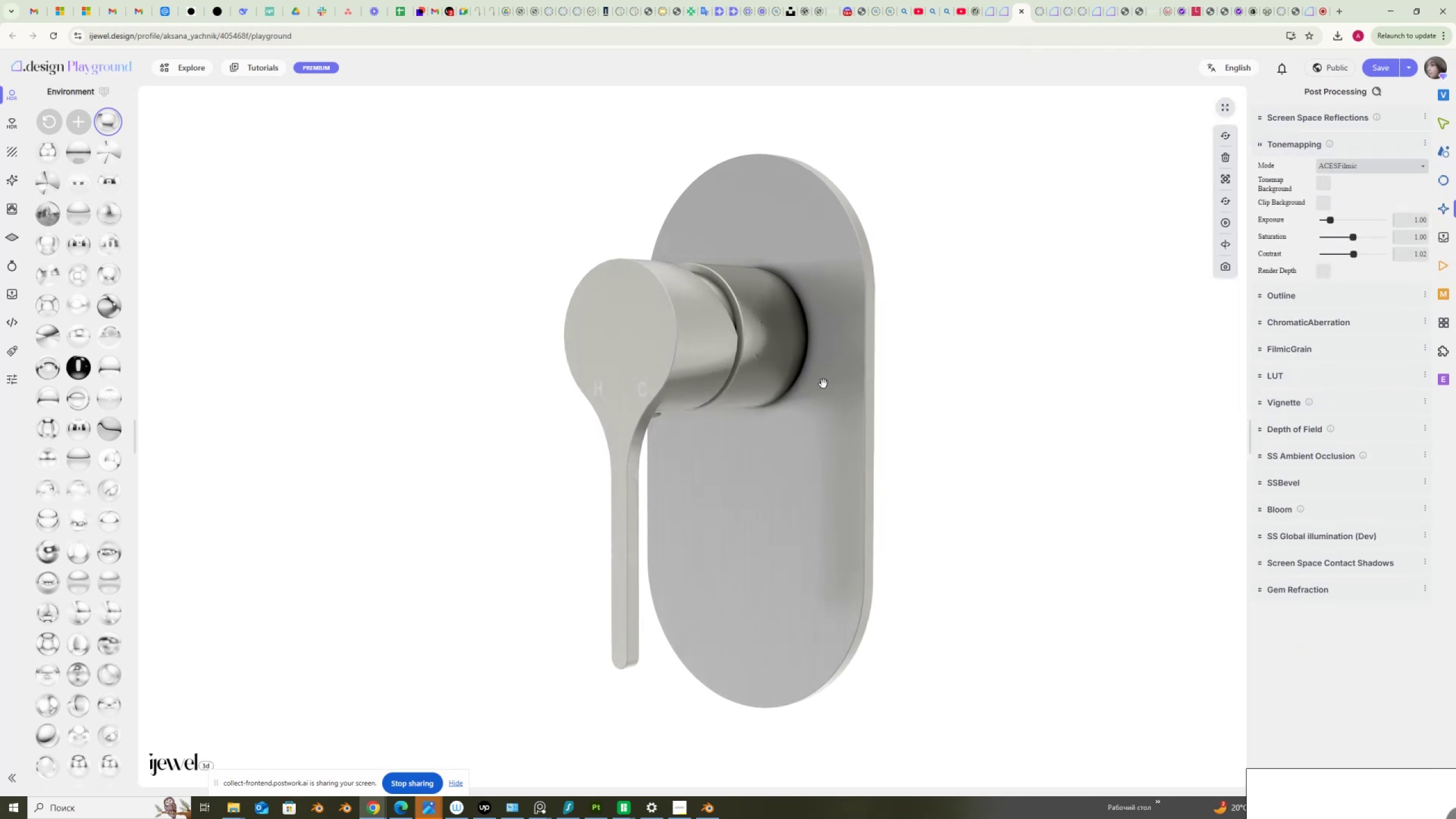 
left_click_drag(start_coordinate=[1004, 408], to_coordinate=[982, 411])
 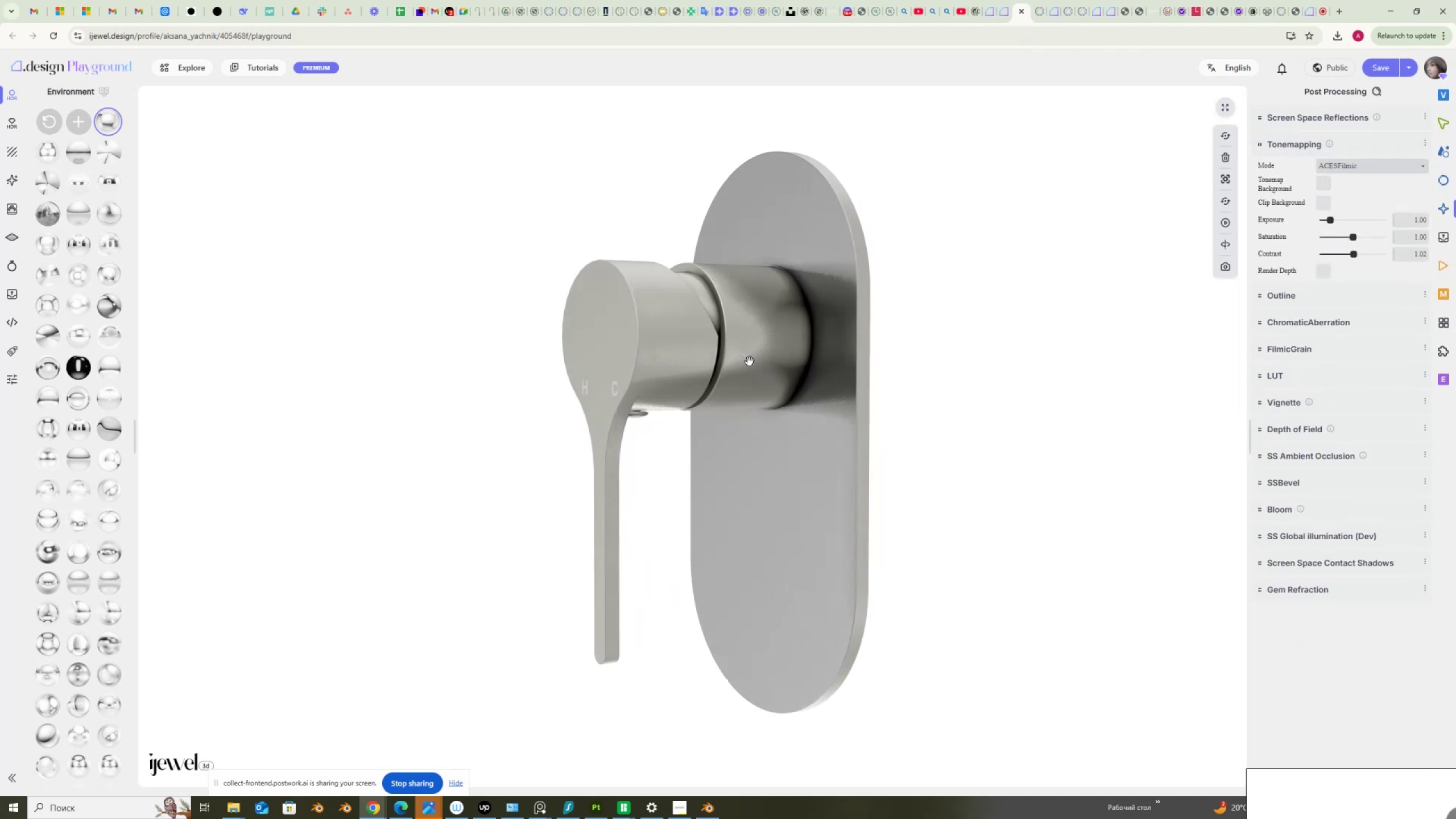 
left_click([750, 362])
 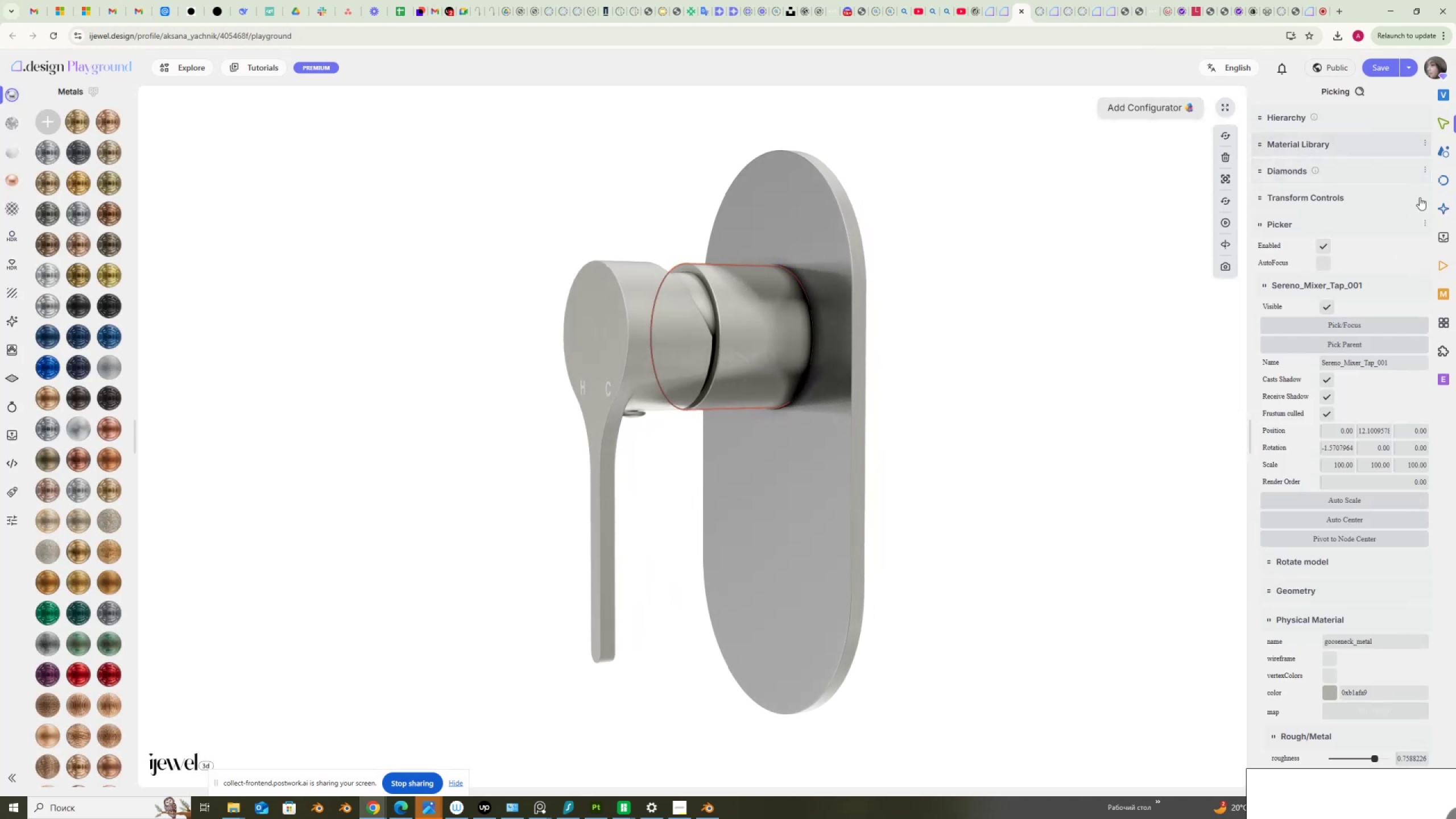 
scroll: coordinate [1283, 606], scroll_direction: down, amount: 8.0
 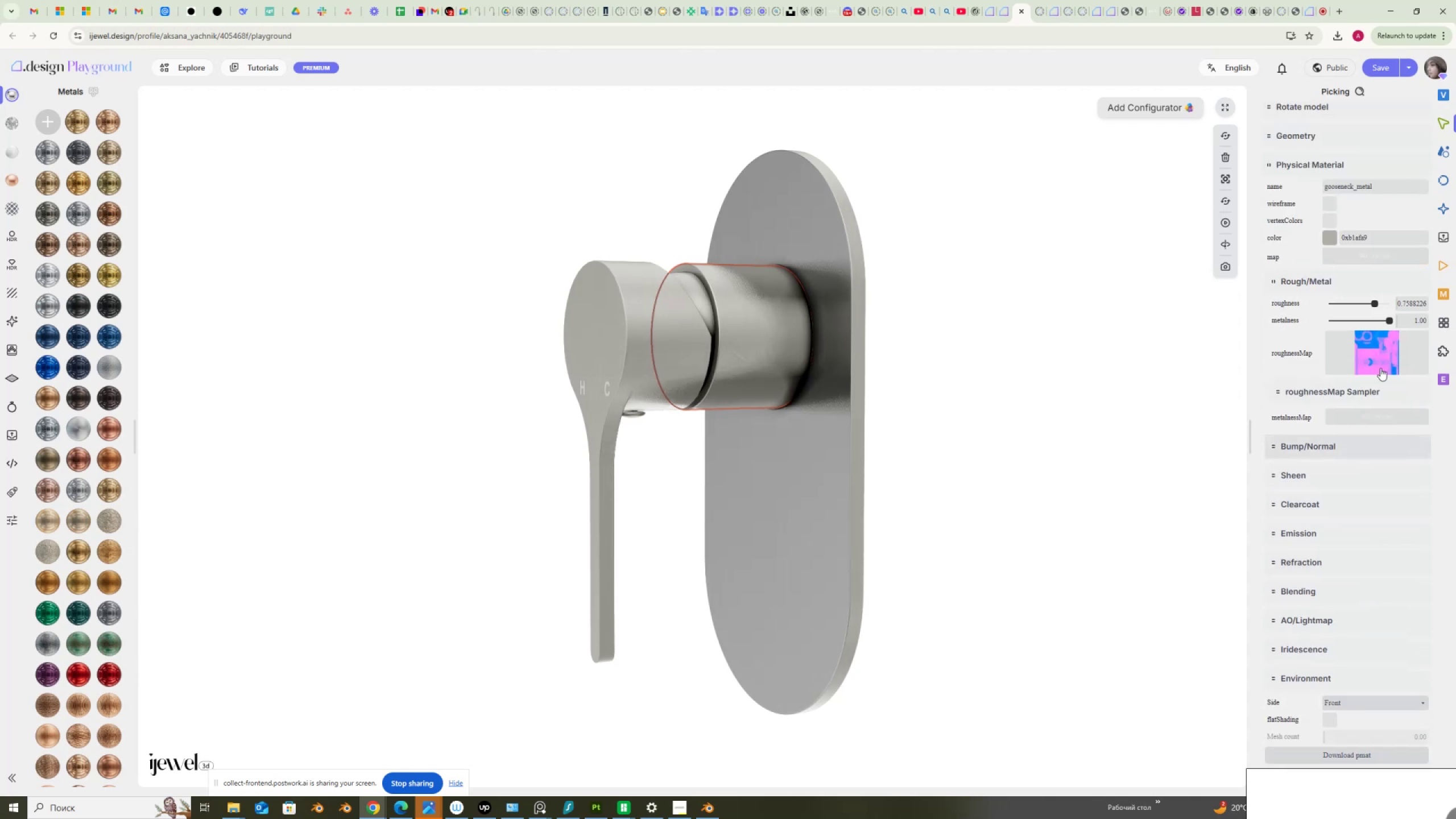 
right_click([1380, 368])
 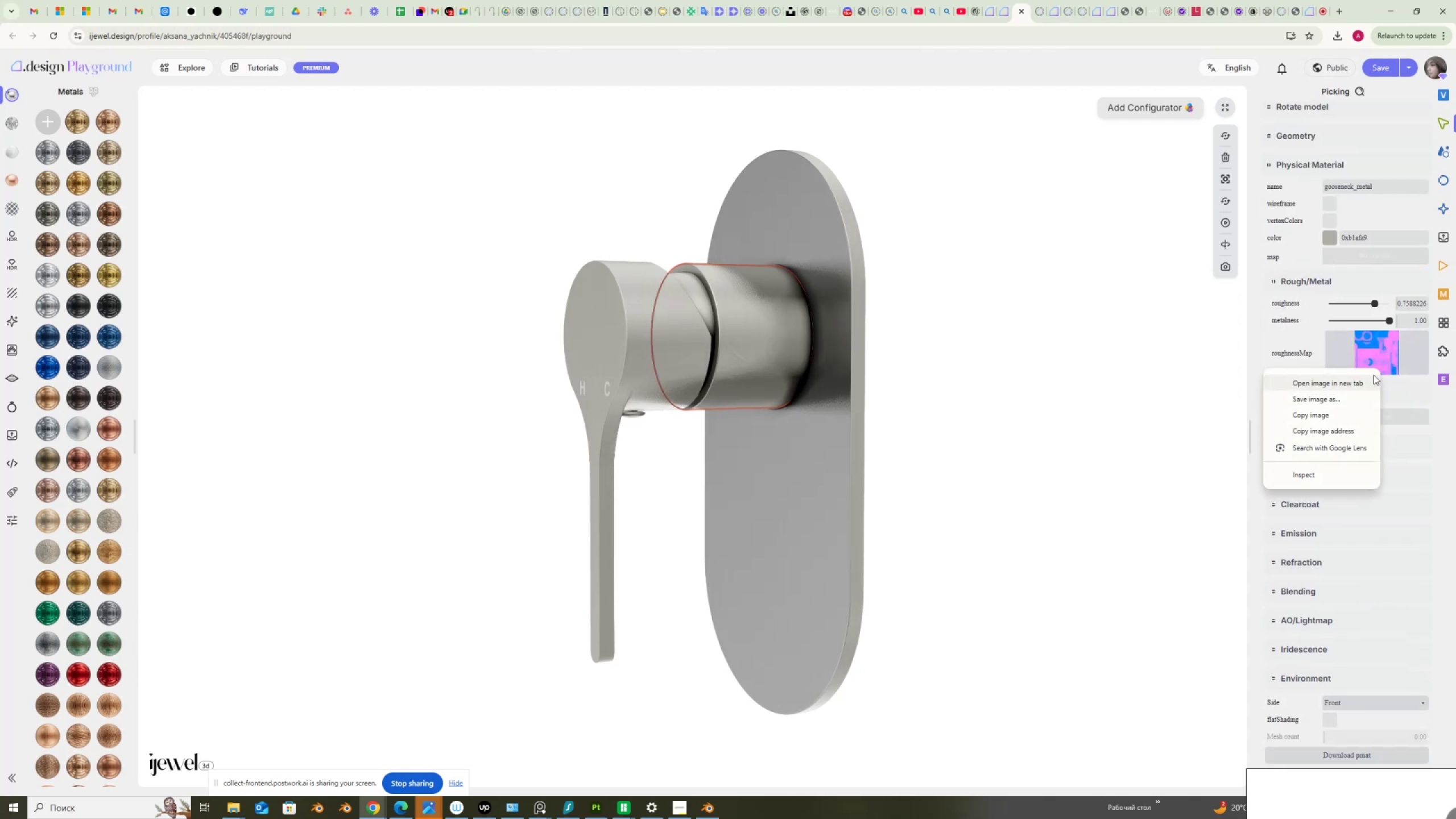 
left_click([1375, 347])
 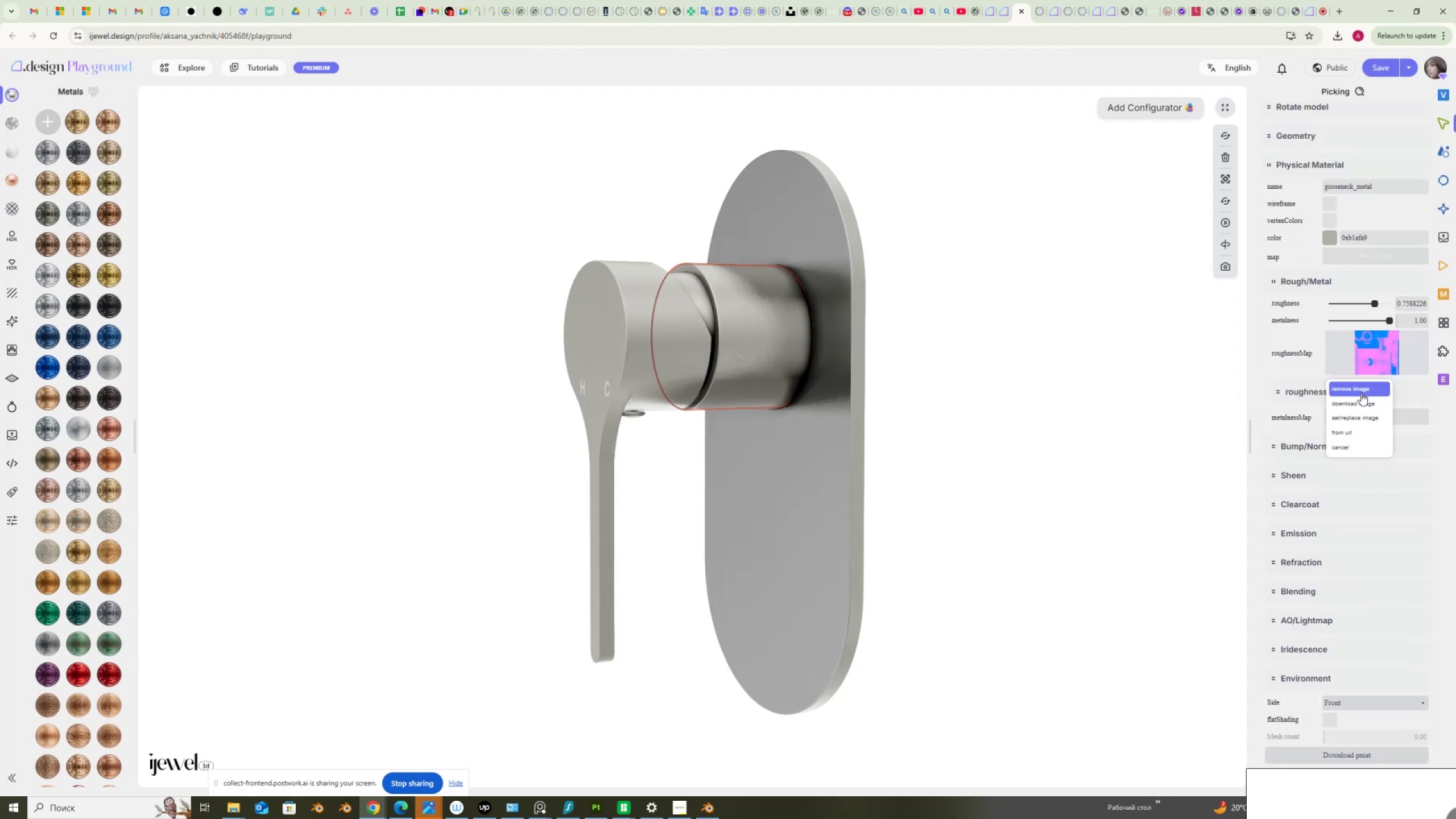 
left_click([1363, 388])
 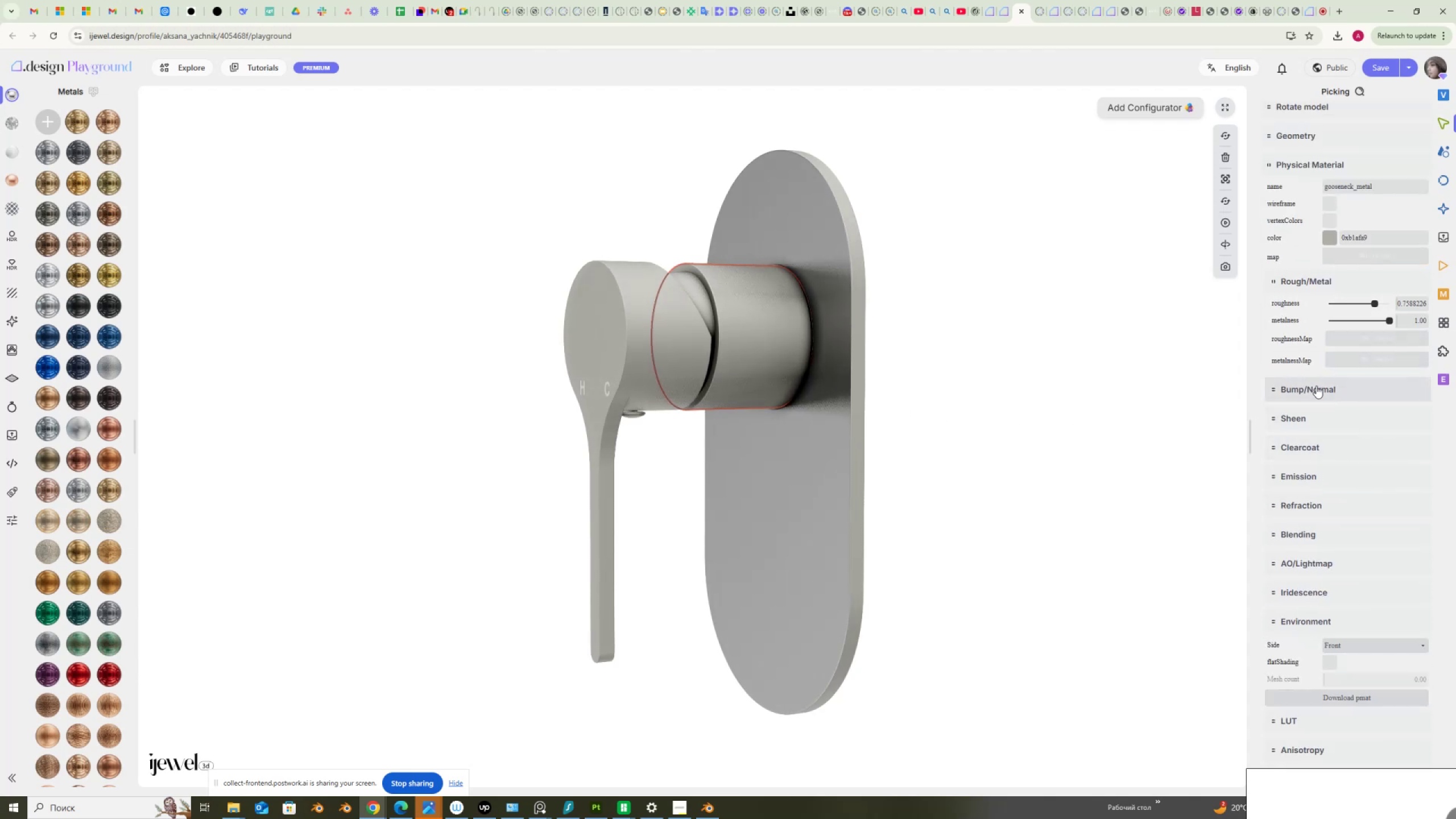 
left_click([1322, 392])
 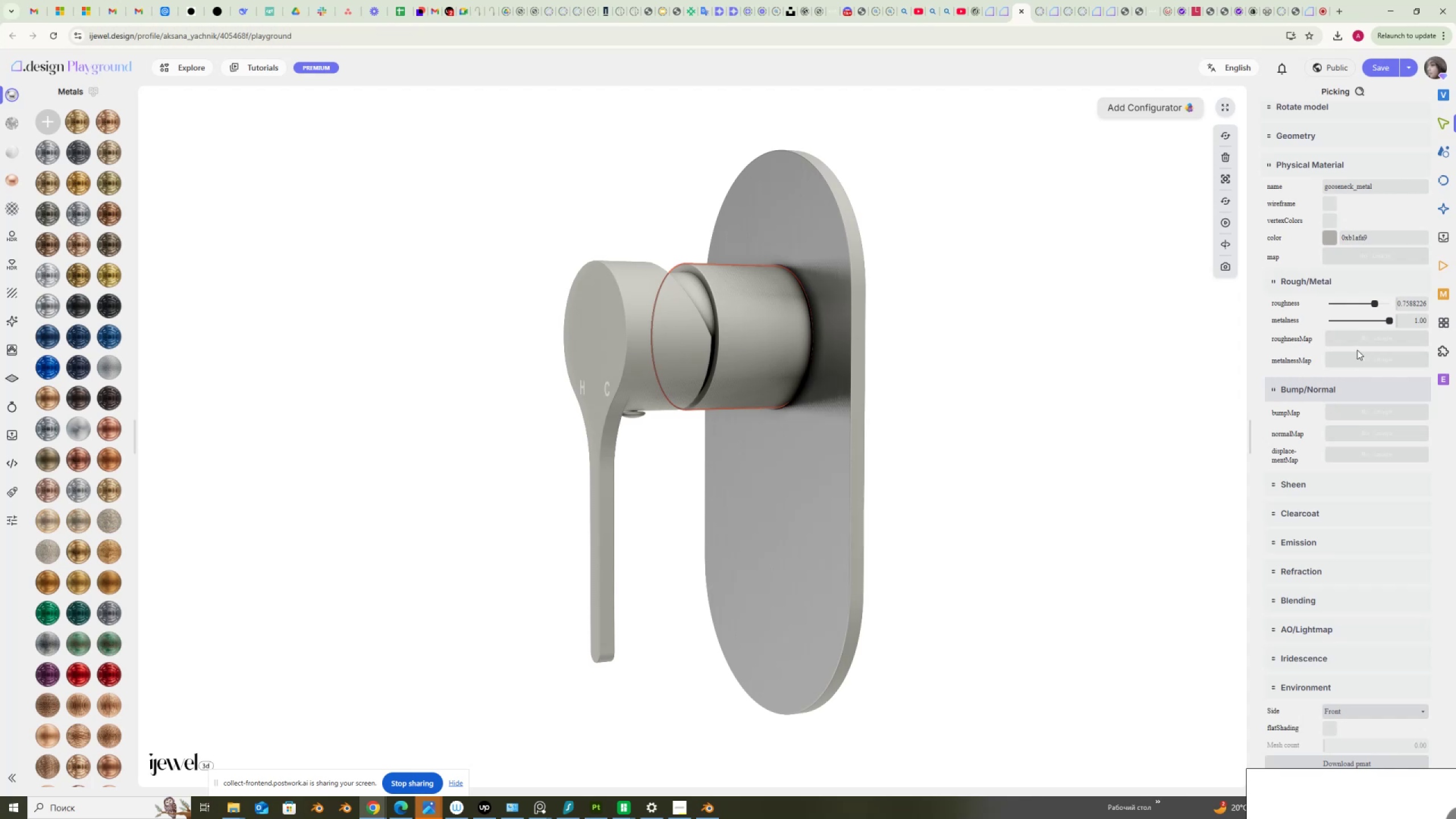 
left_click([1364, 340])
 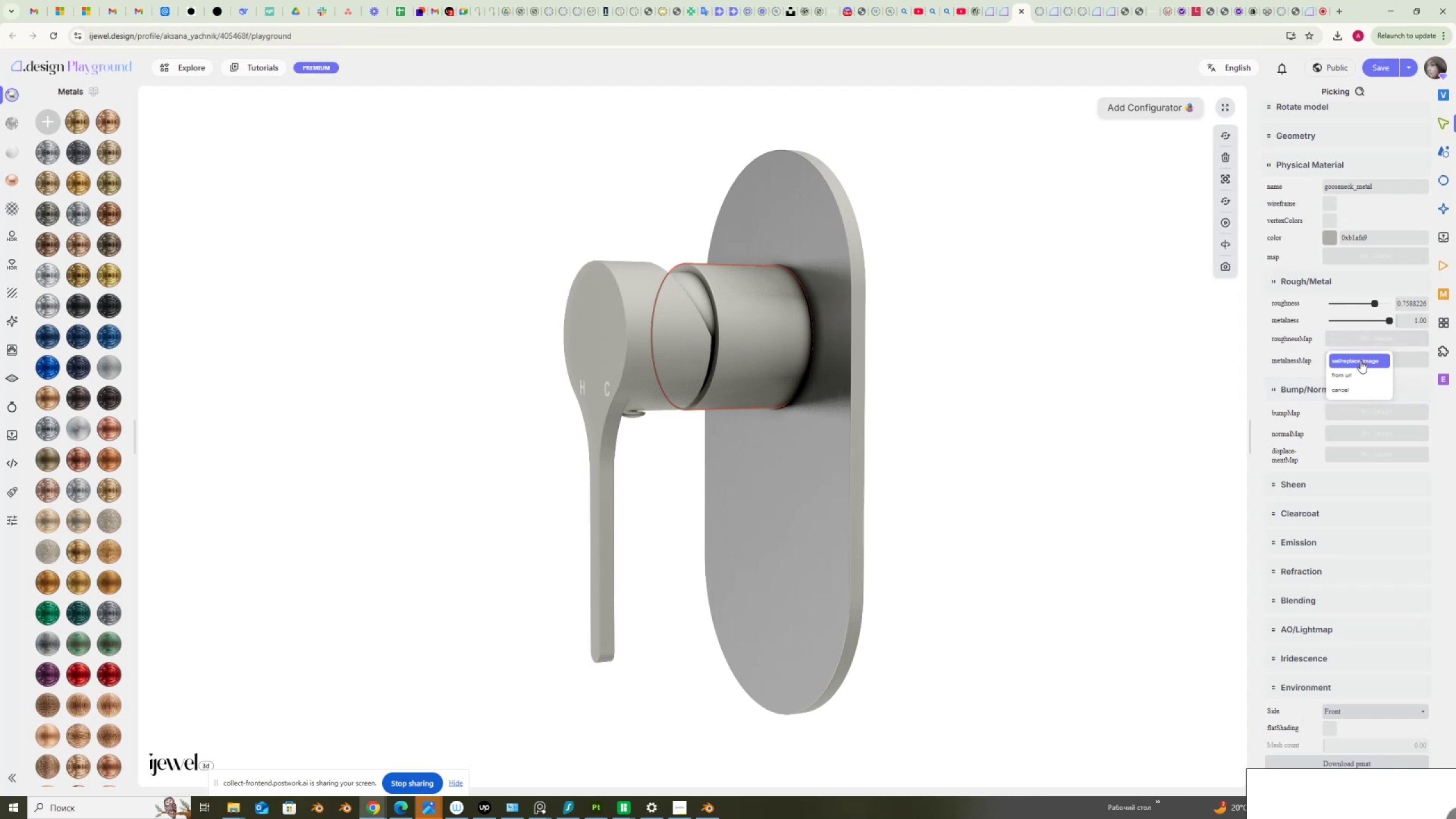 
left_click([1360, 361])
 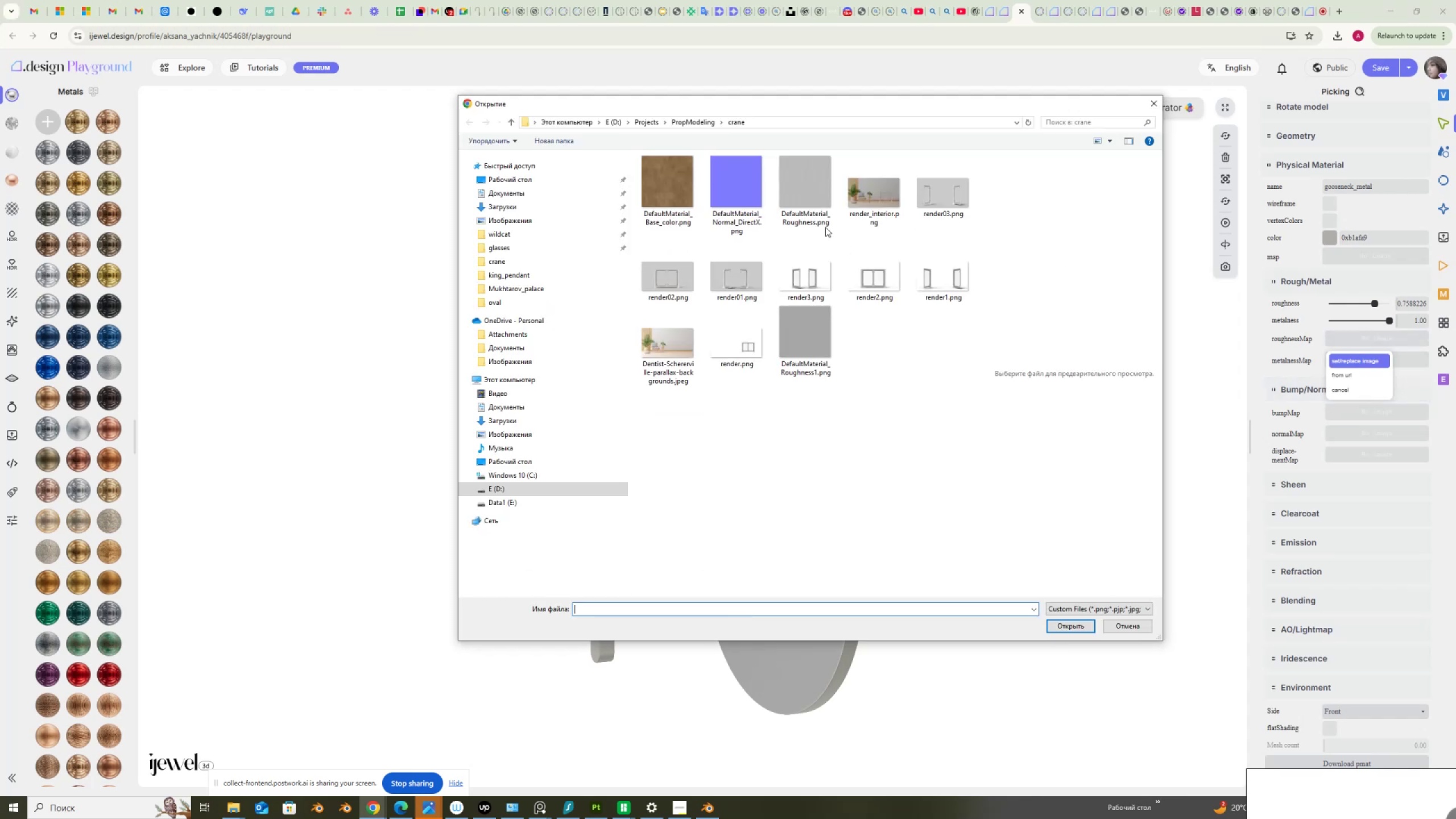 
double_click([814, 194])
 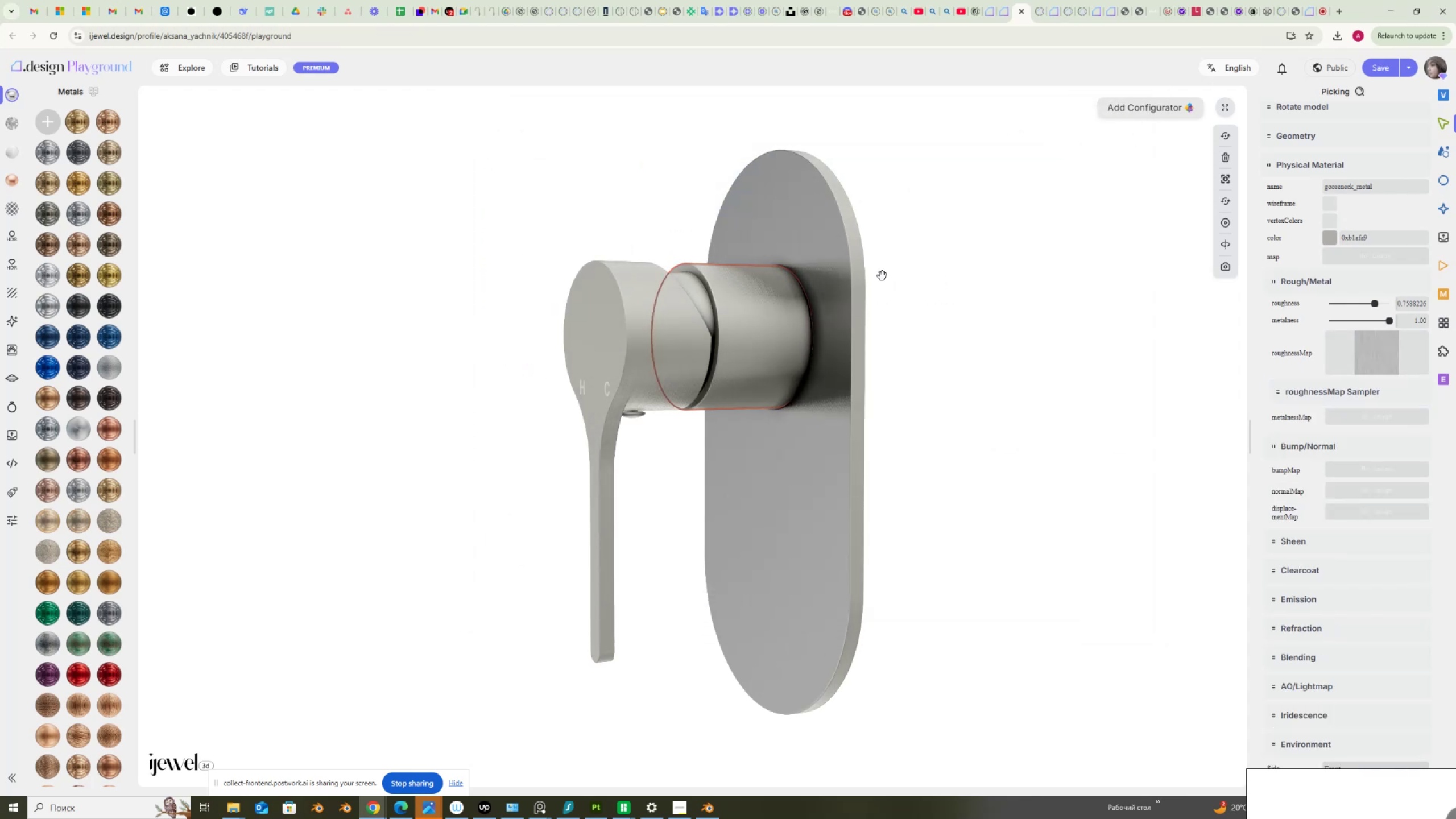 
scroll: coordinate [733, 303], scroll_direction: up, amount: 5.0
 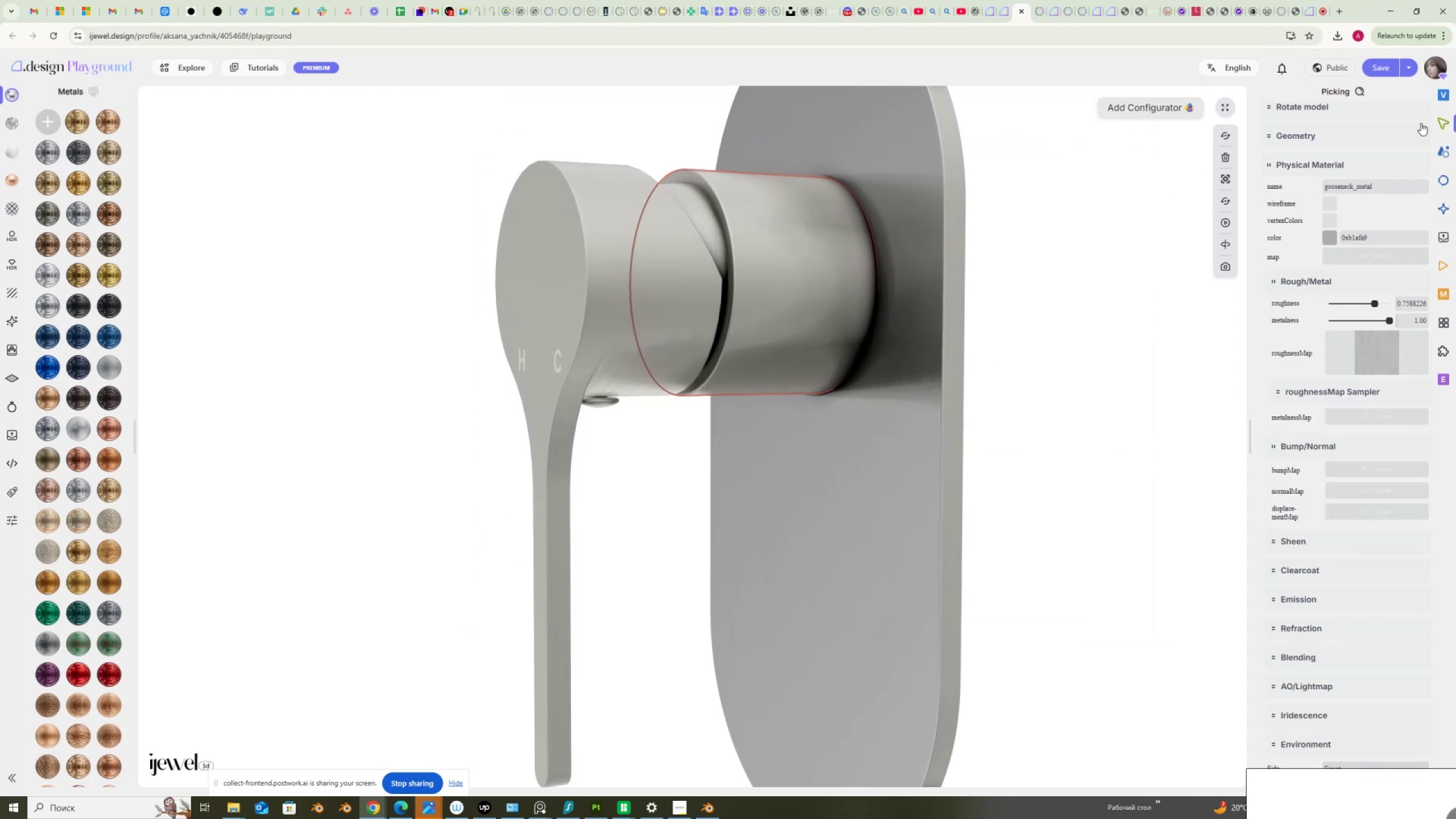 
left_click([1445, 100])
 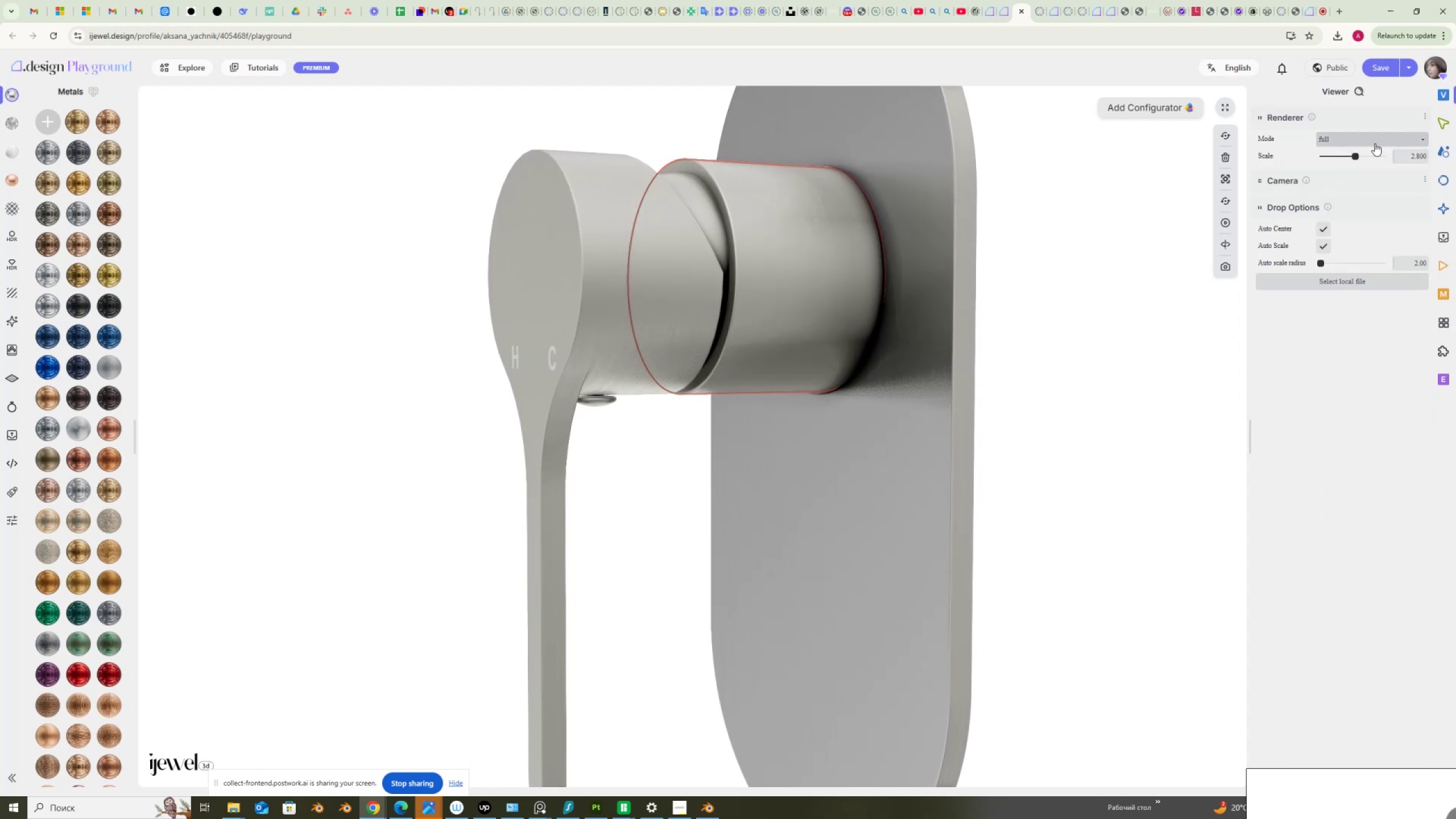 
left_click([1272, 182])
 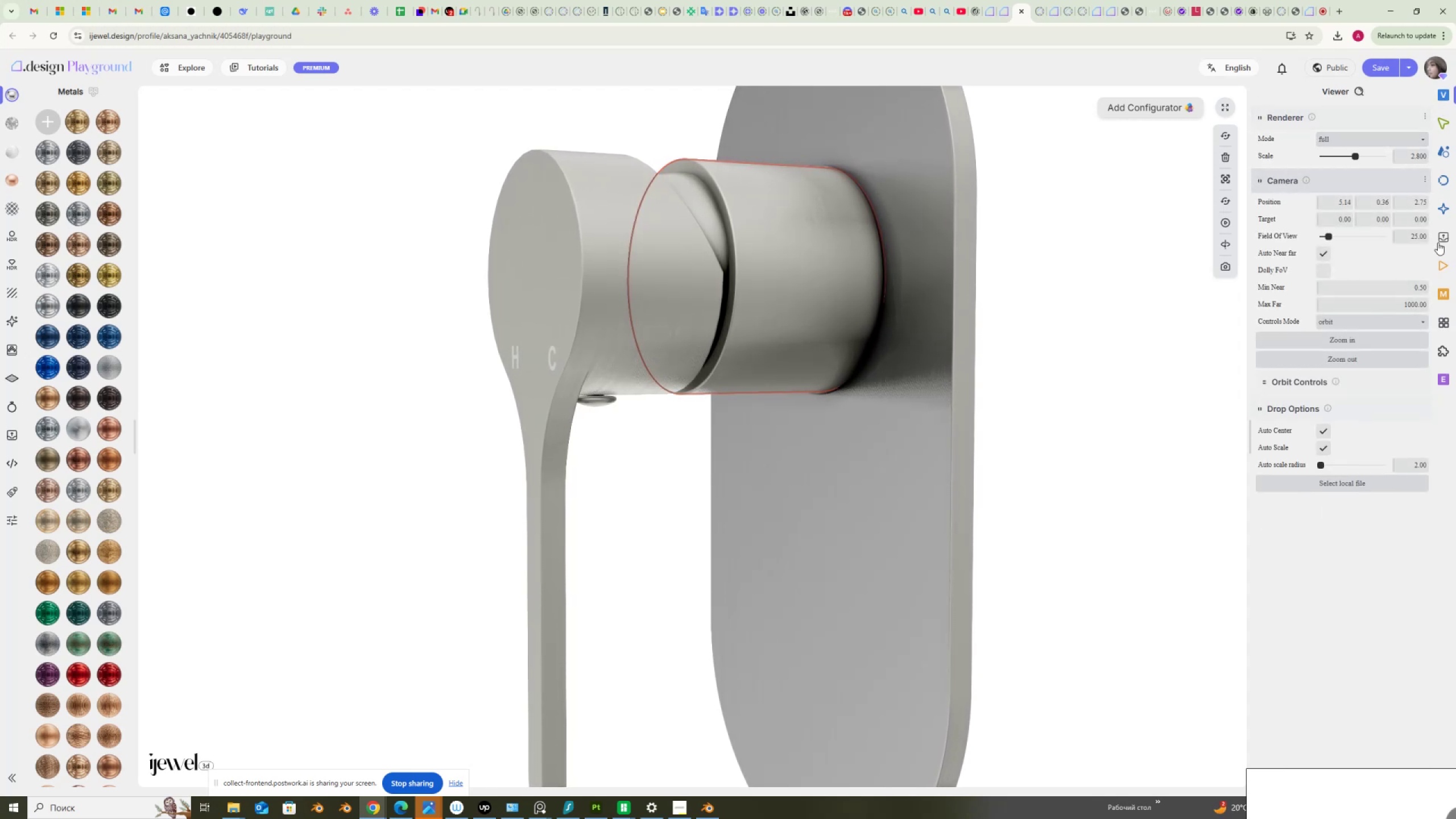 
left_click_drag(start_coordinate=[1409, 237], to_coordinate=[1438, 247])
 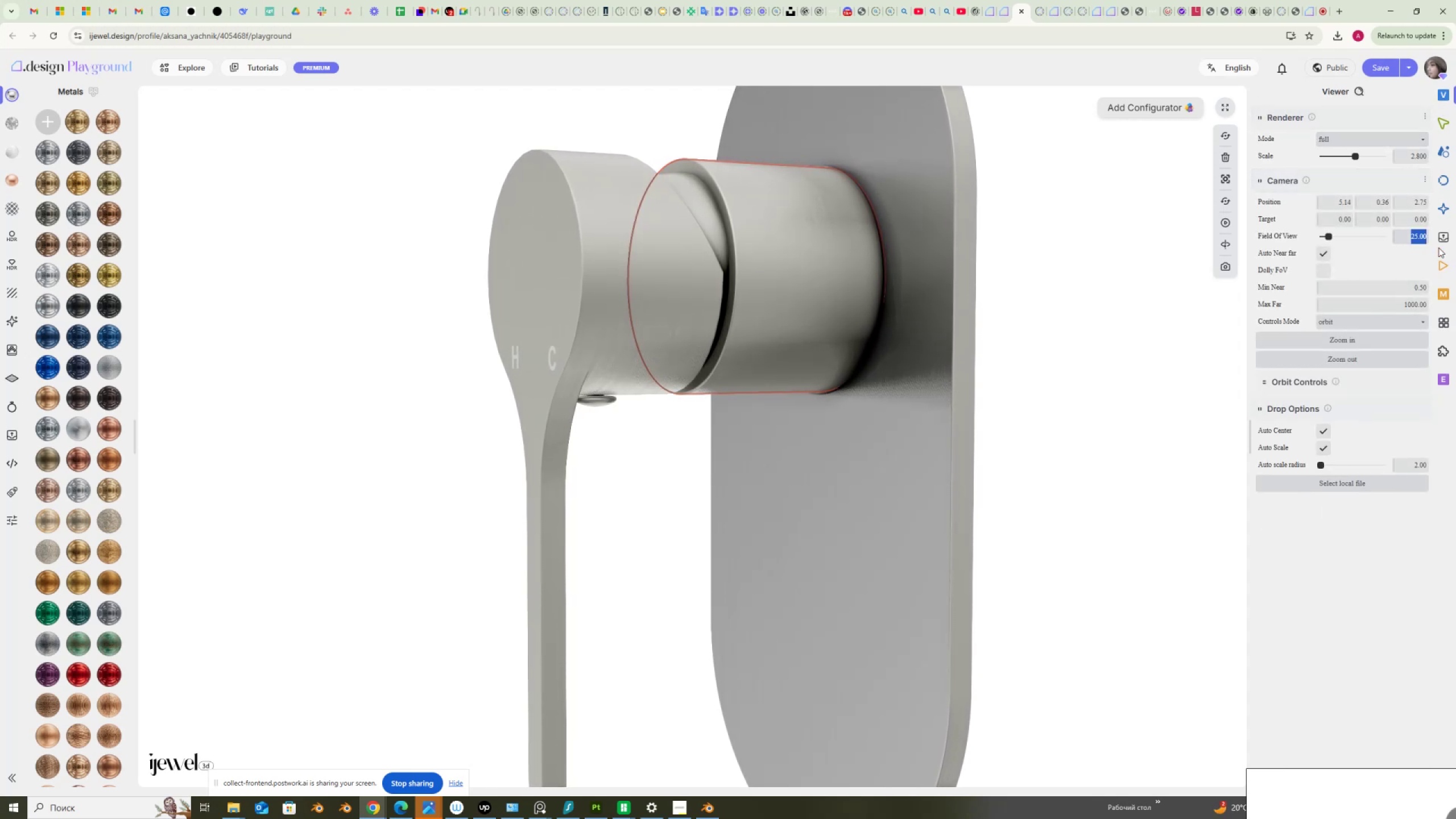 
key(Numpad1)
 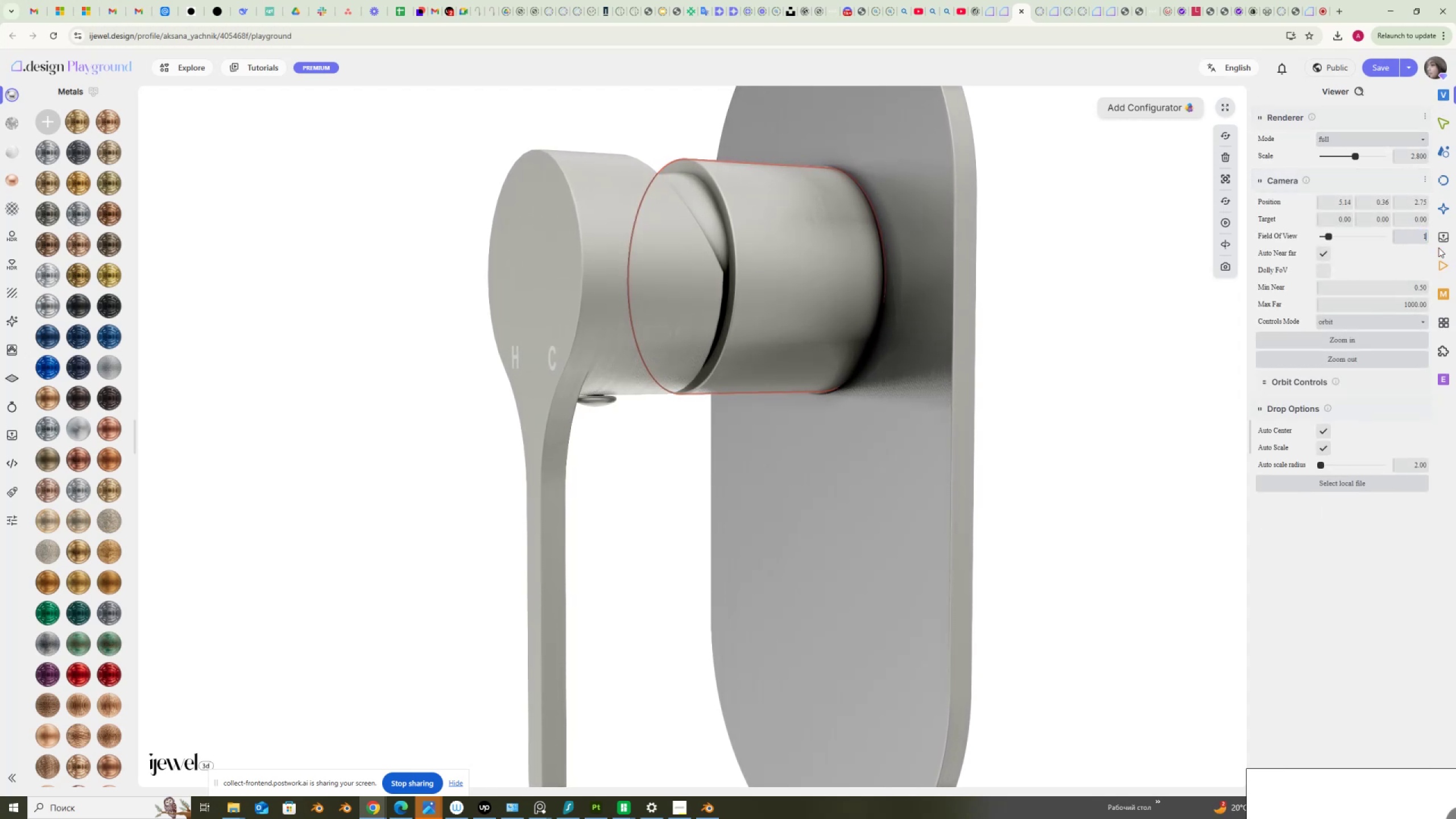 
key(Numpad2)
 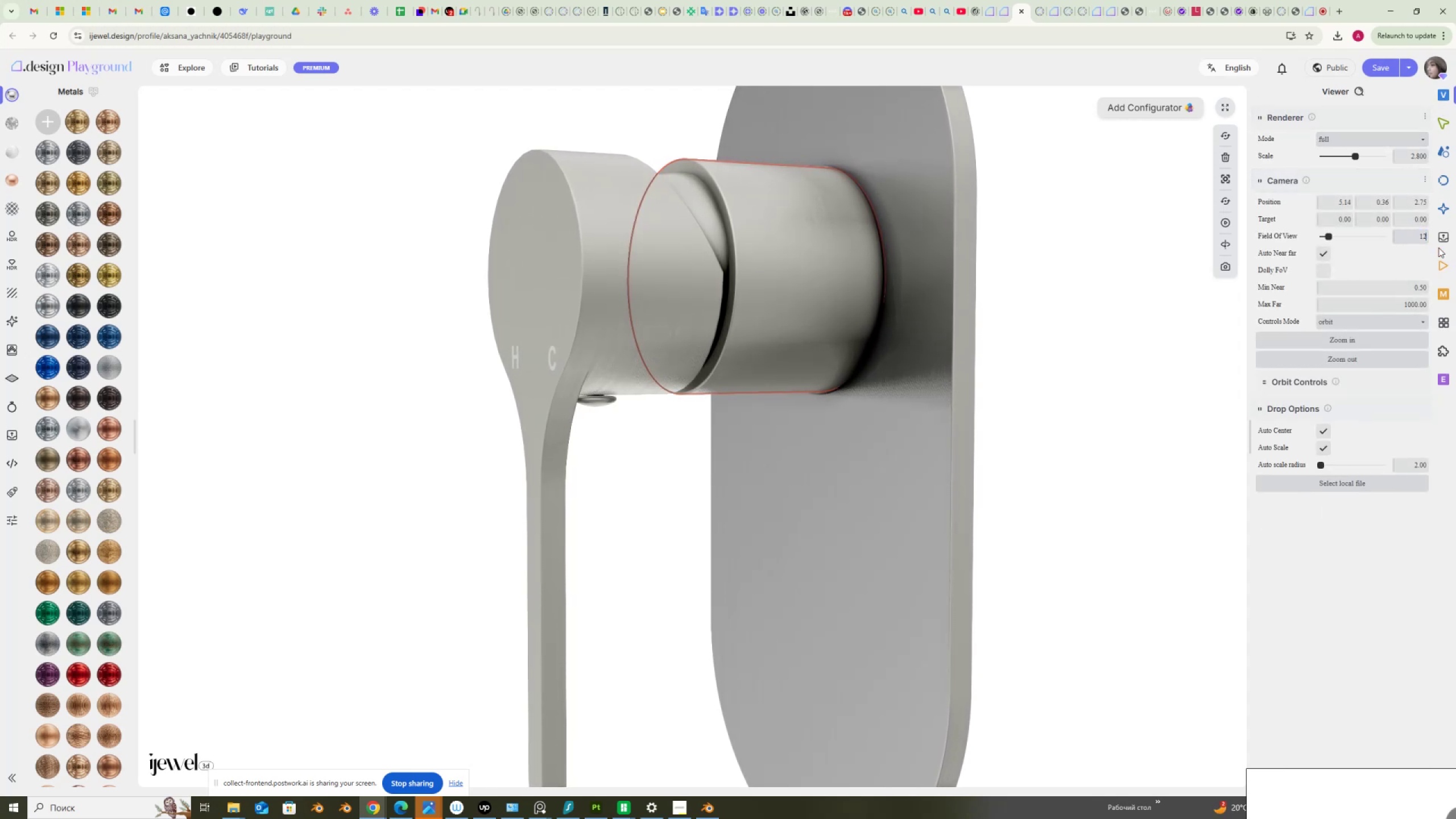 
key(NumpadEnter)
 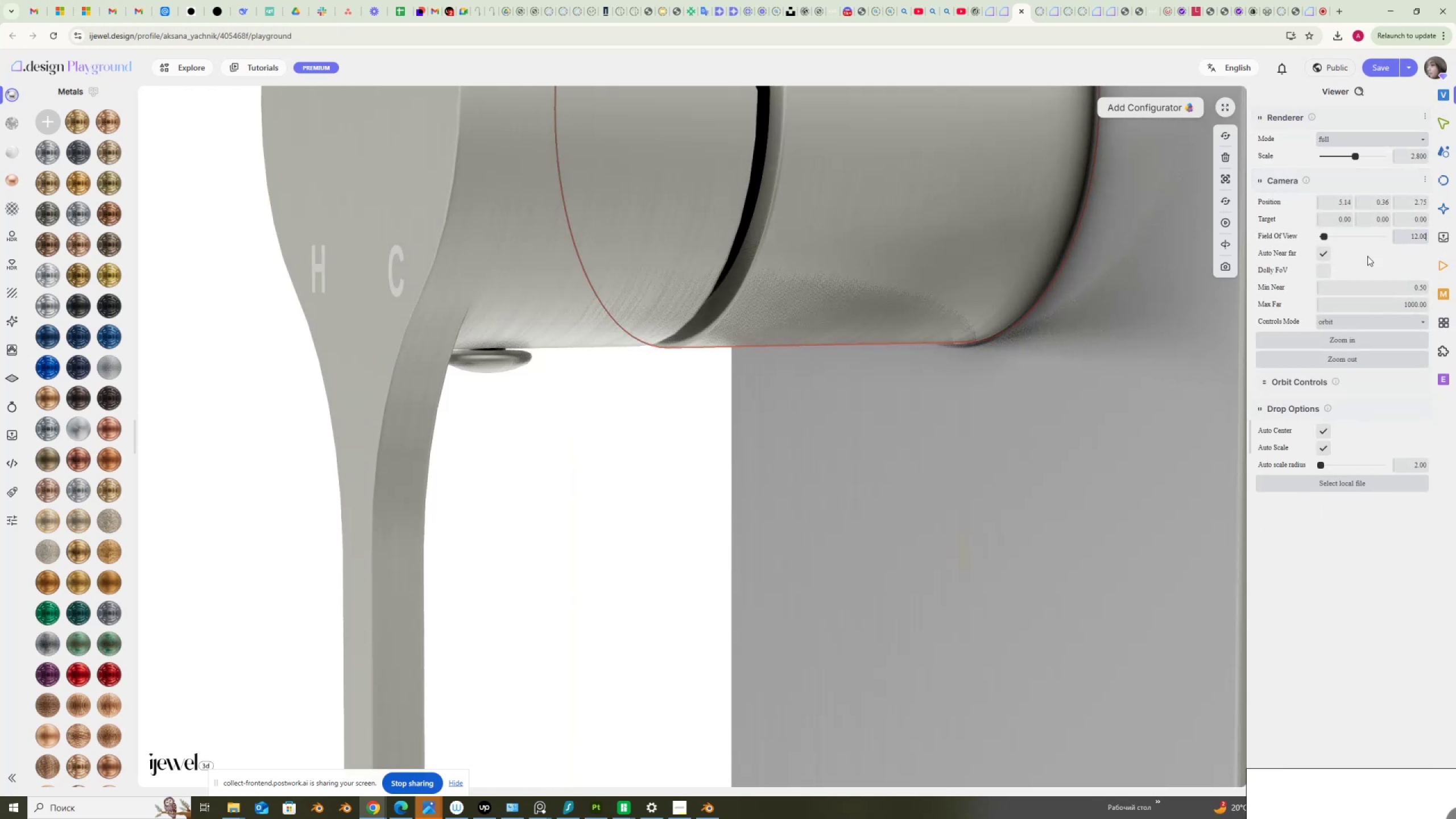 
scroll: coordinate [578, 480], scroll_direction: down, amount: 36.0
 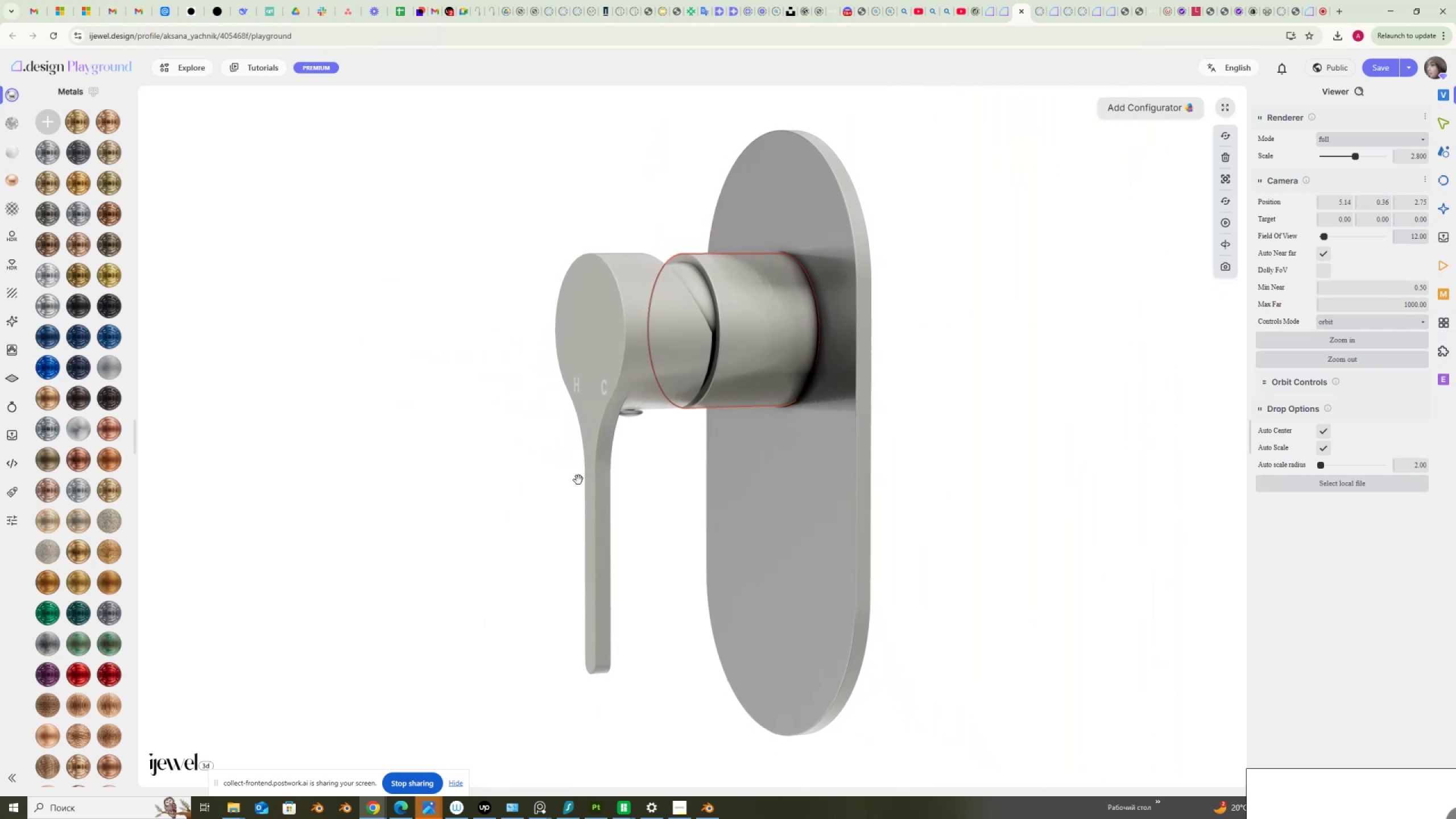 
scroll: coordinate [583, 476], scroll_direction: up, amount: 1.0
 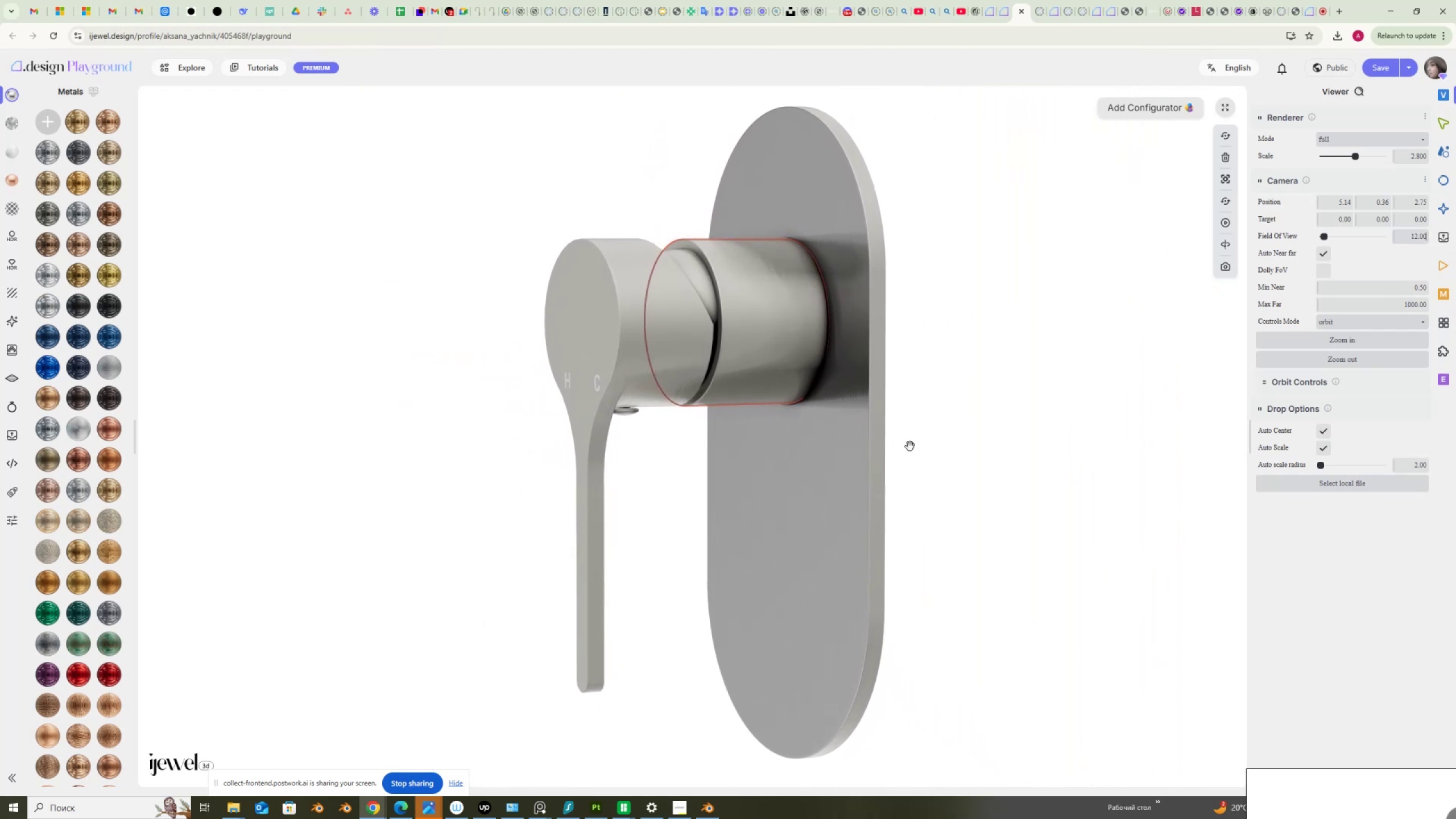 
left_click([842, 507])
 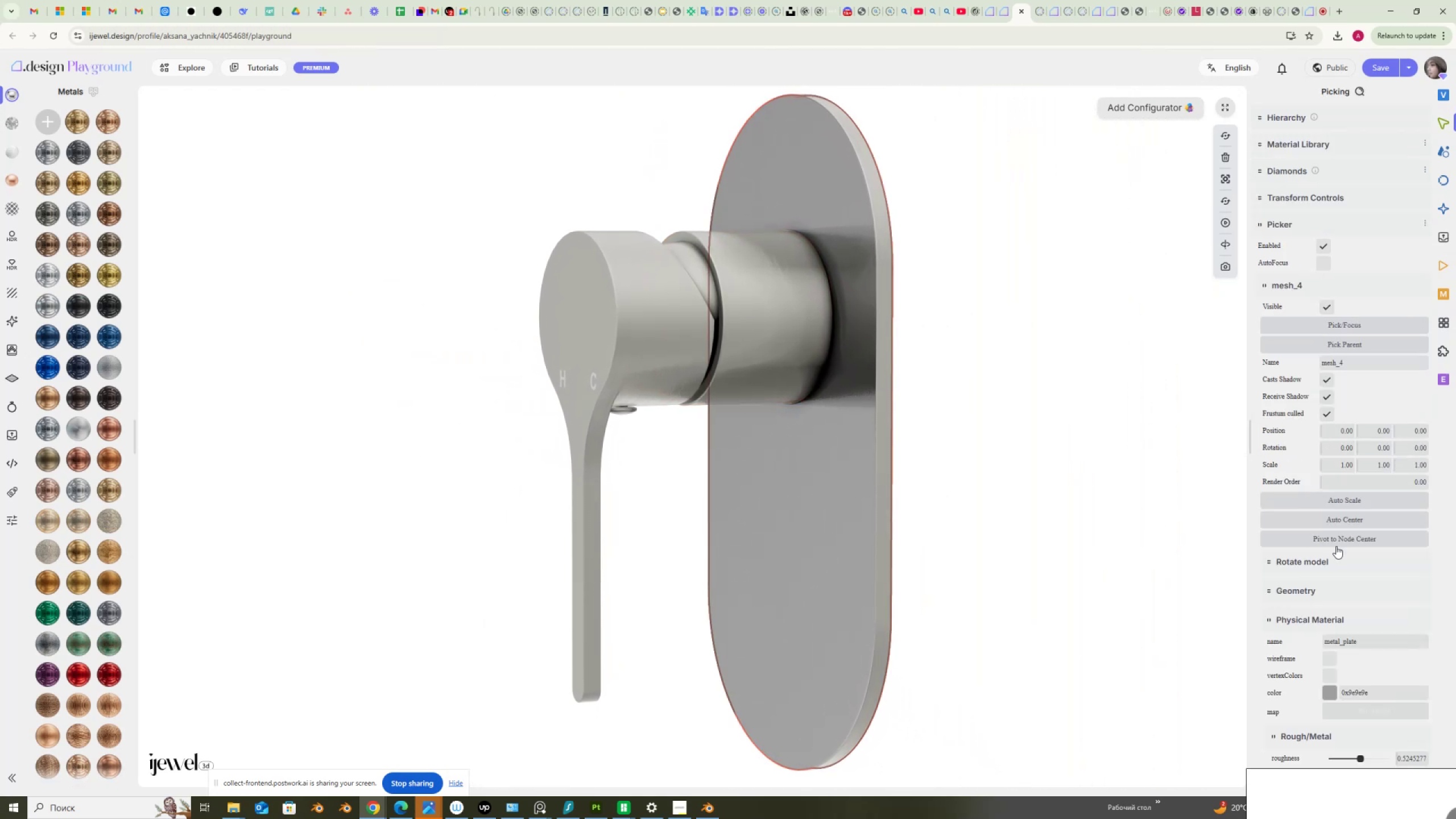 
scroll: coordinate [1303, 570], scroll_direction: down, amount: 7.0
 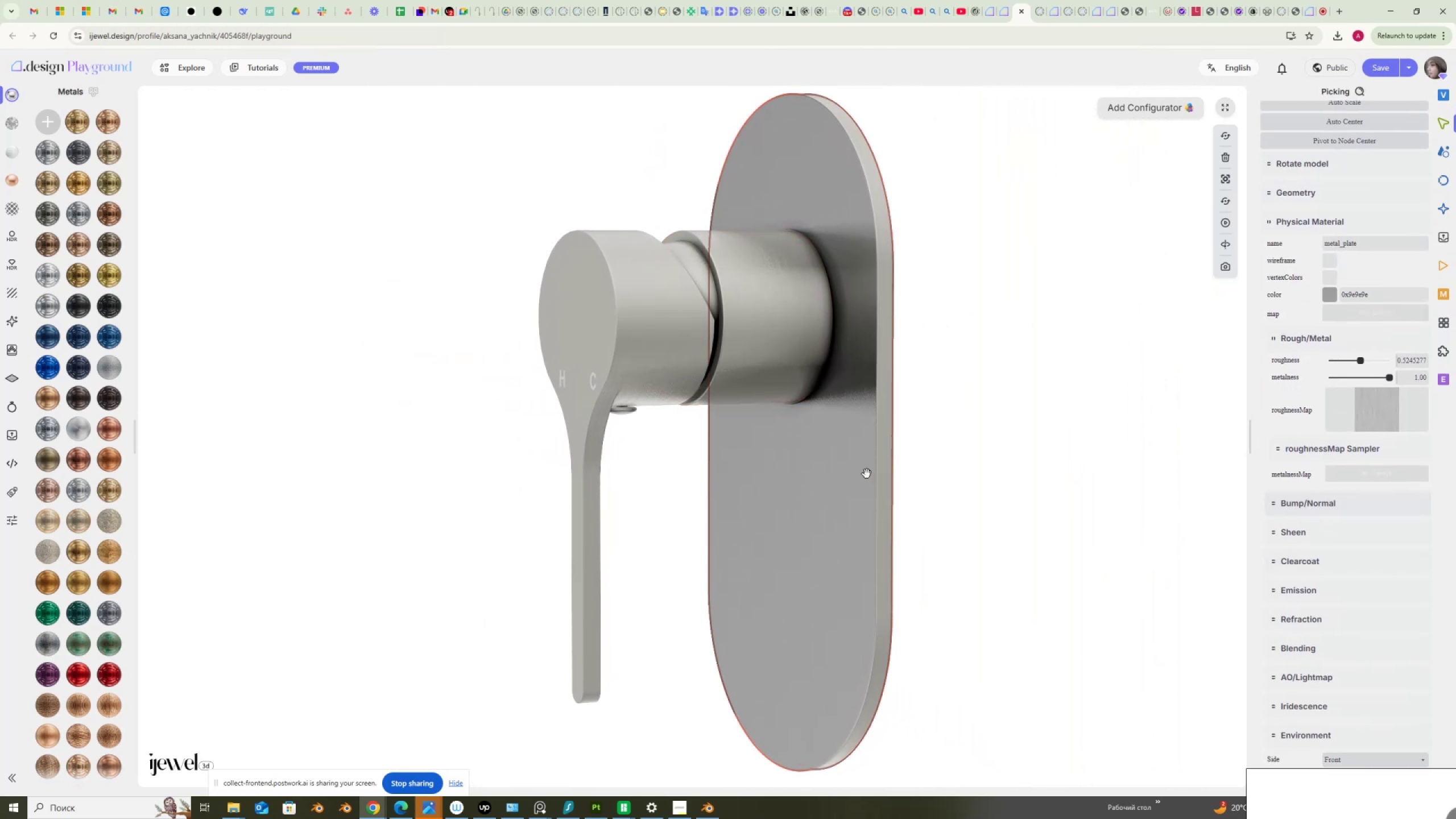 
left_click([673, 349])
 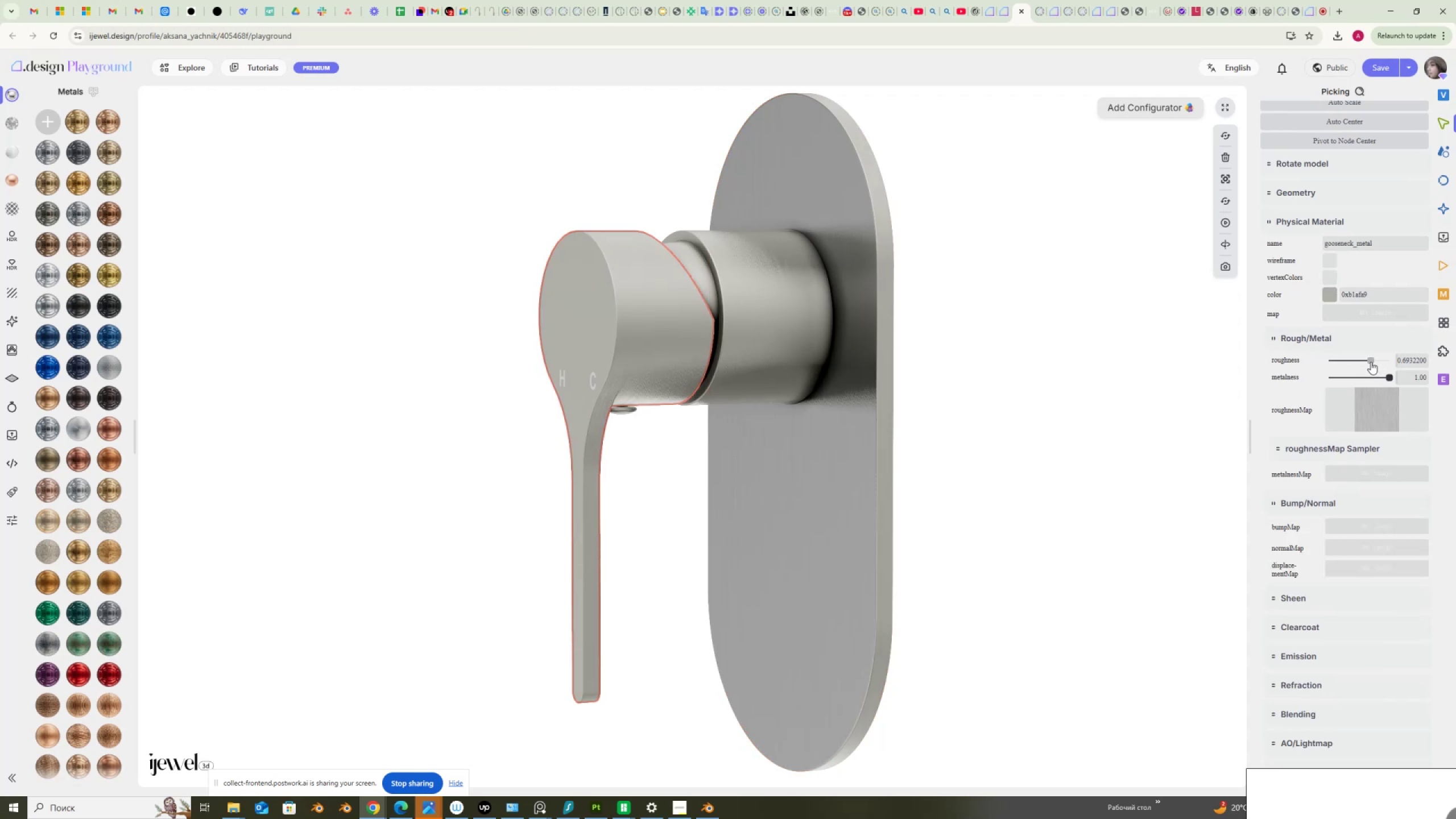 
wait(8.87)
 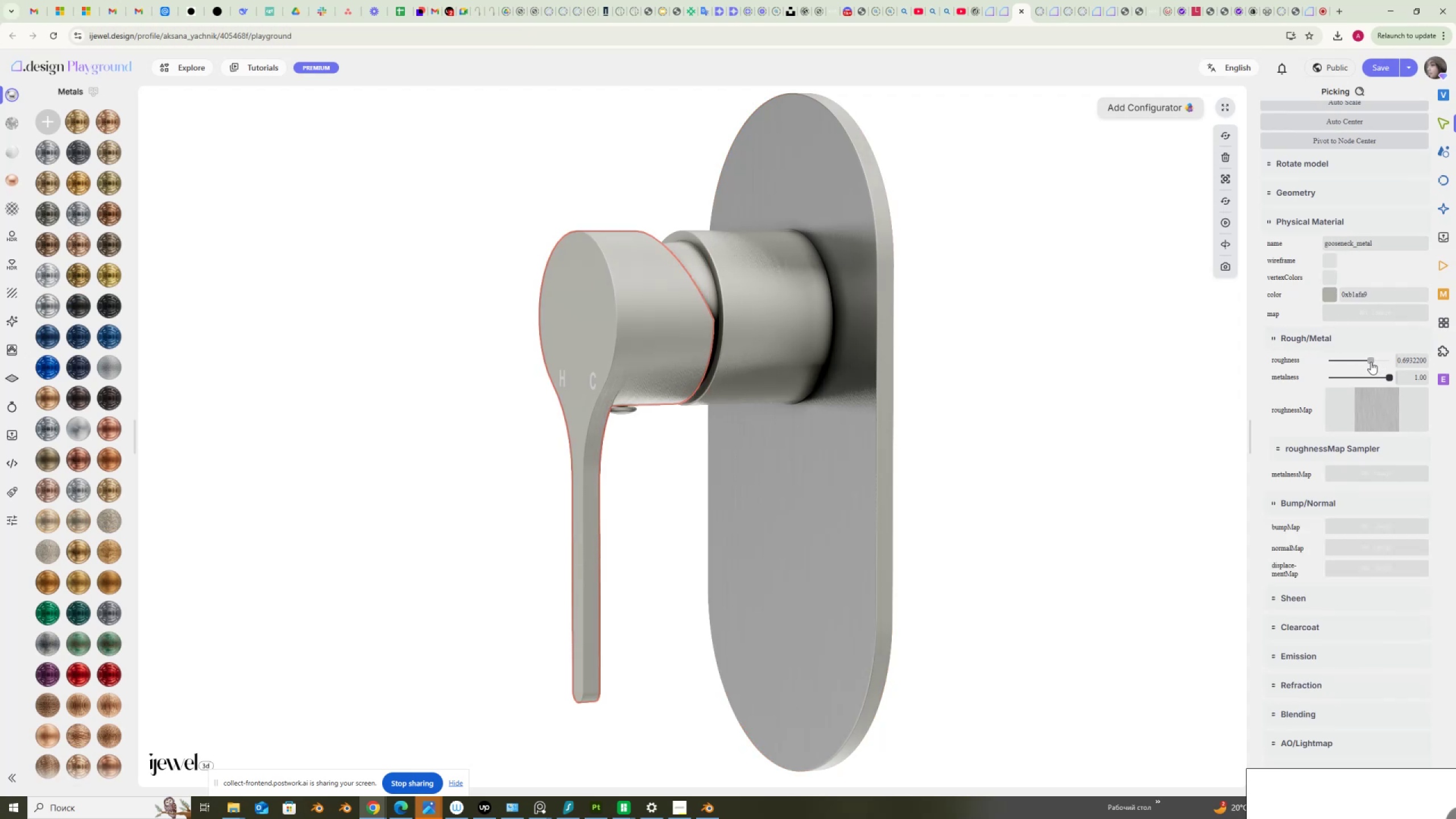 
mouse_move([15, 234])
 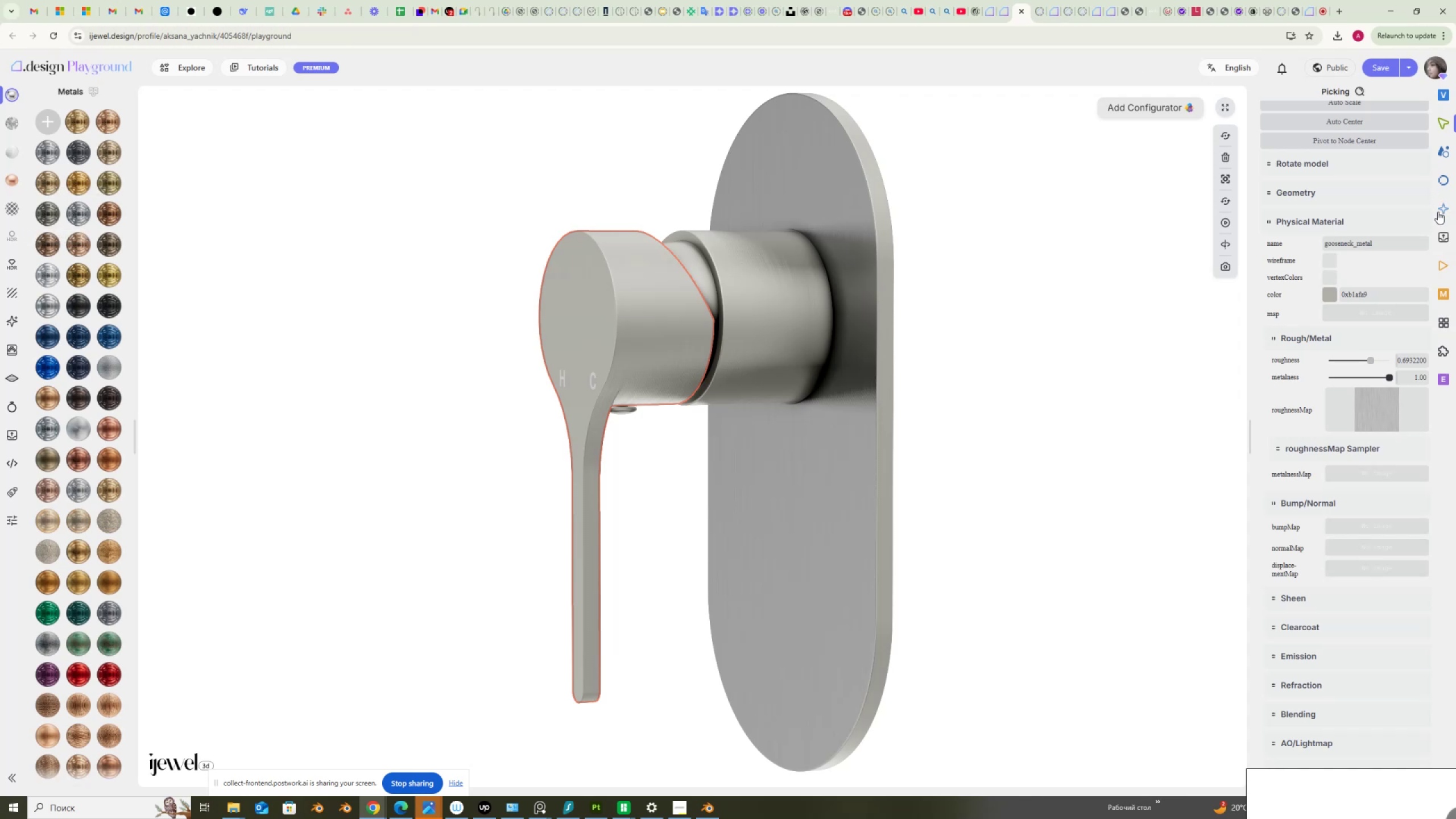 
left_click([1448, 206])
 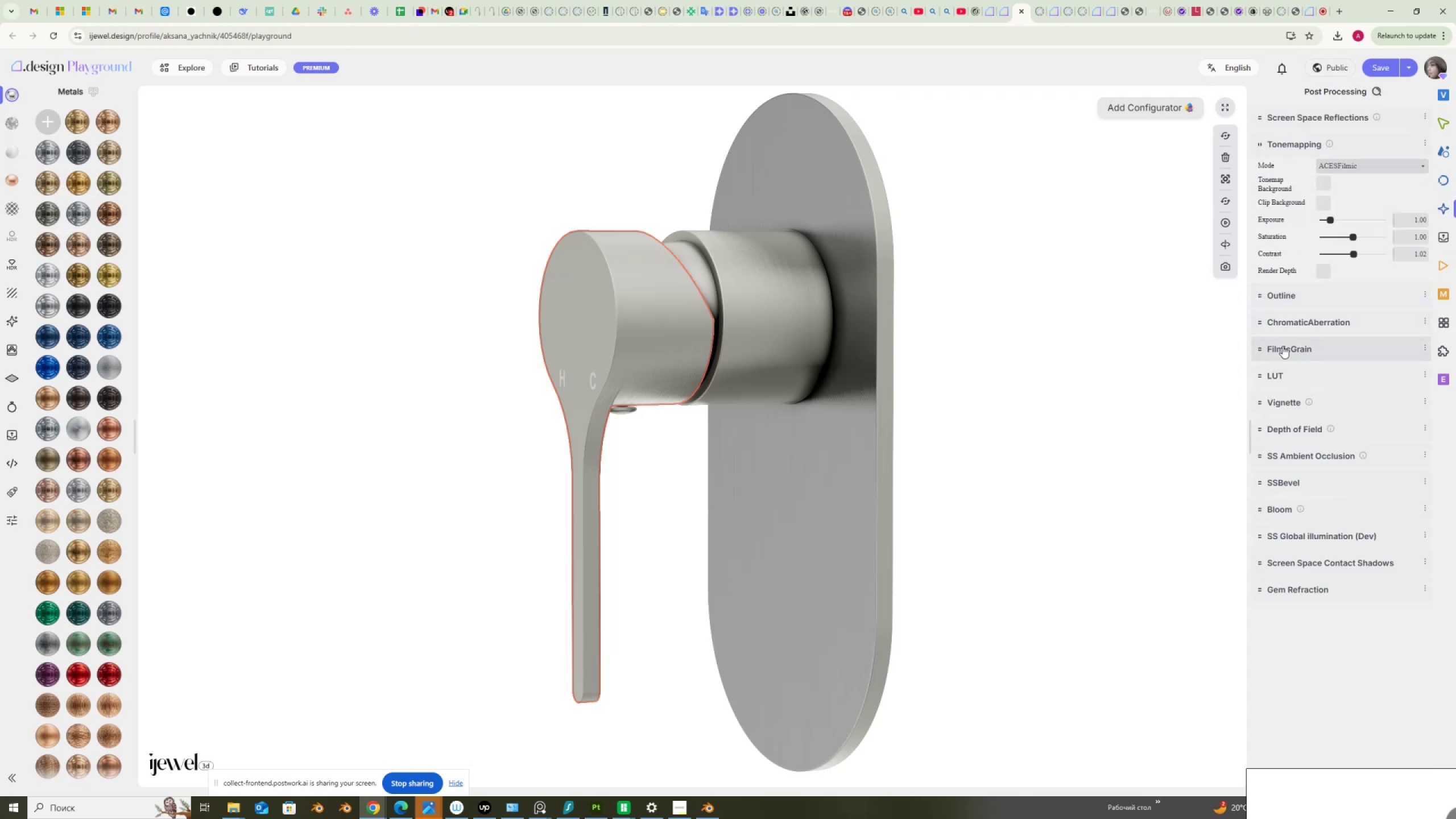 
left_click([1296, 324])
 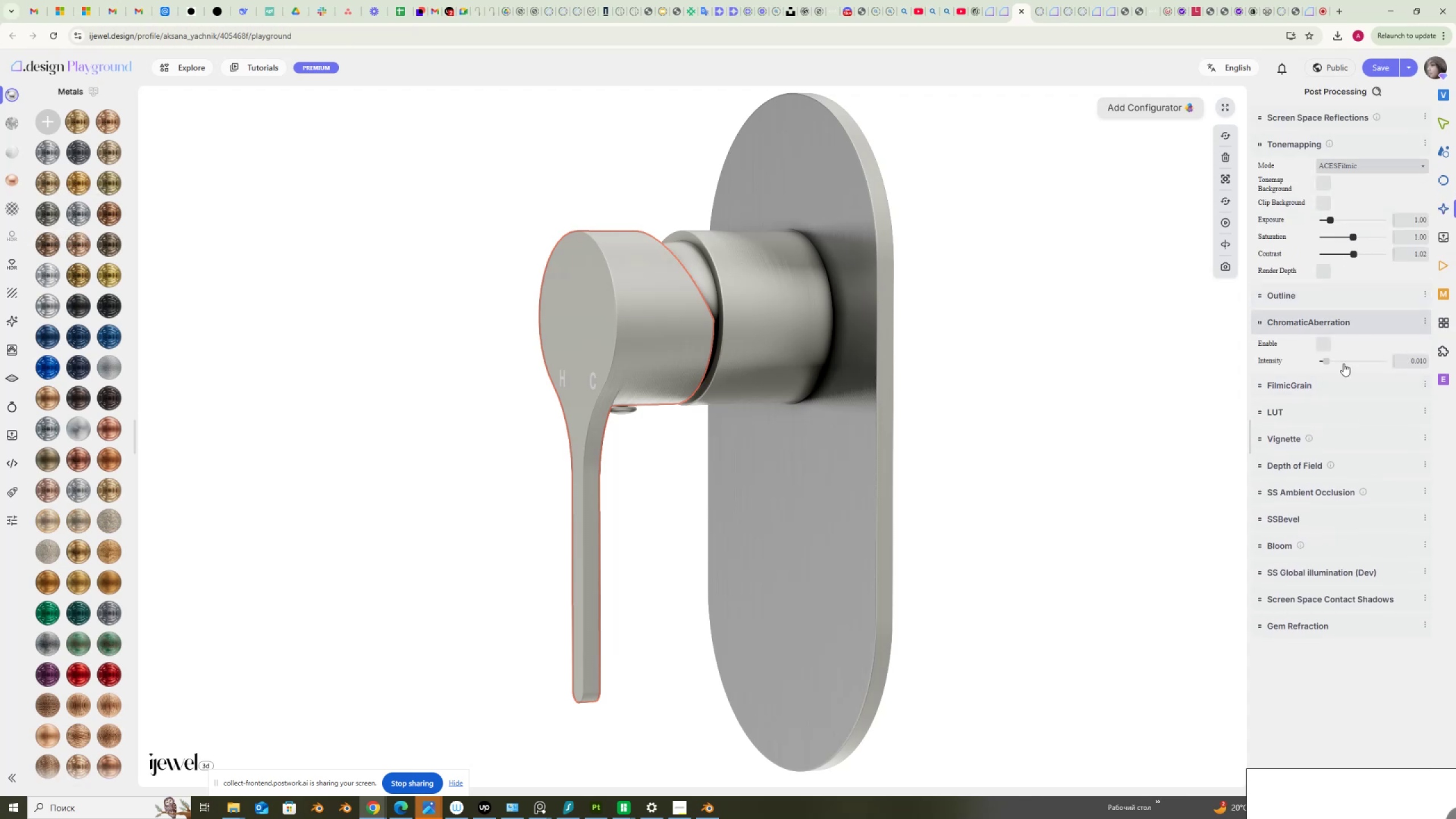 
left_click([1326, 344])
 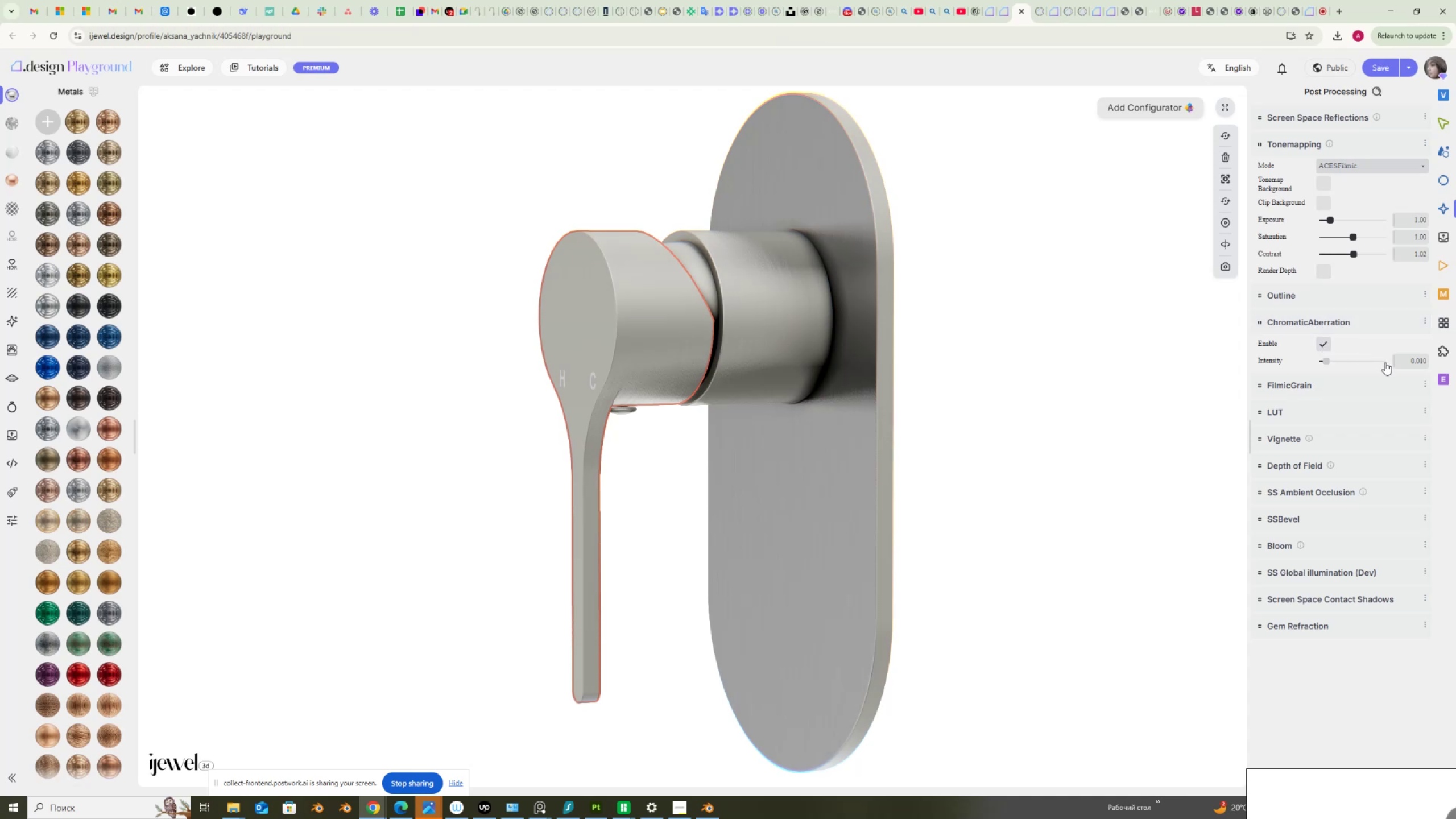 
left_click_drag(start_coordinate=[1403, 359], to_coordinate=[1455, 367])
 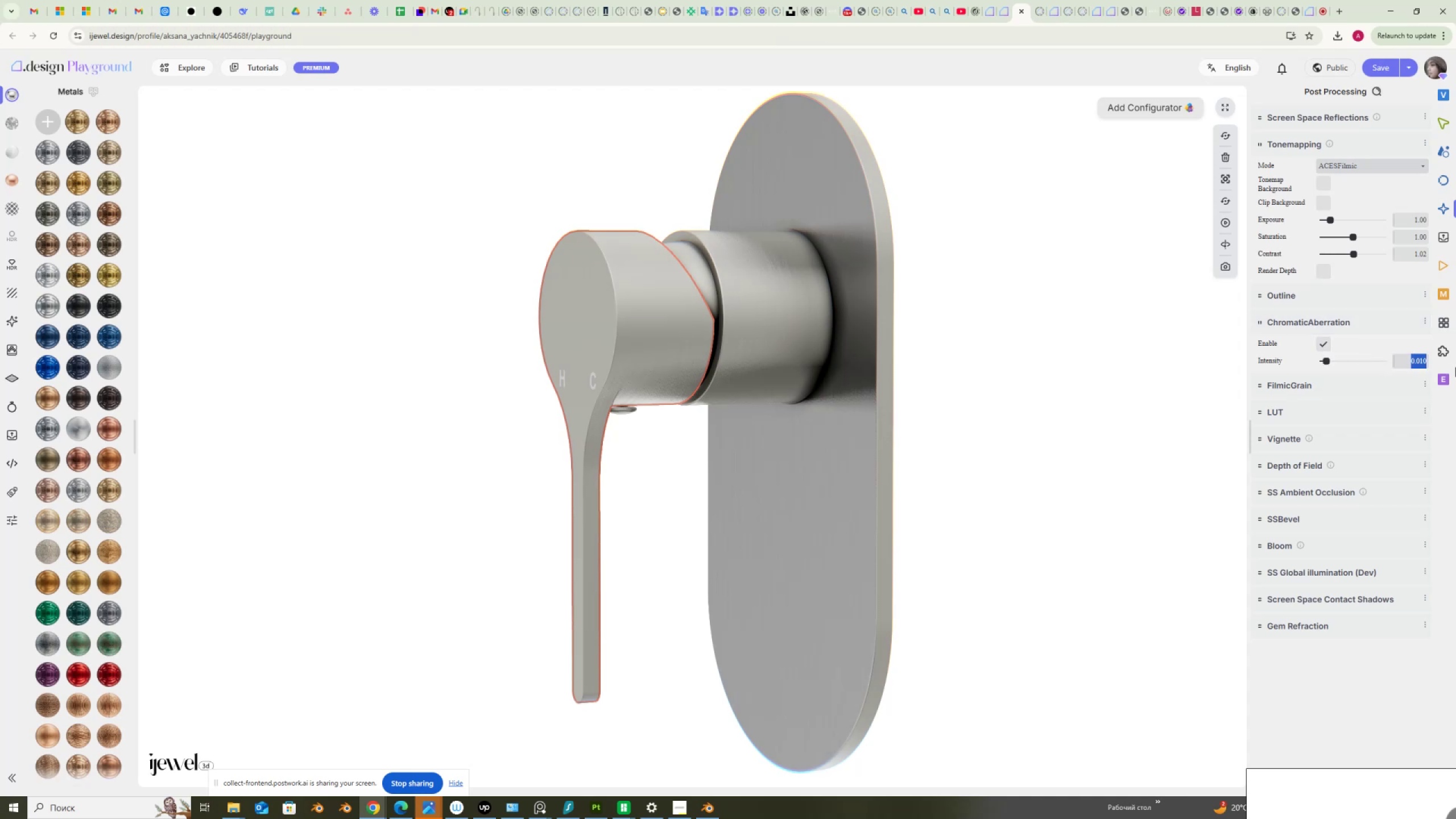 
key(Numpad0)
 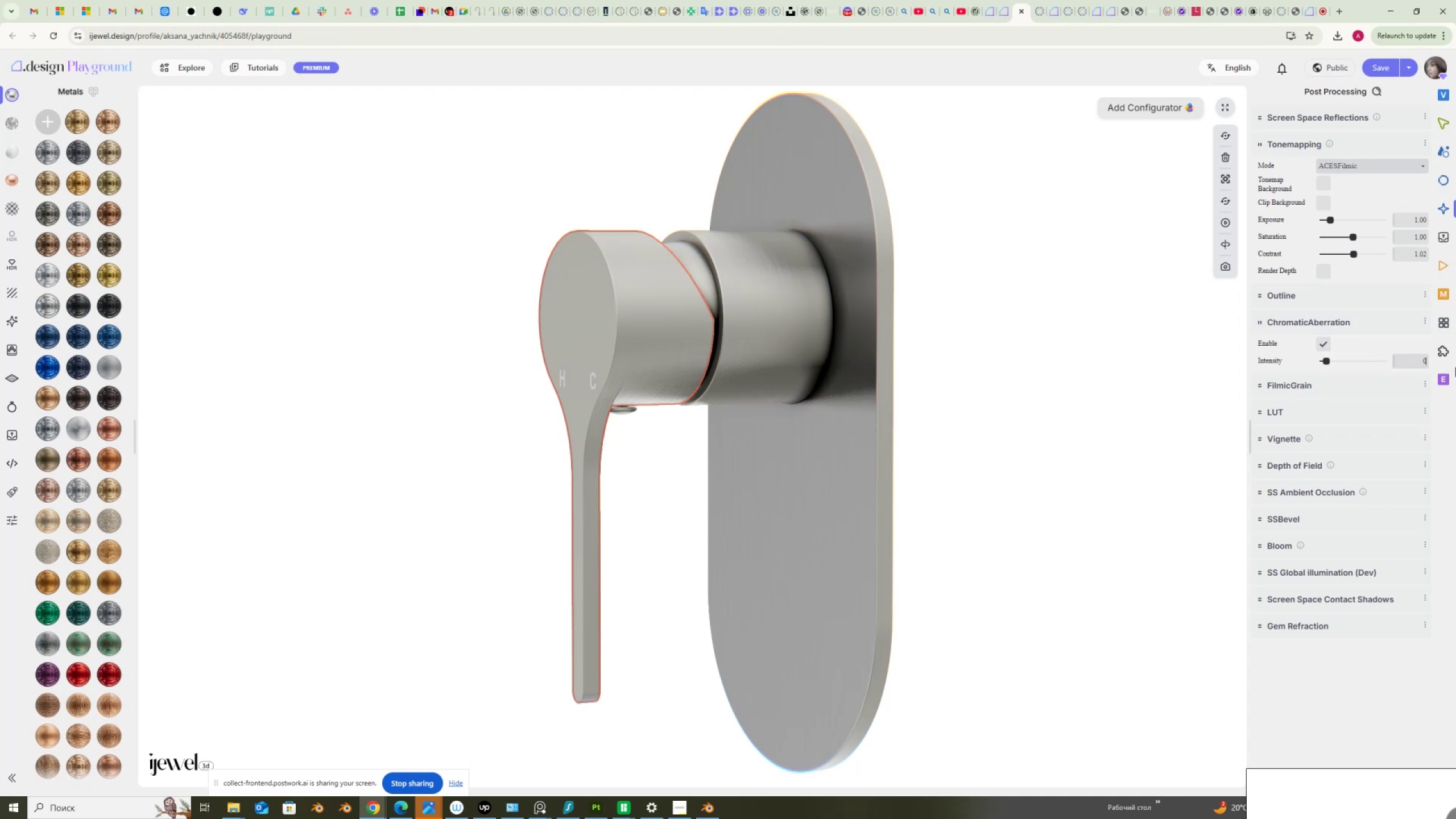 
key(NumpadDecimal)
 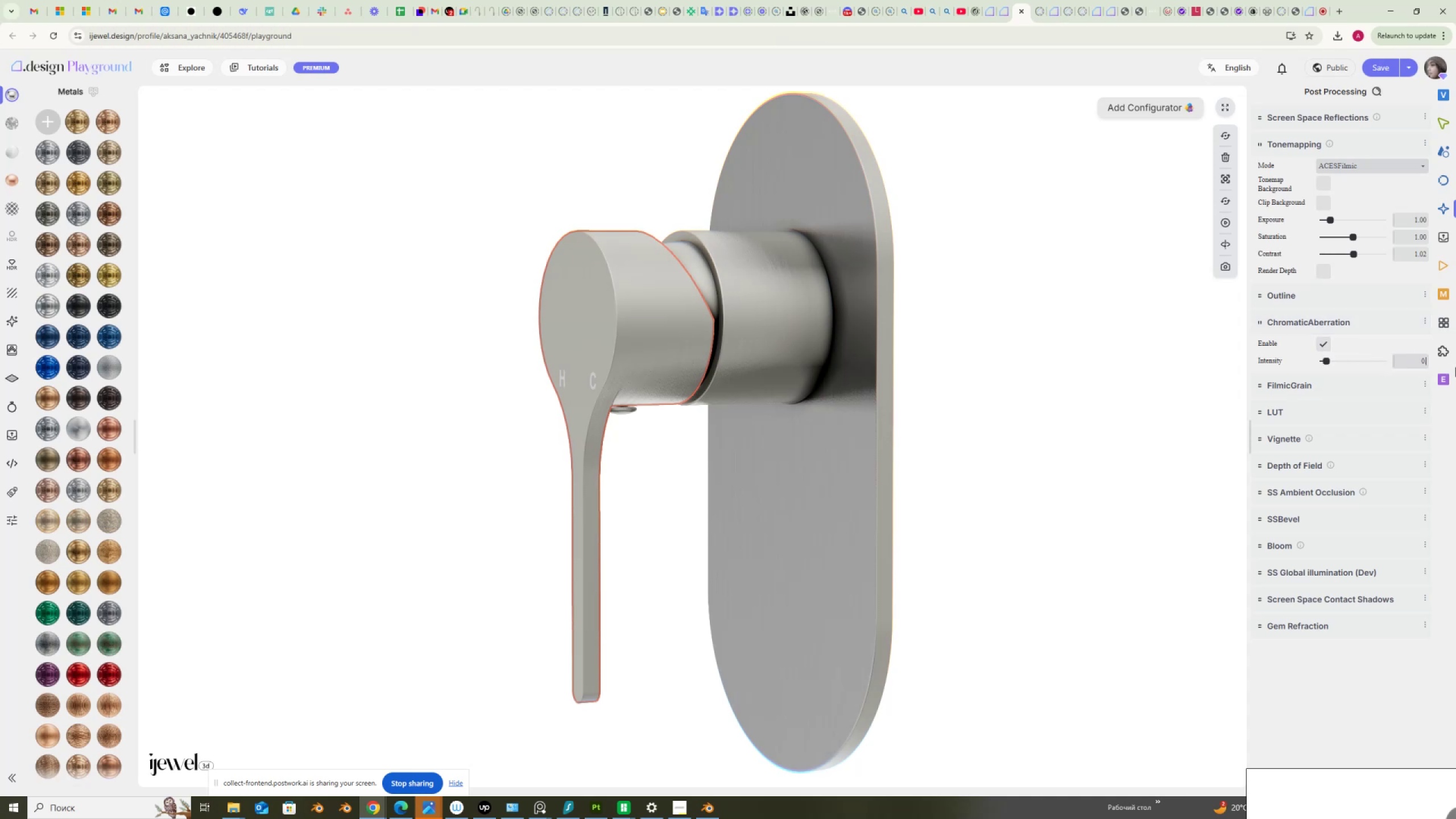 
key(Numpad0)
 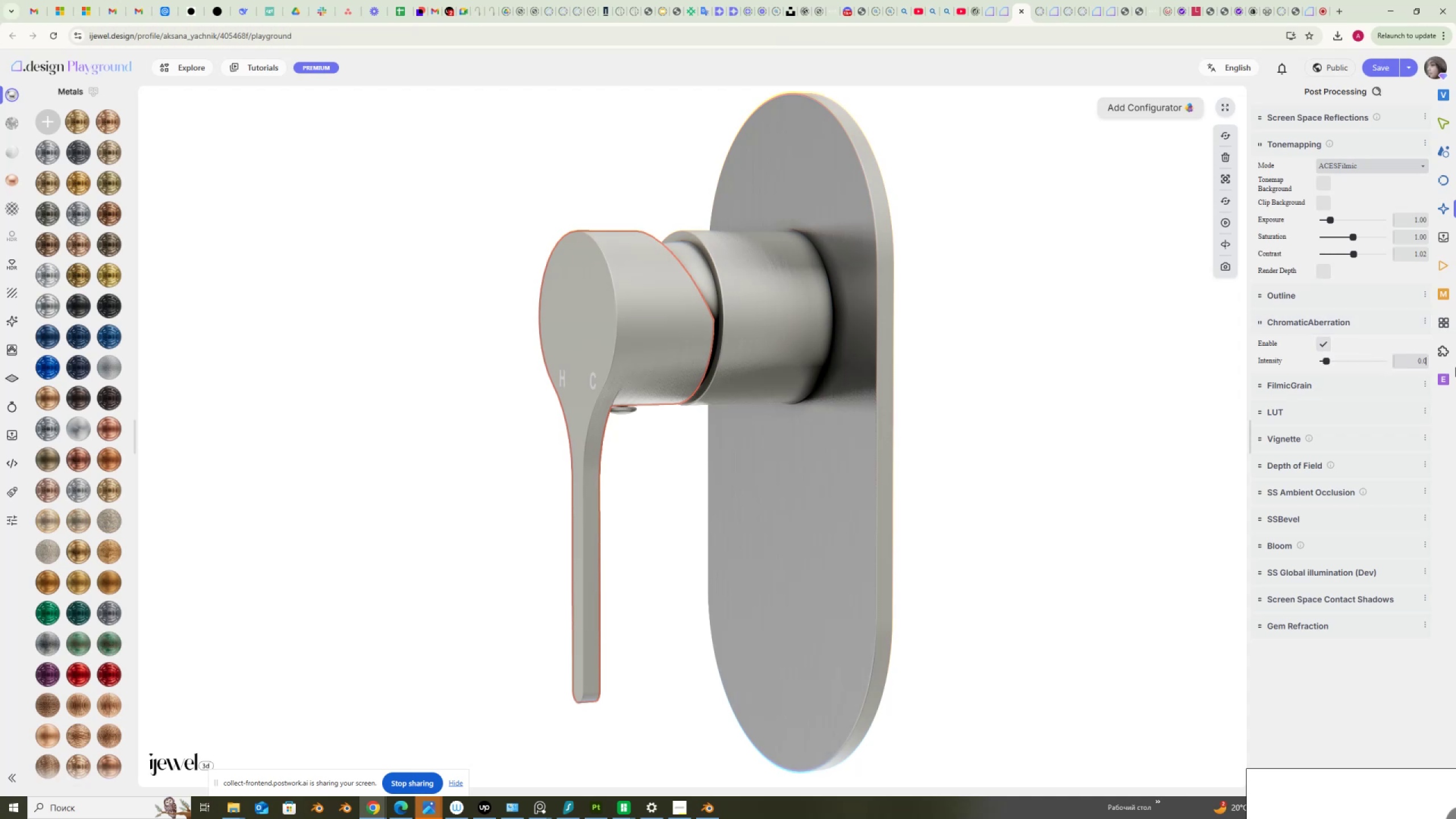 
key(Numpad0)
 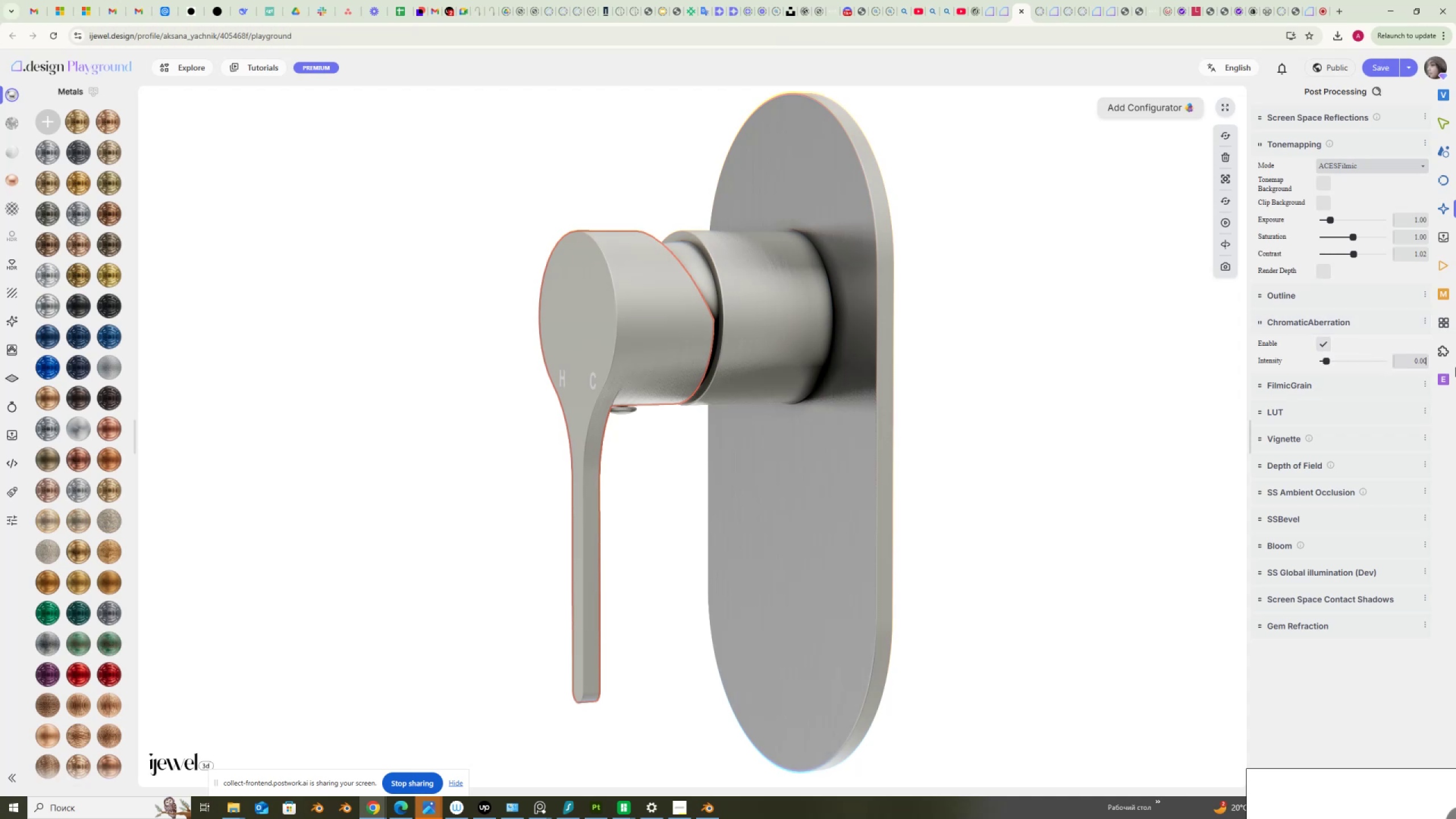 
key(Numpad2)
 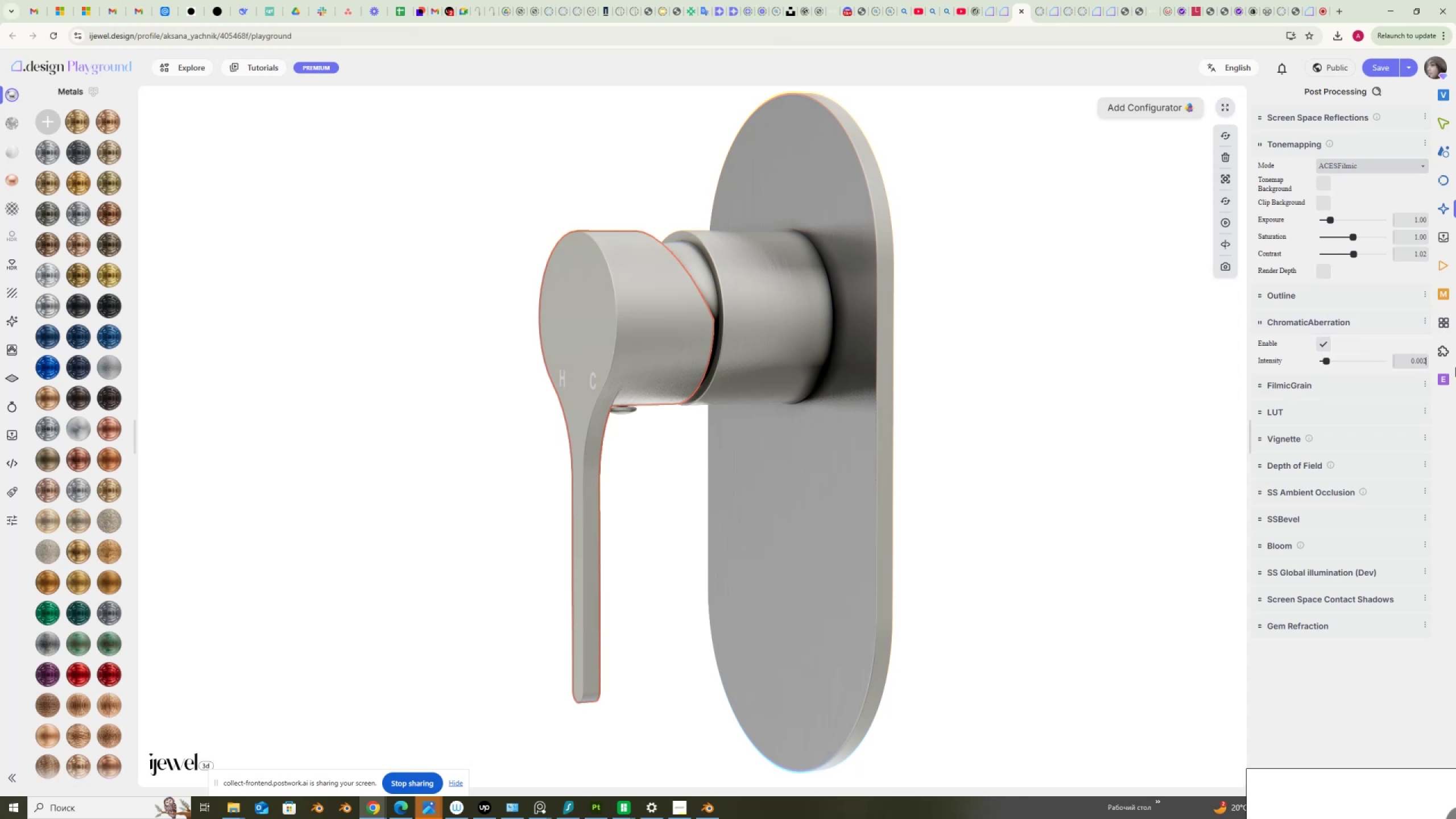 
key(NumpadEnter)
 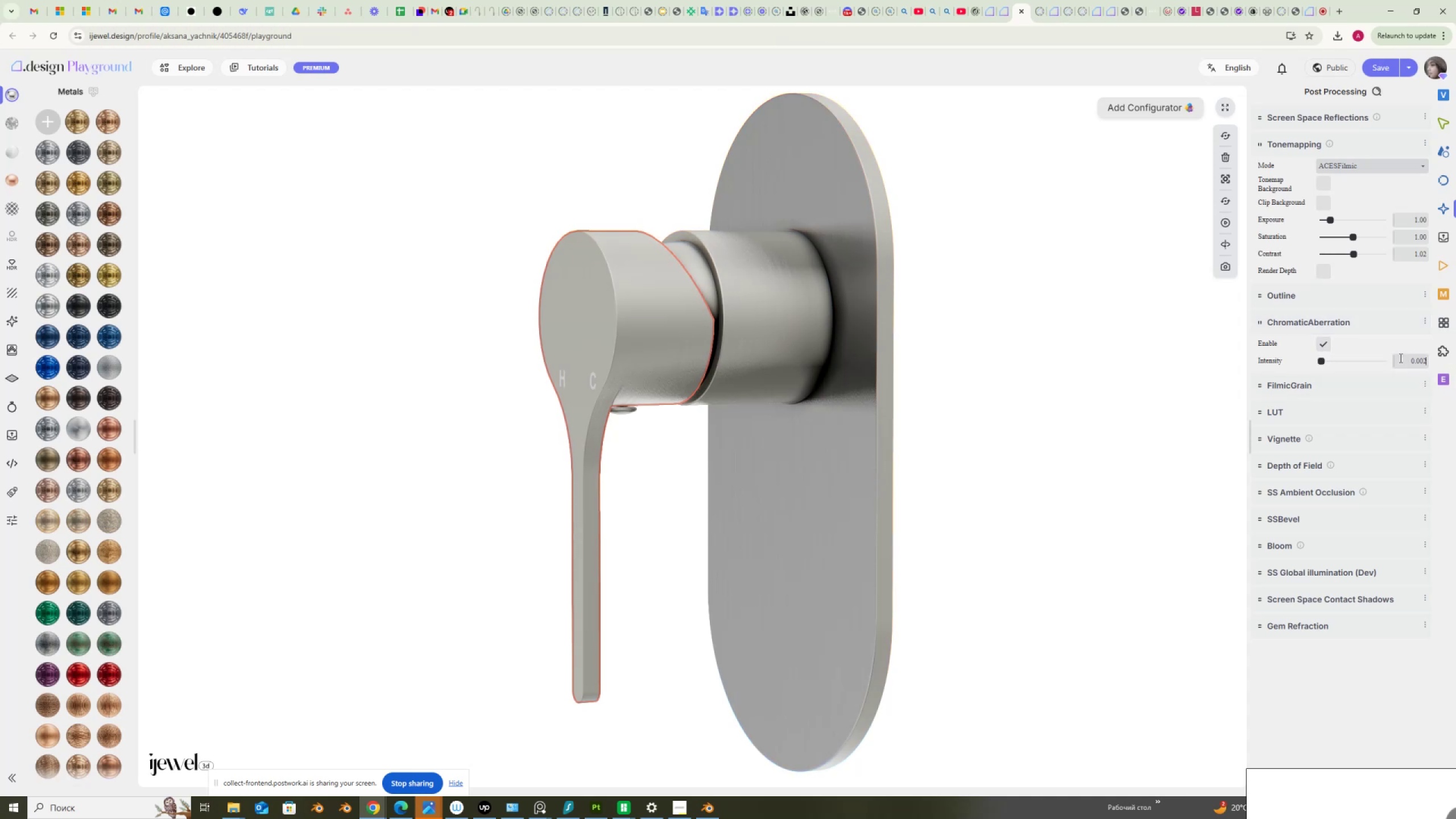 
key(Backspace)
 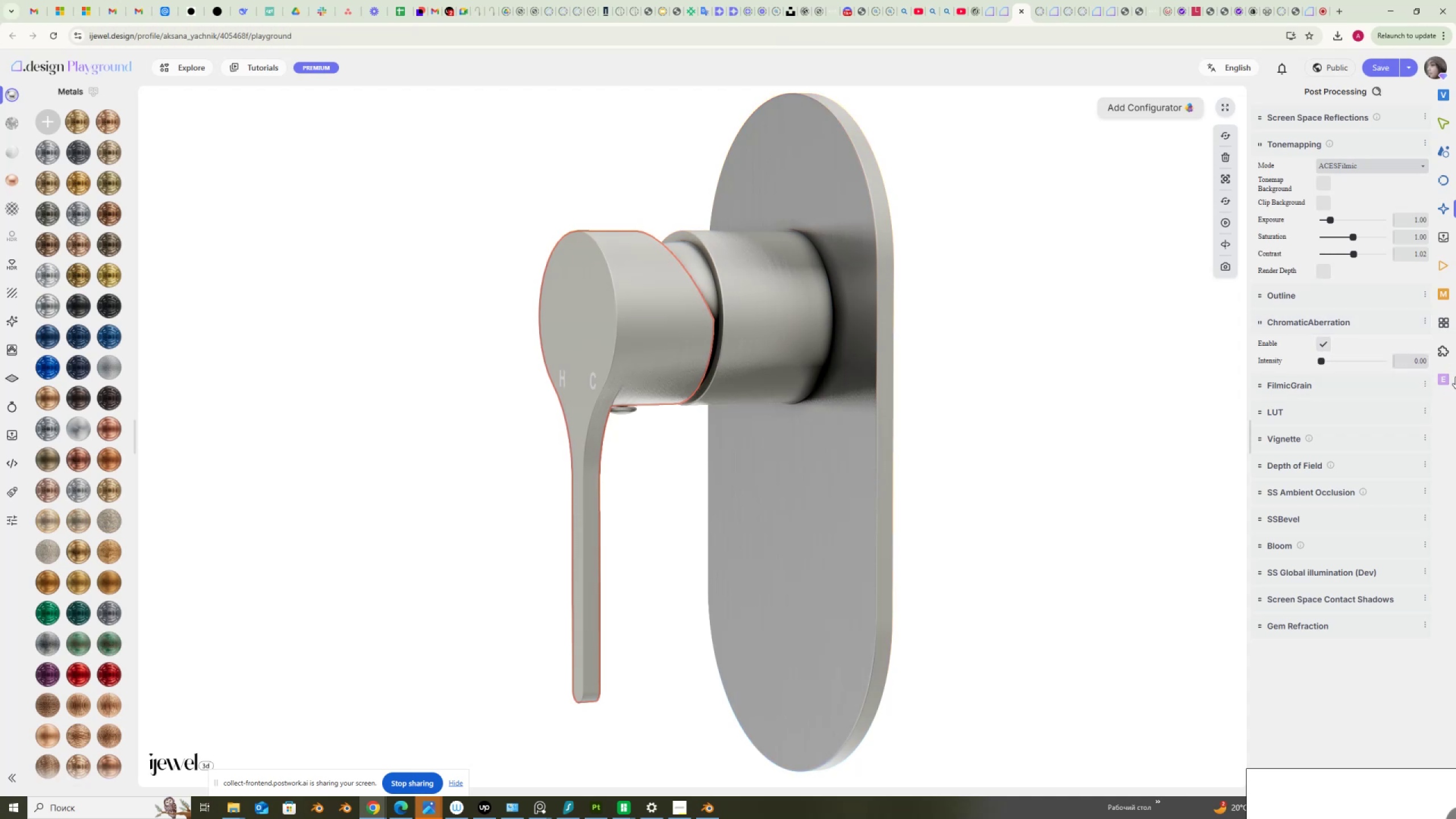 
key(Numpad1)
 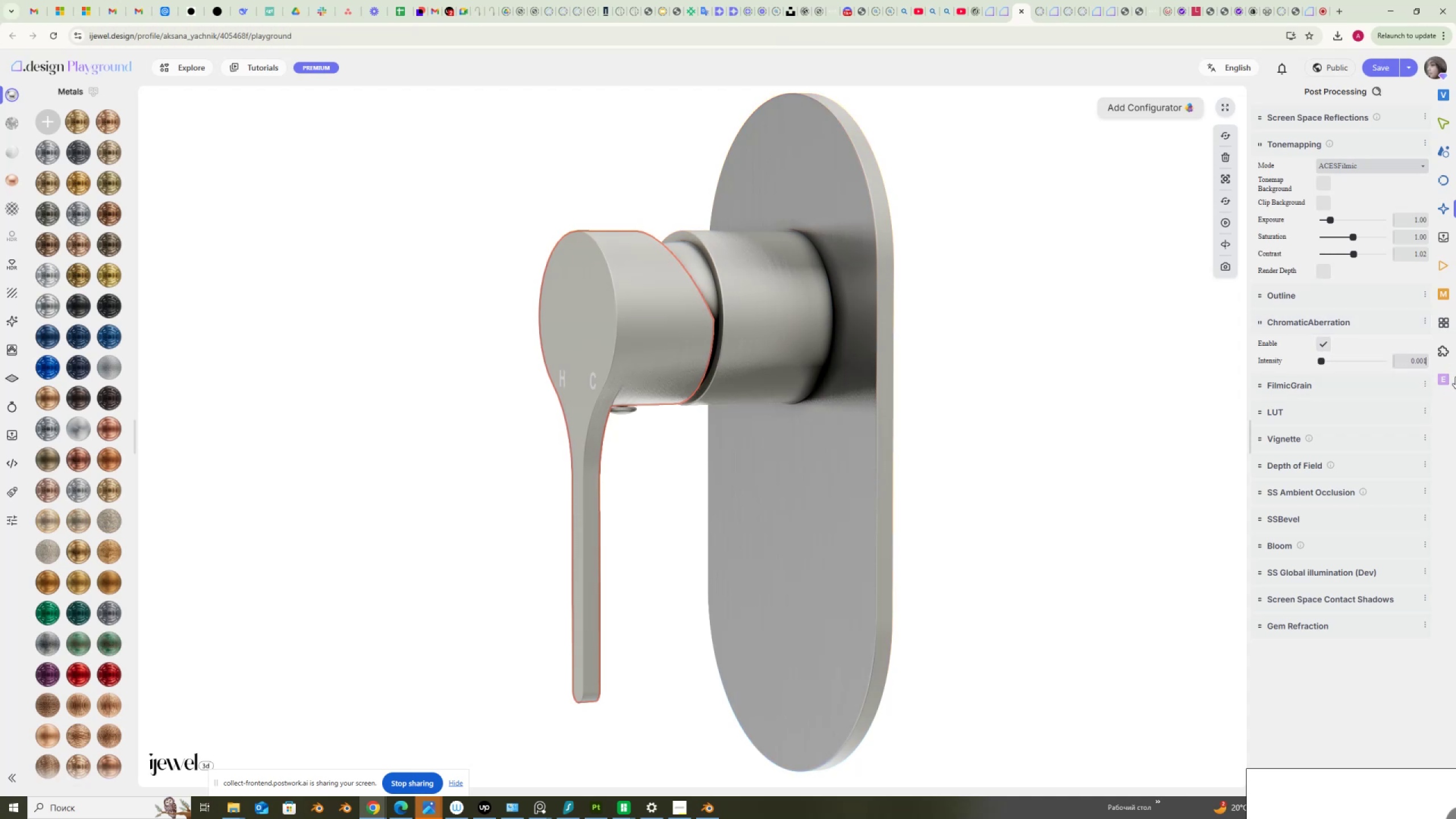 
key(NumpadEnter)
 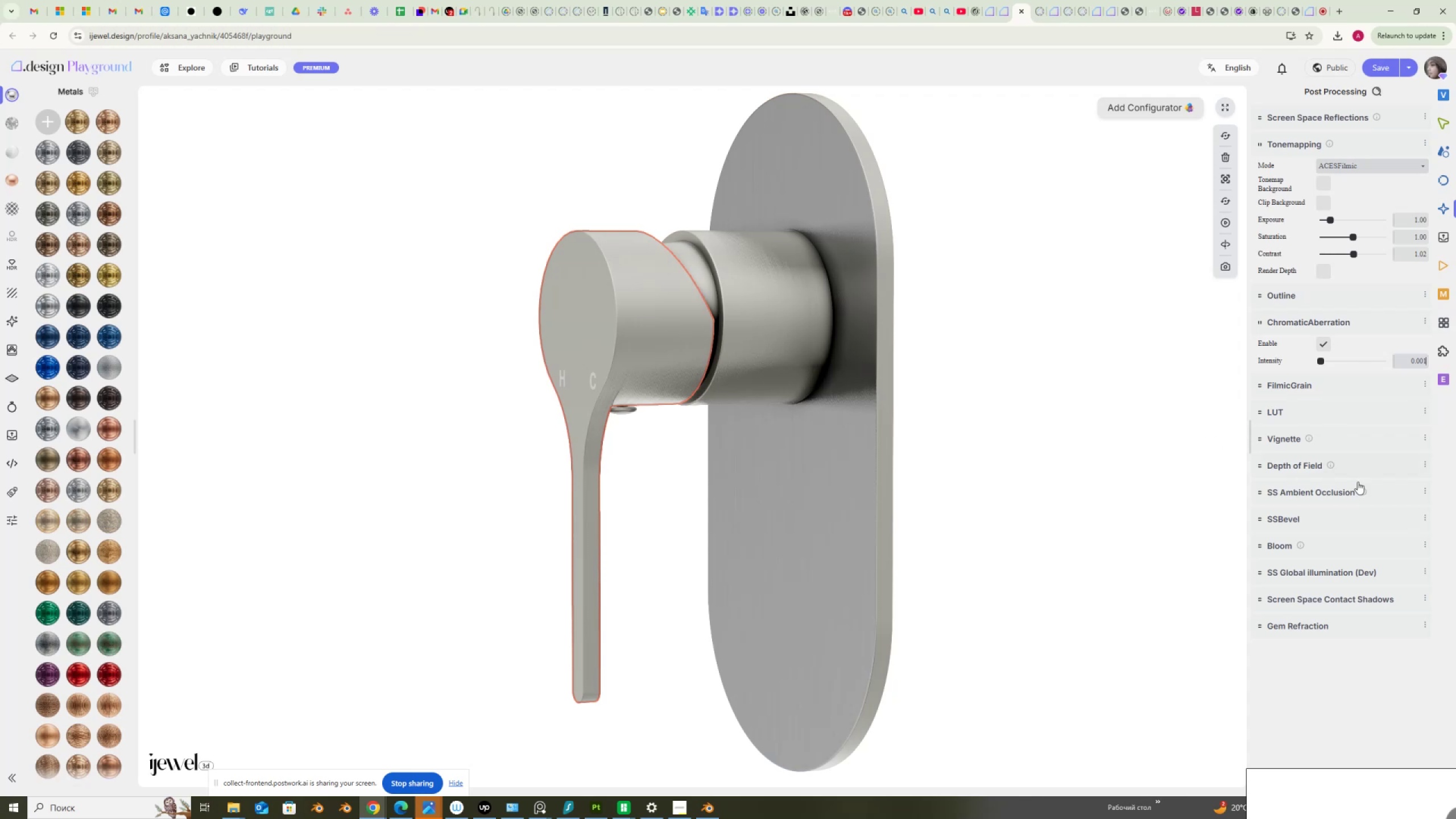 
wait(6.76)
 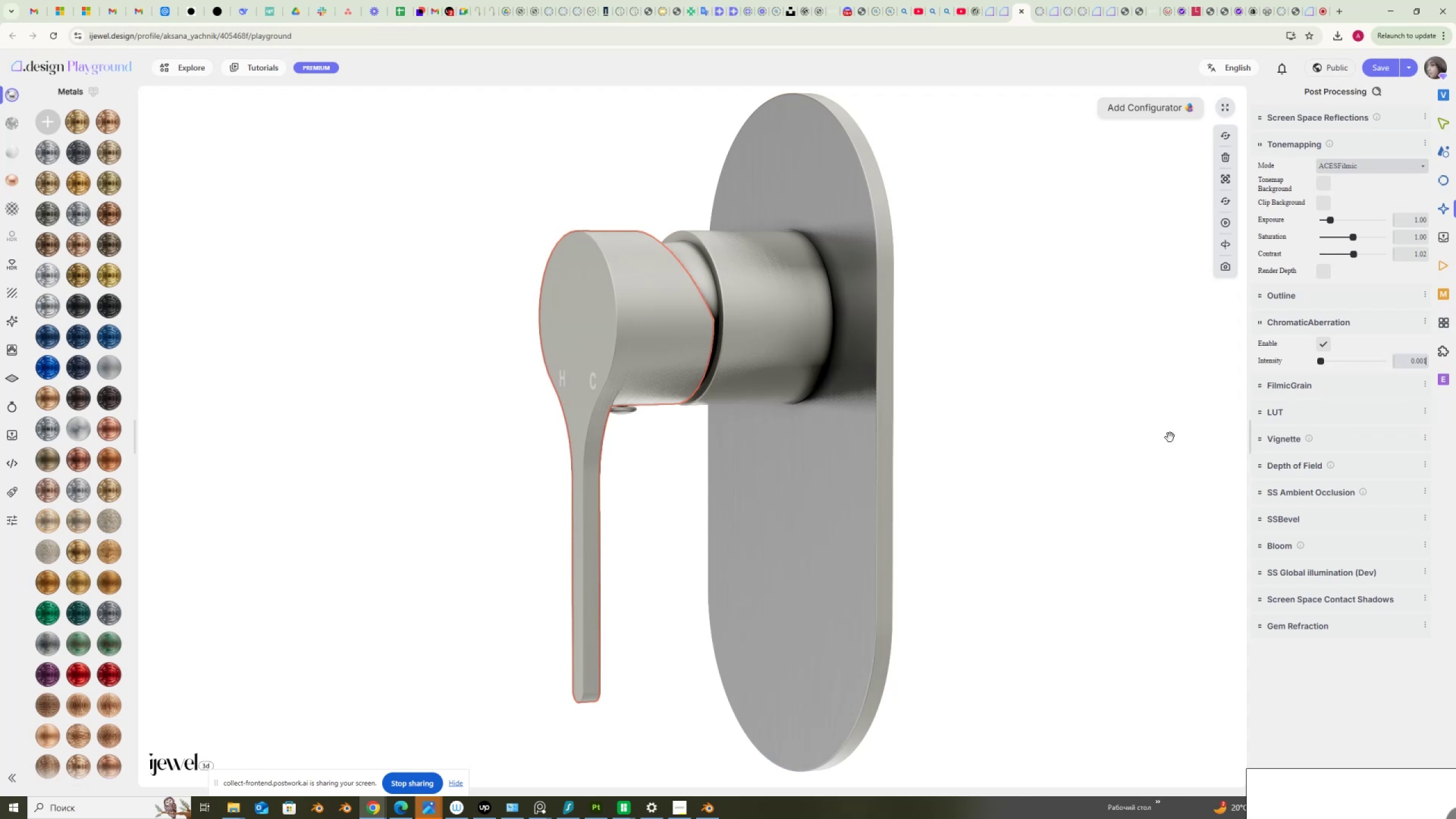 
left_click([1291, 463])
 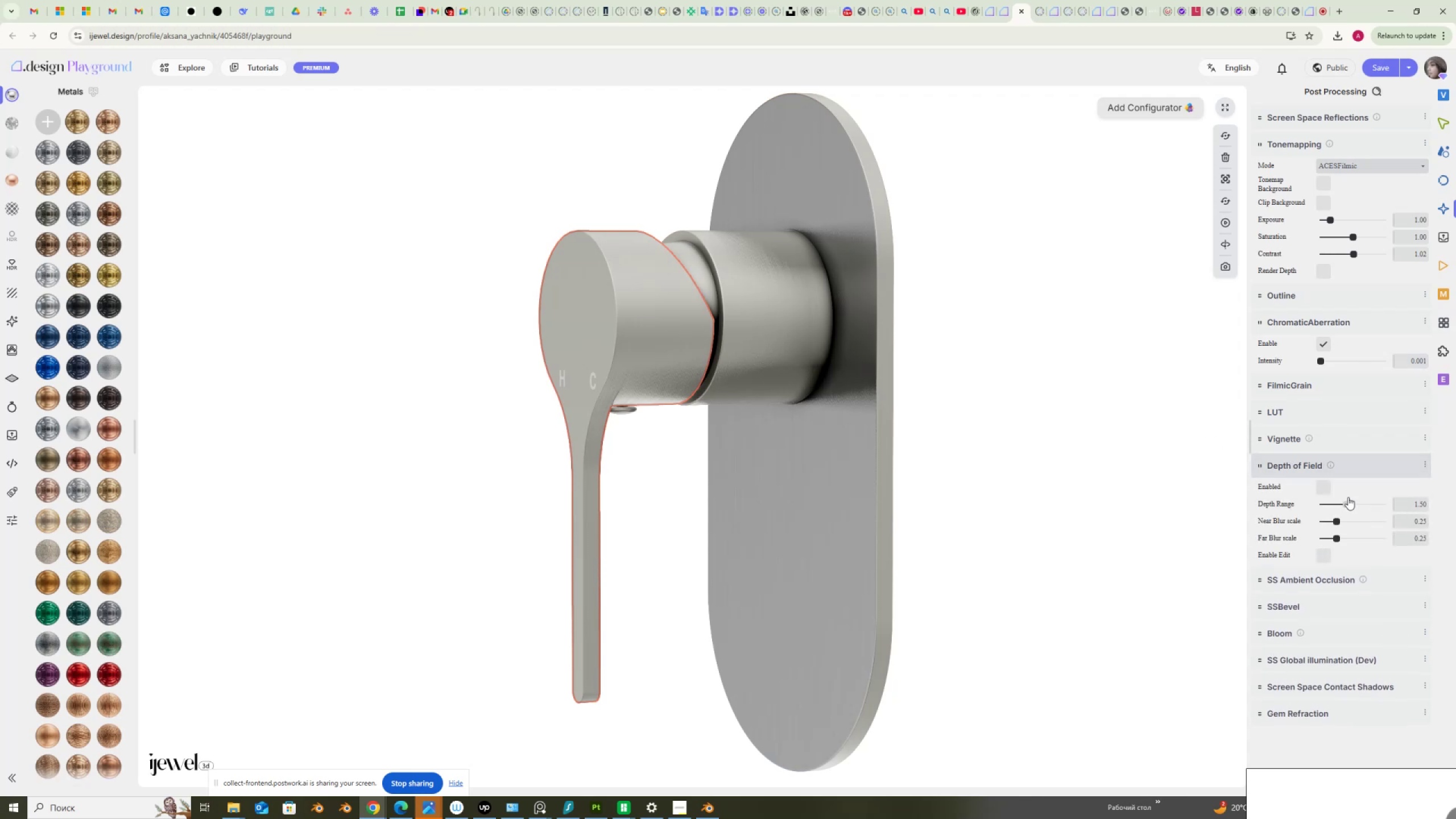 
left_click([1323, 485])
 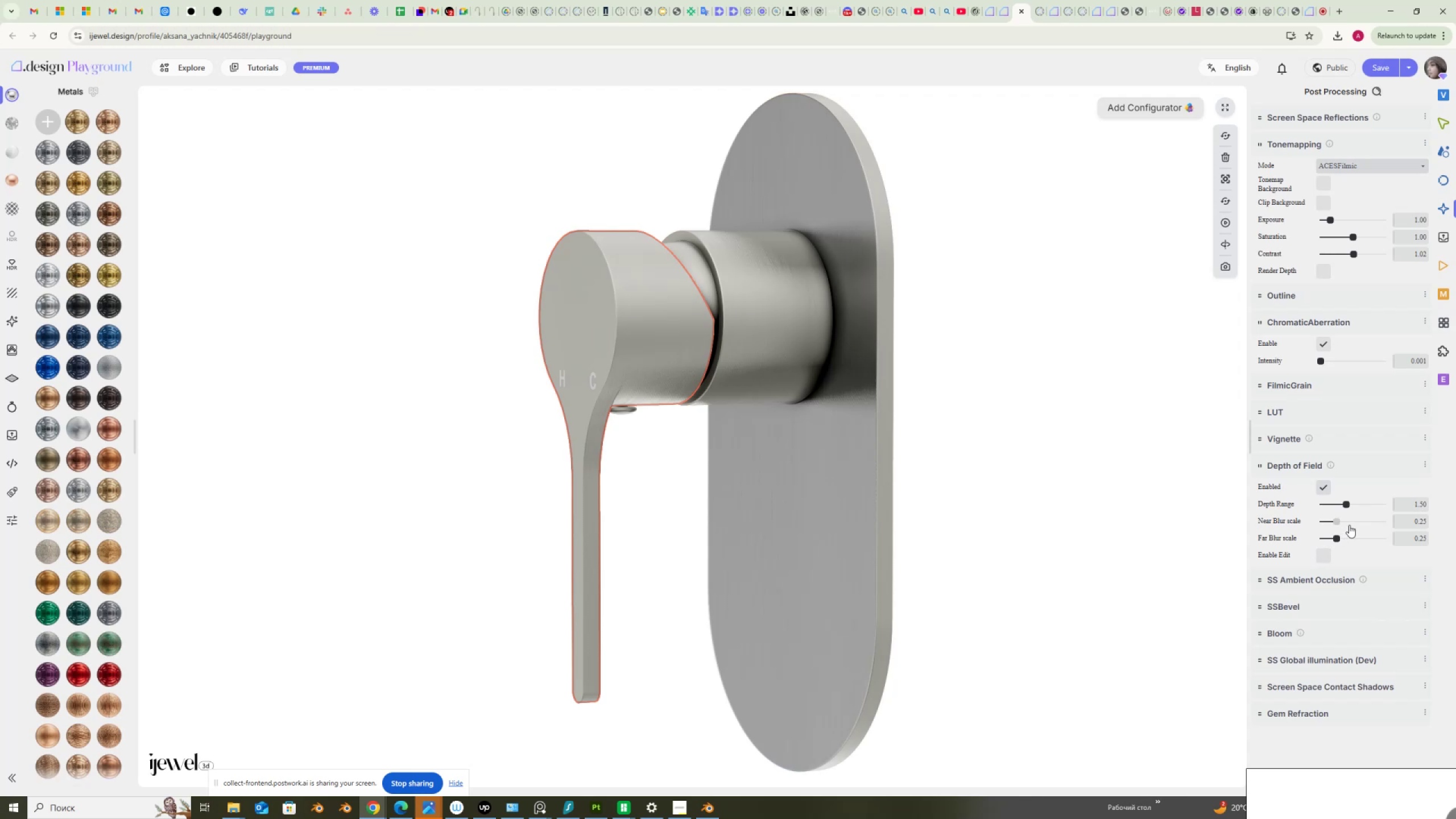 
wait(9.96)
 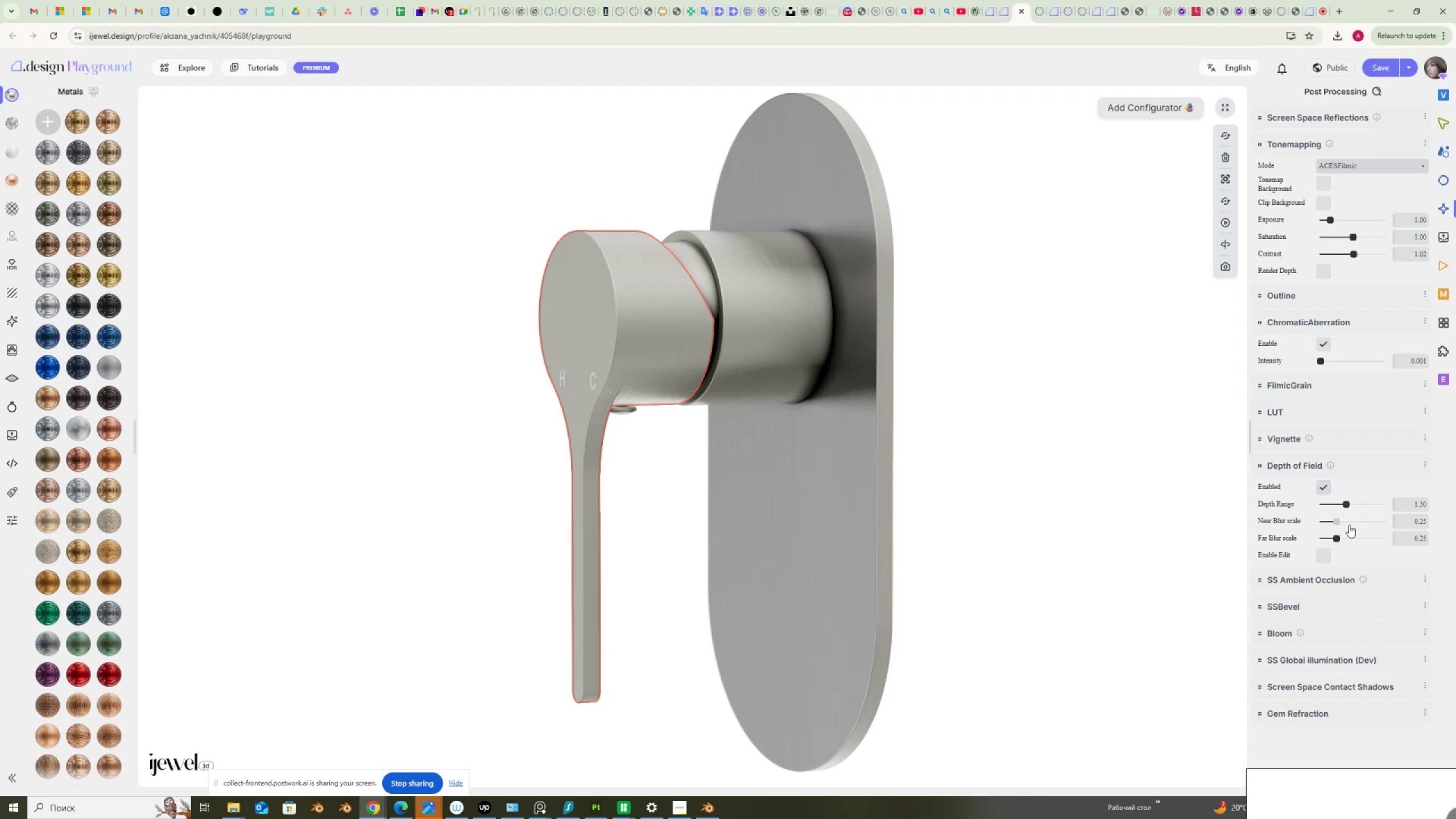 
scroll: coordinate [1261, 493], scroll_direction: up, amount: 6.0
 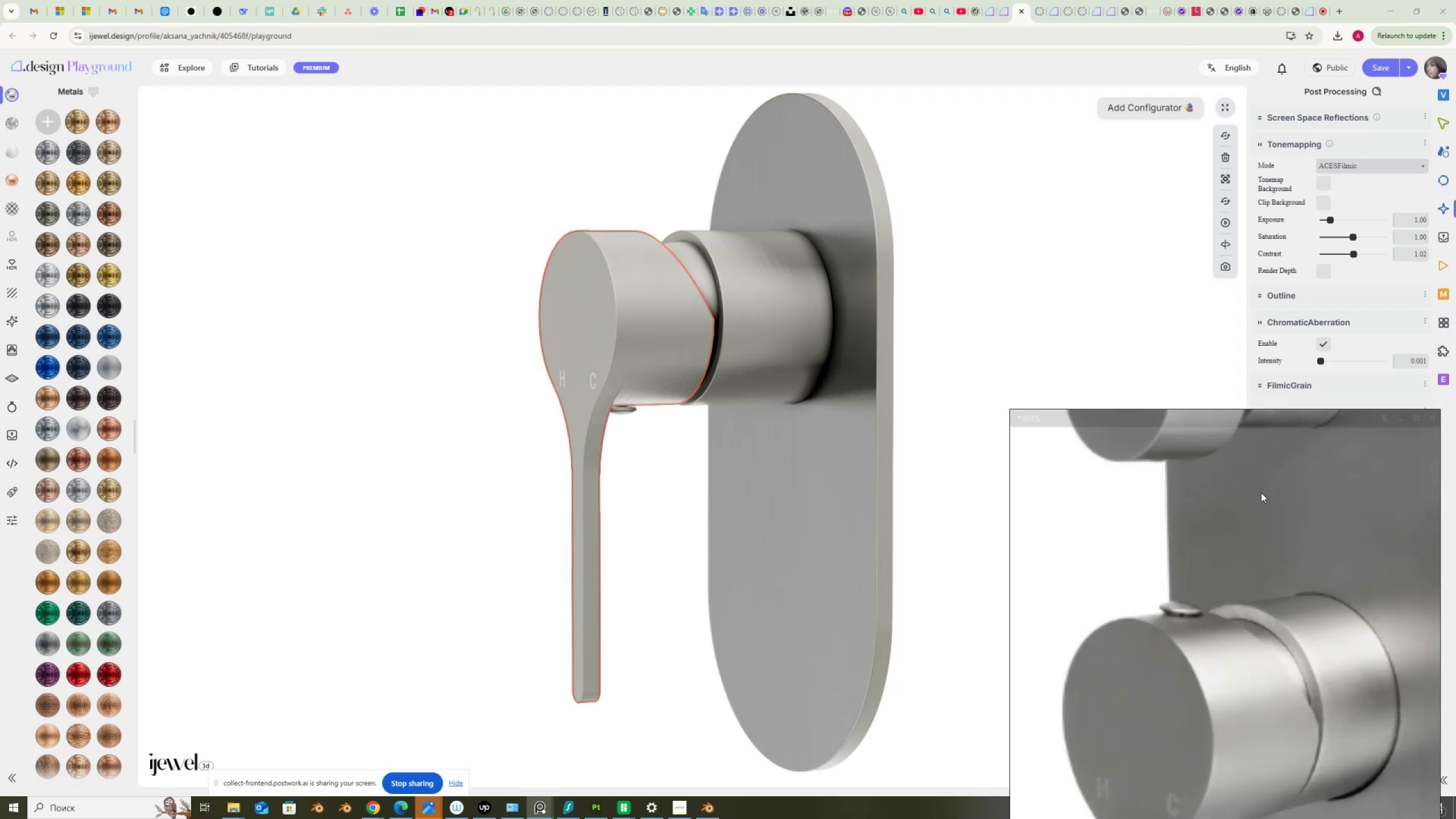 
scroll: coordinate [1307, 531], scroll_direction: down, amount: 1.0
 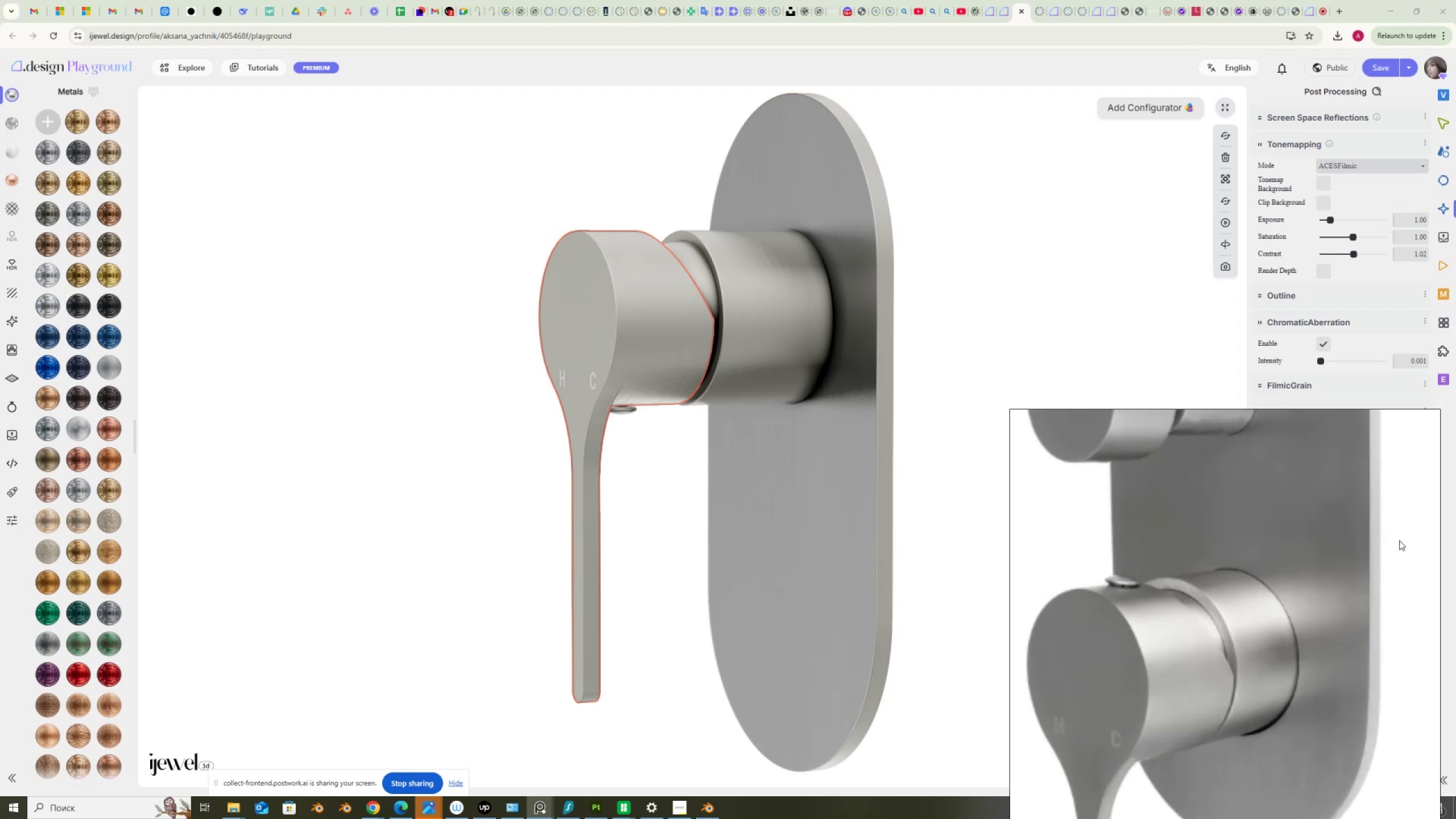 
scroll: coordinate [1399, 540], scroll_direction: up, amount: 1.0
 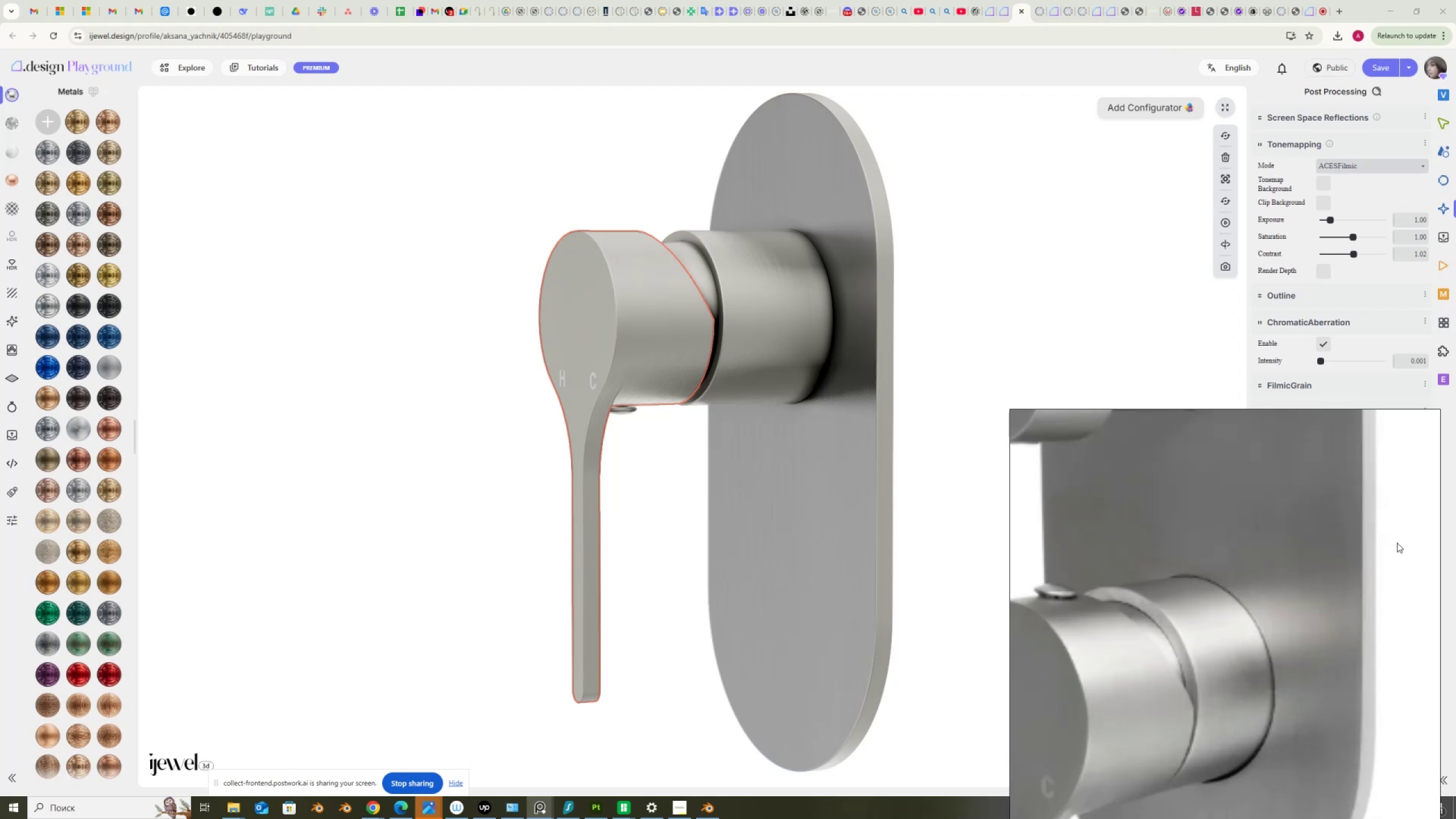 
scroll: coordinate [1397, 543], scroll_direction: down, amount: 3.0
 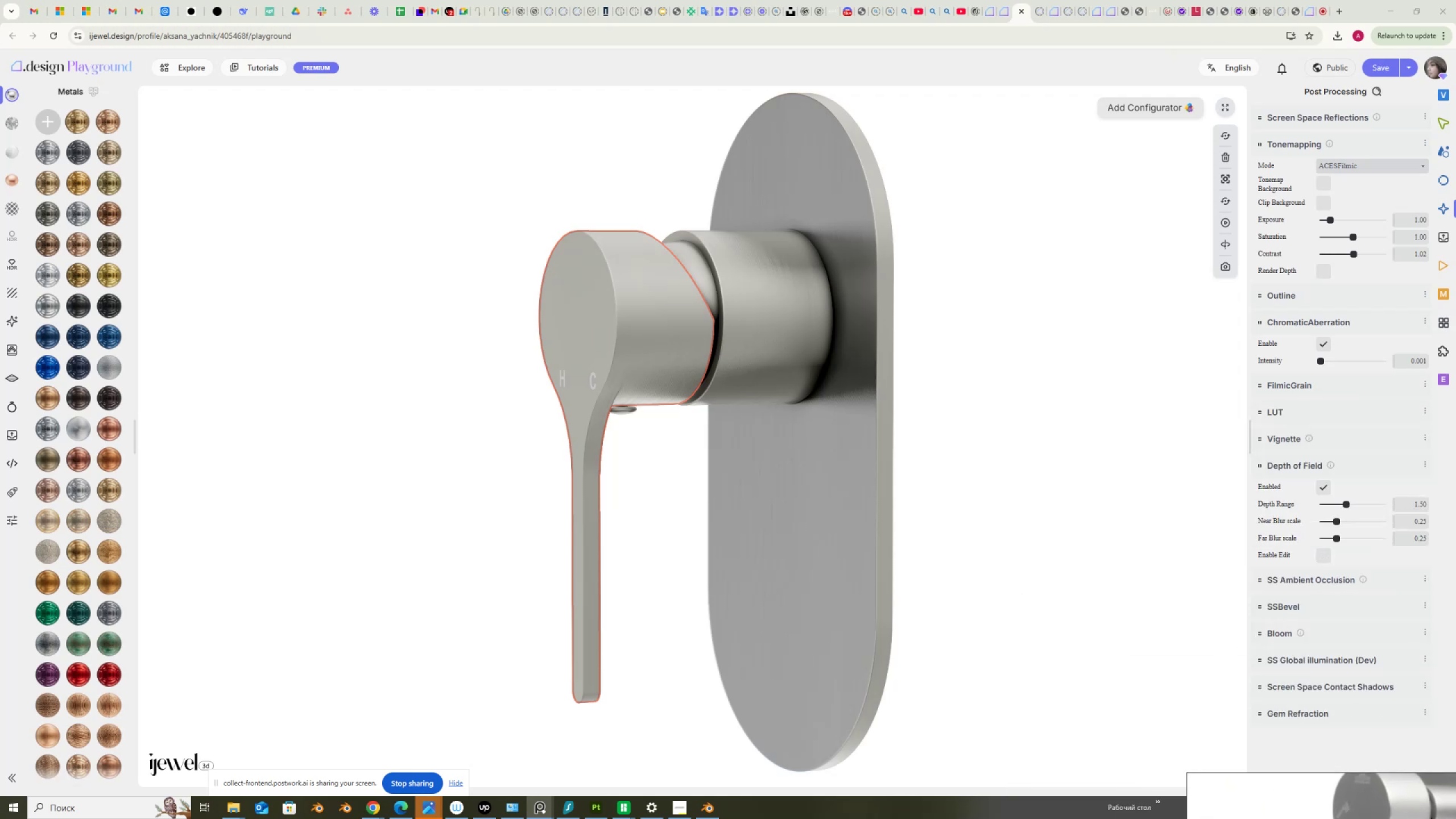 
wait(8.06)
 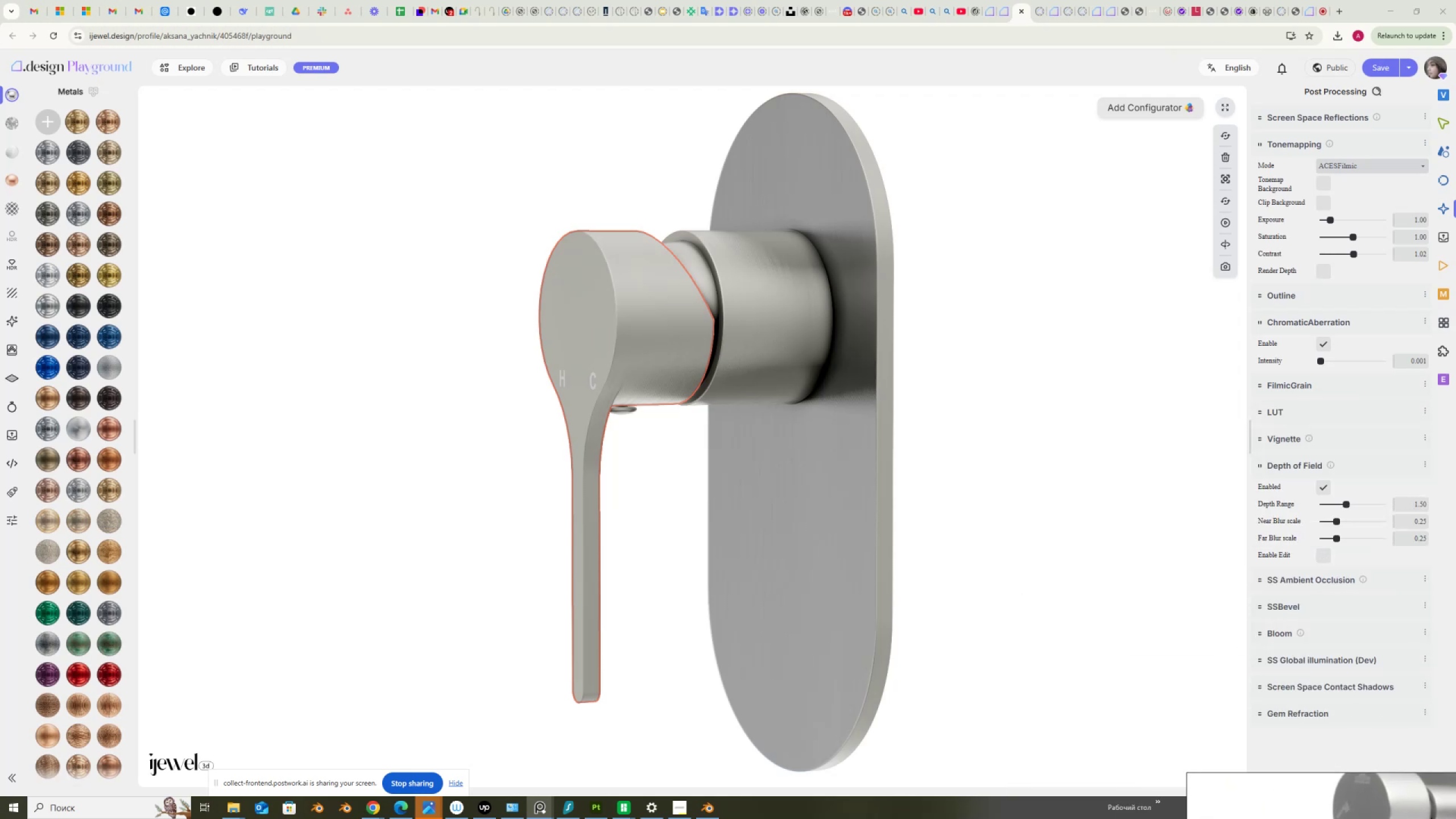 
left_click_drag(start_coordinate=[1337, 523], to_coordinate=[1286, 530])
 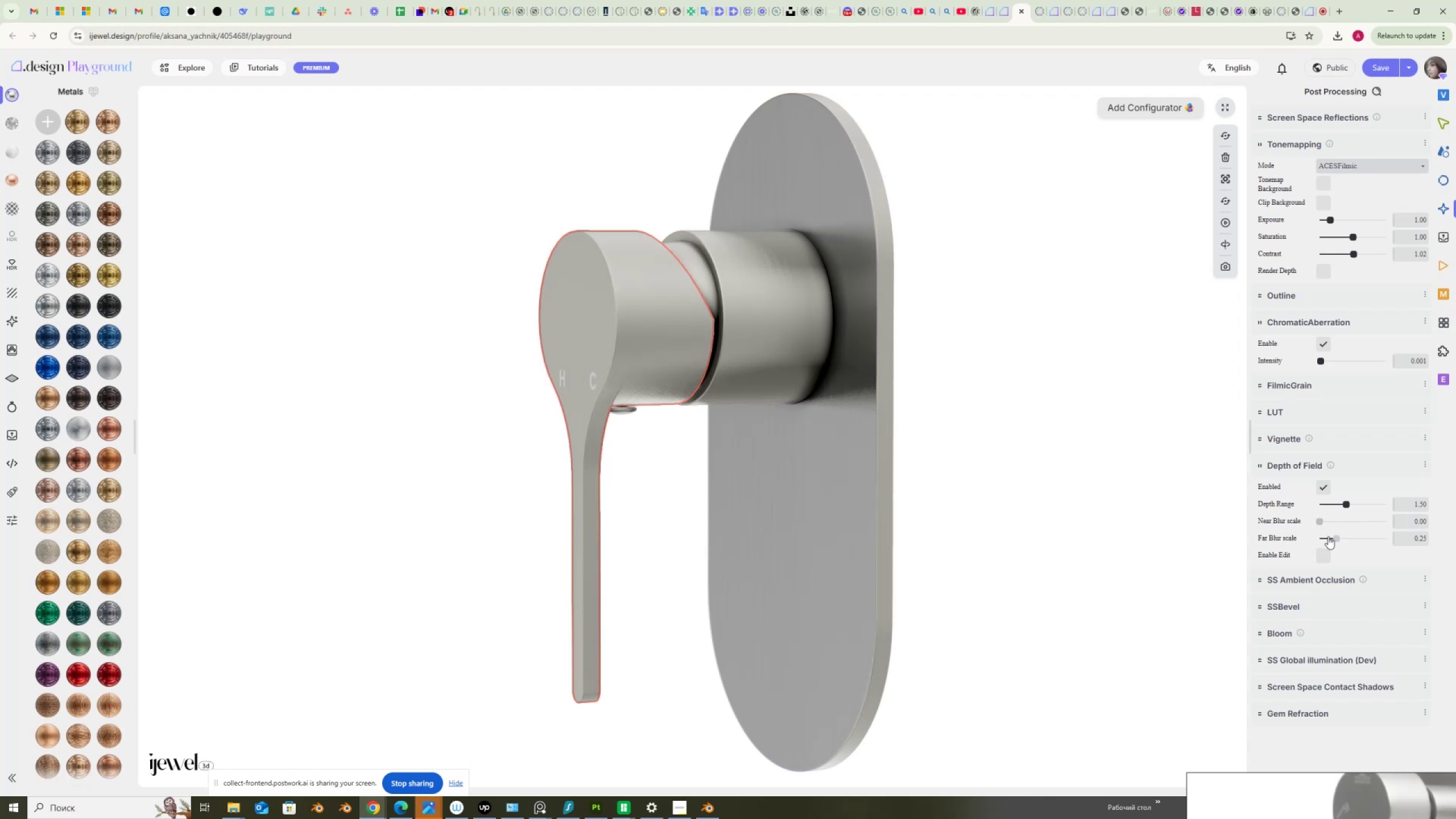 
left_click_drag(start_coordinate=[1337, 539], to_coordinate=[1336, 553])
 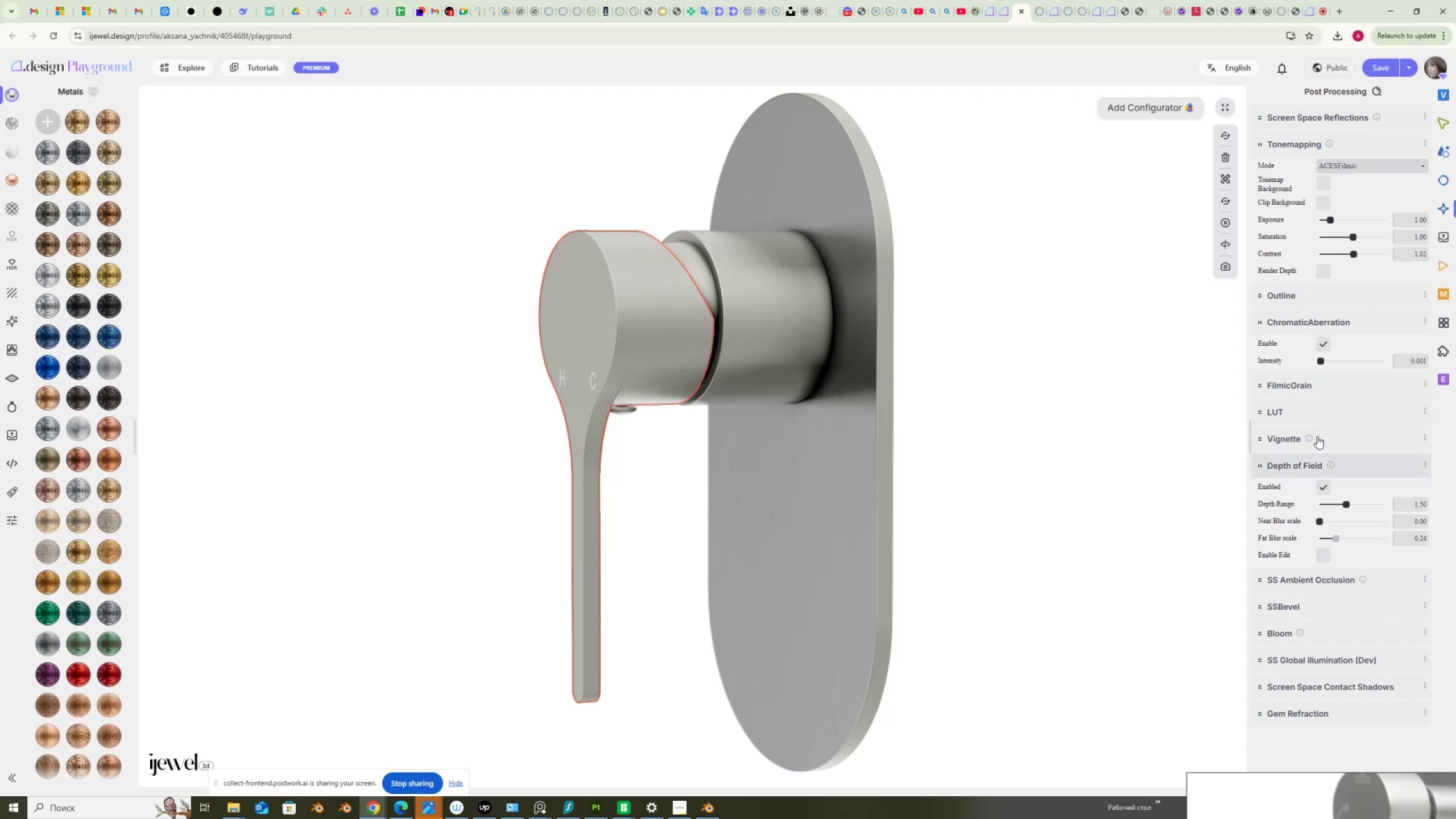 
wait(5.62)
 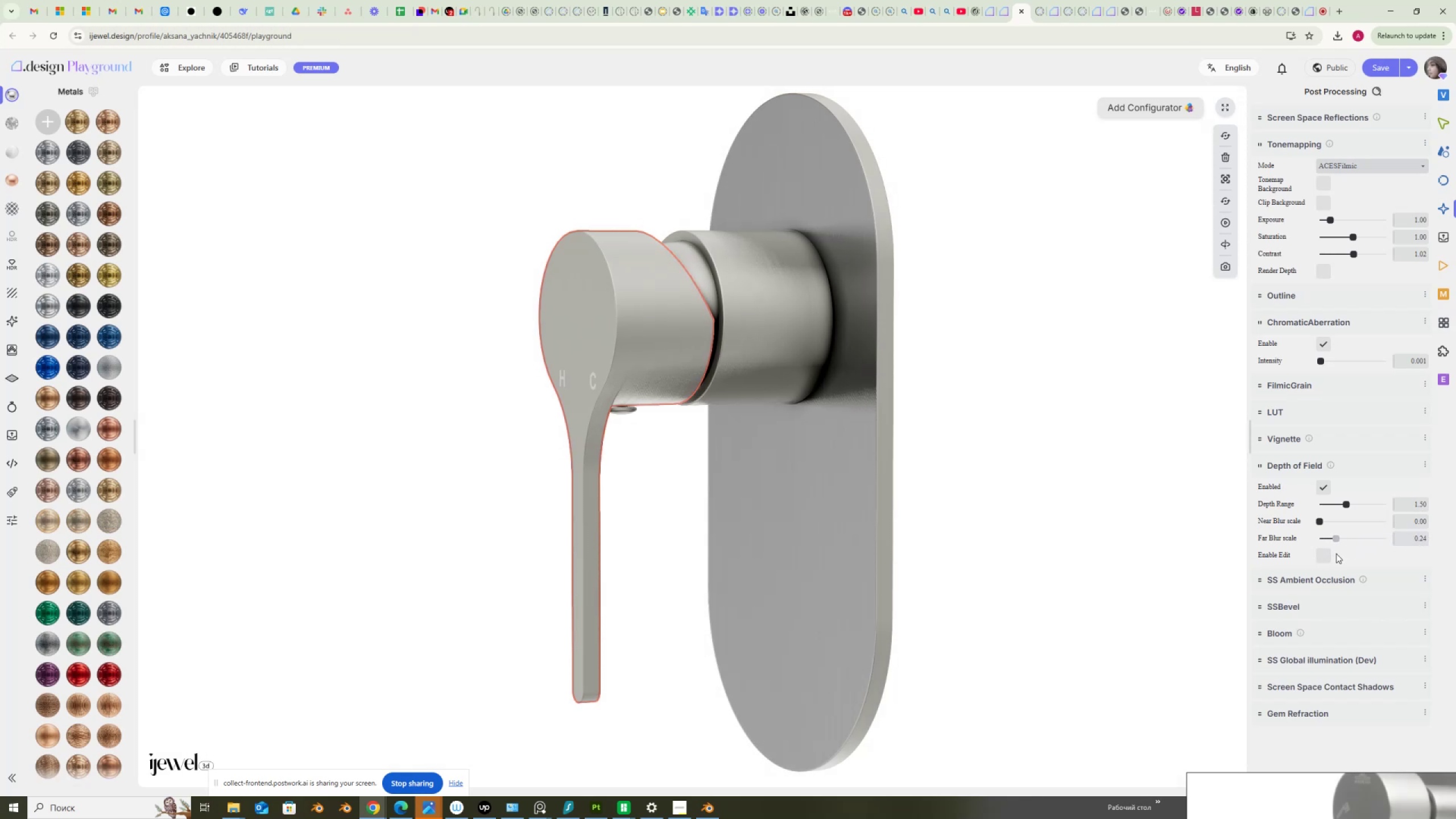 
left_click_drag(start_coordinate=[1412, 537], to_coordinate=[1455, 548])
 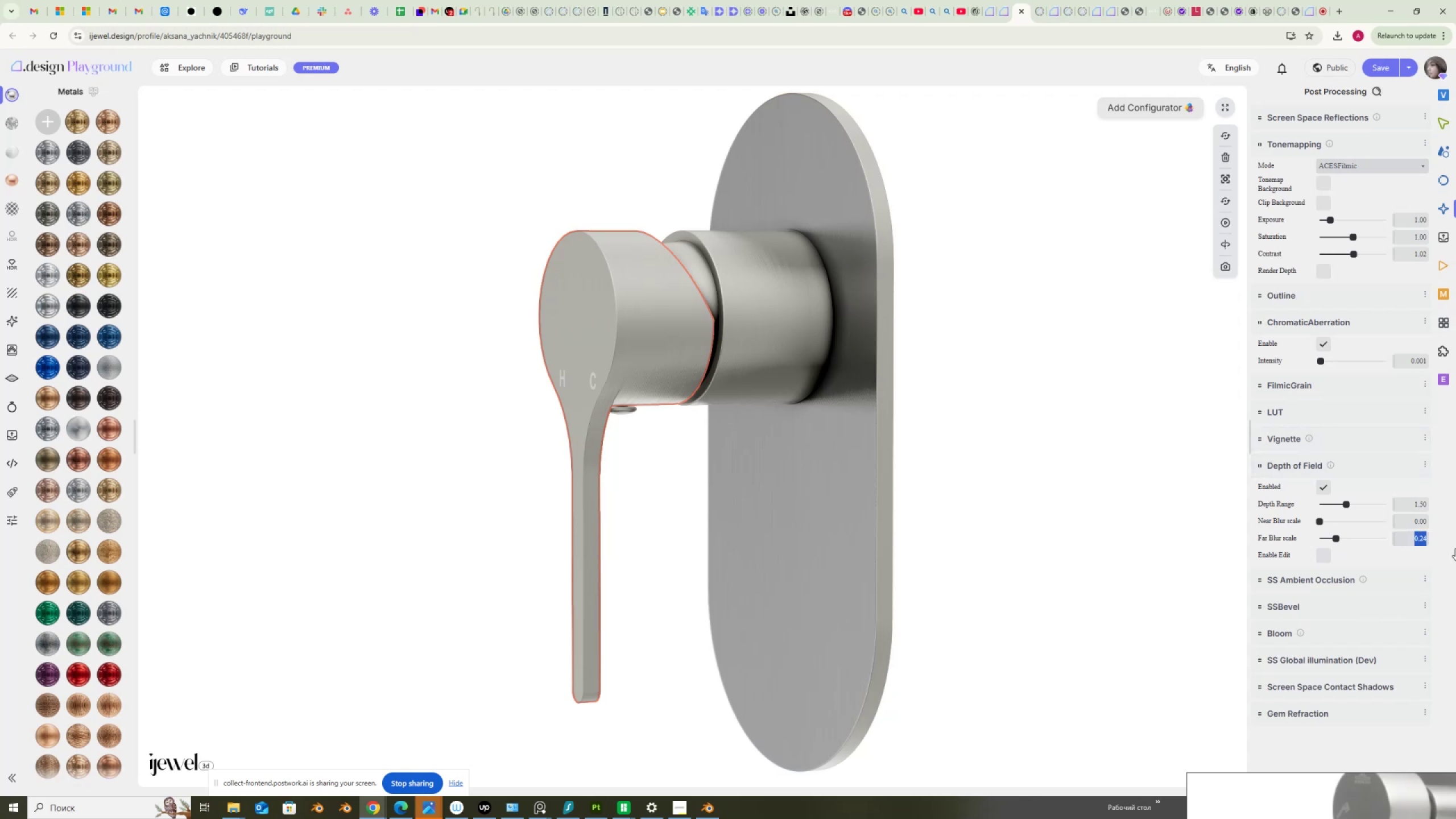 
key(Numpad0)
 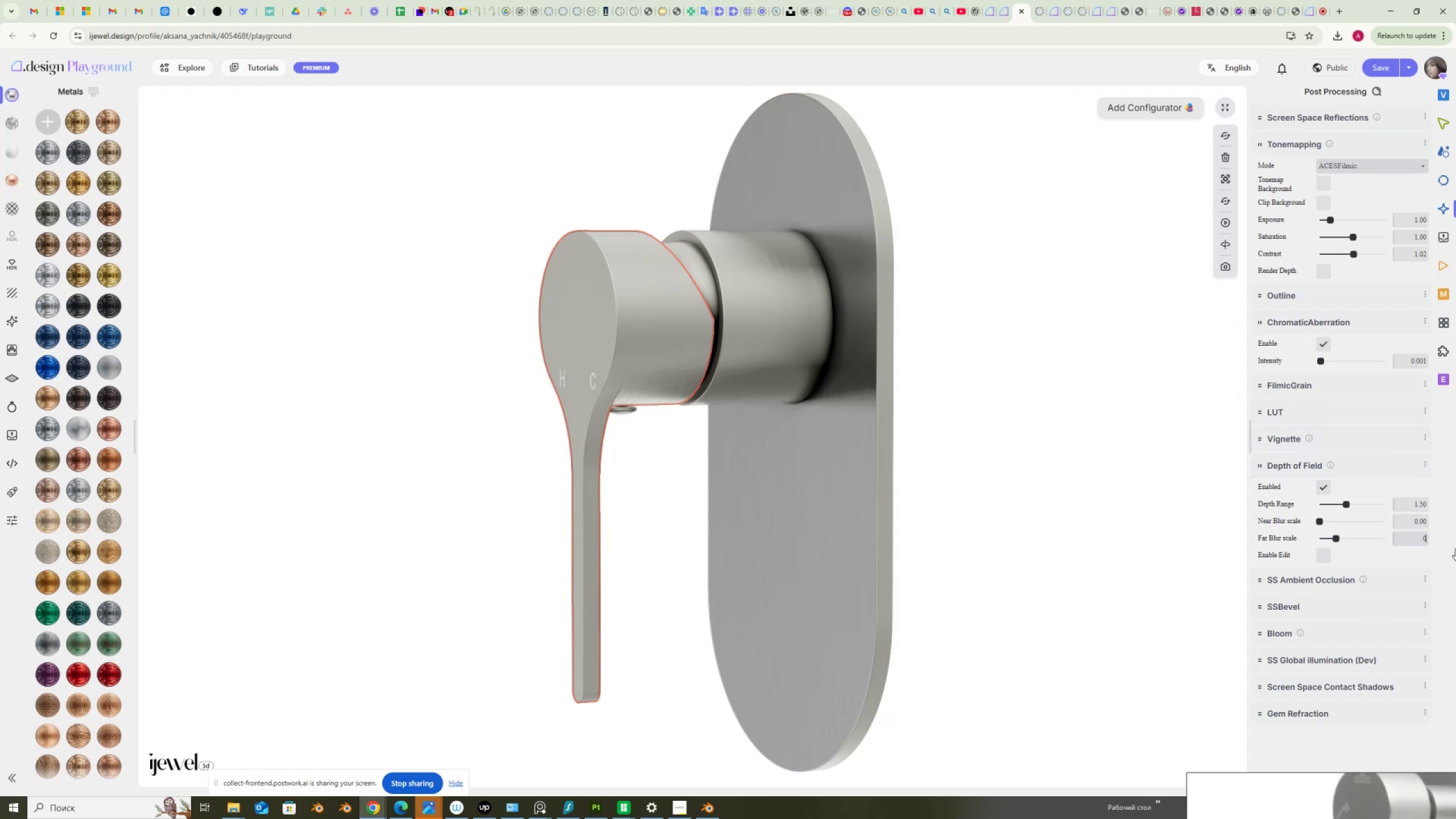 
key(NumpadDecimal)
 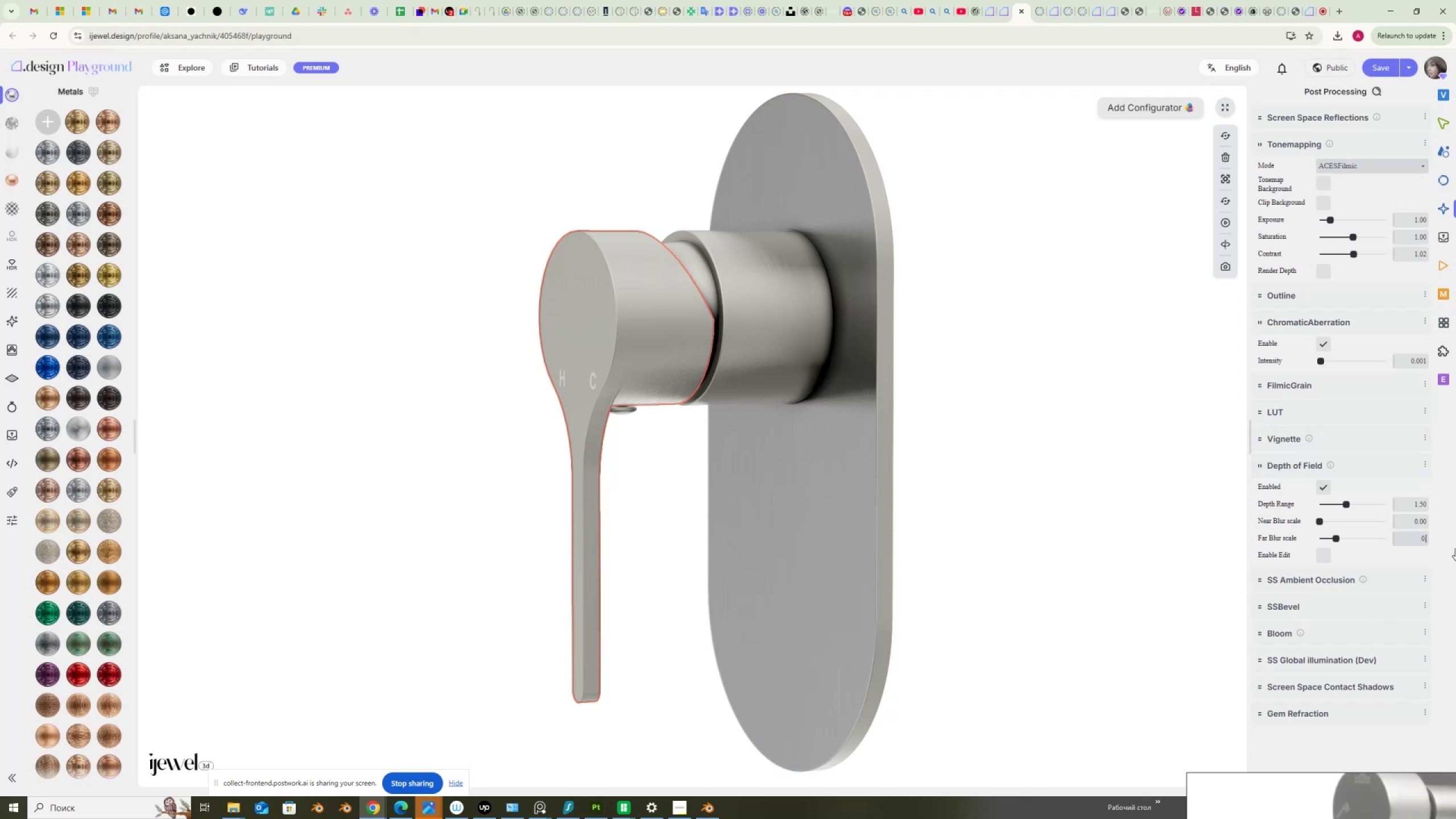 
key(Numpad1)
 